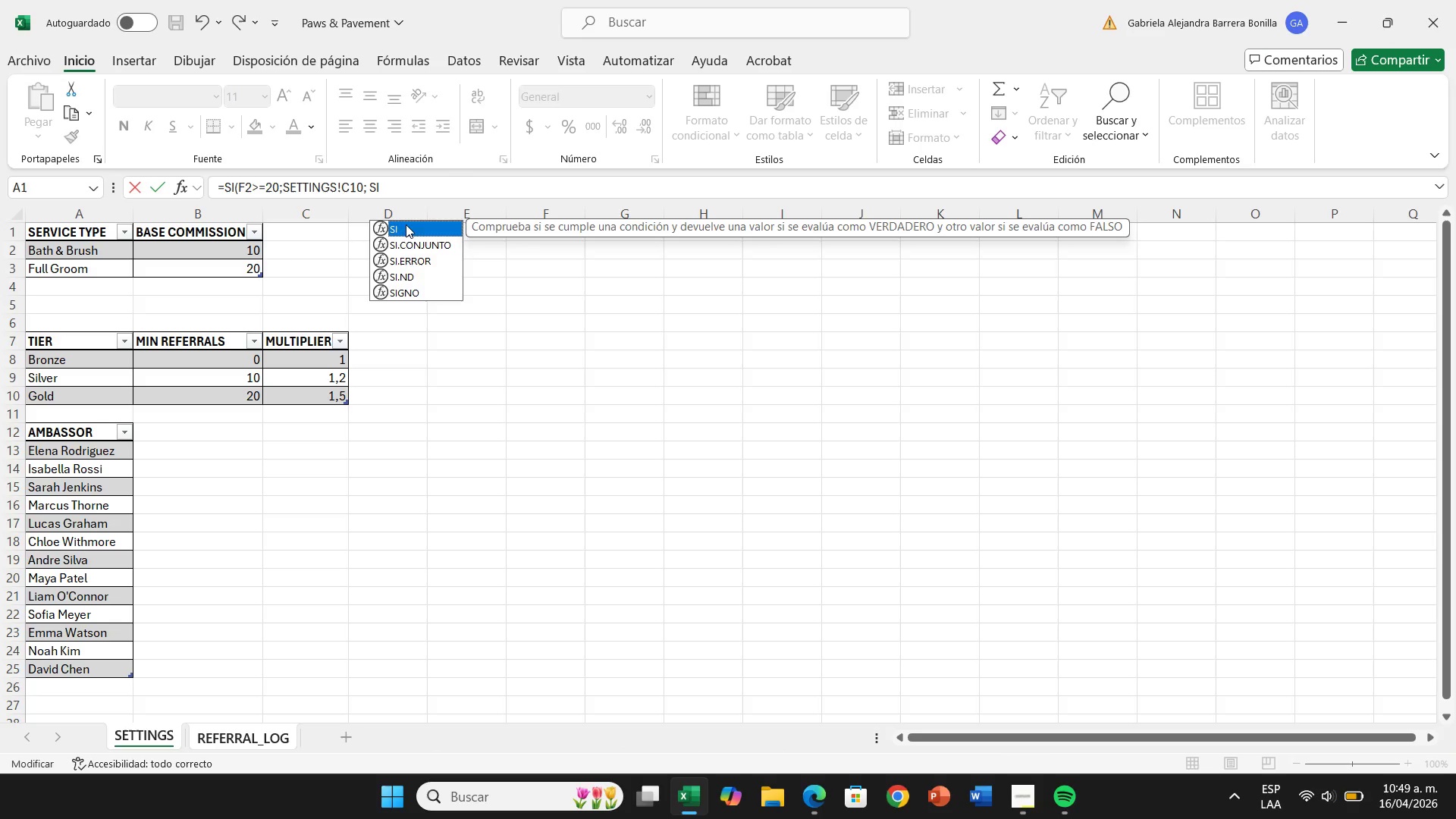 
double_click([406, 224])
 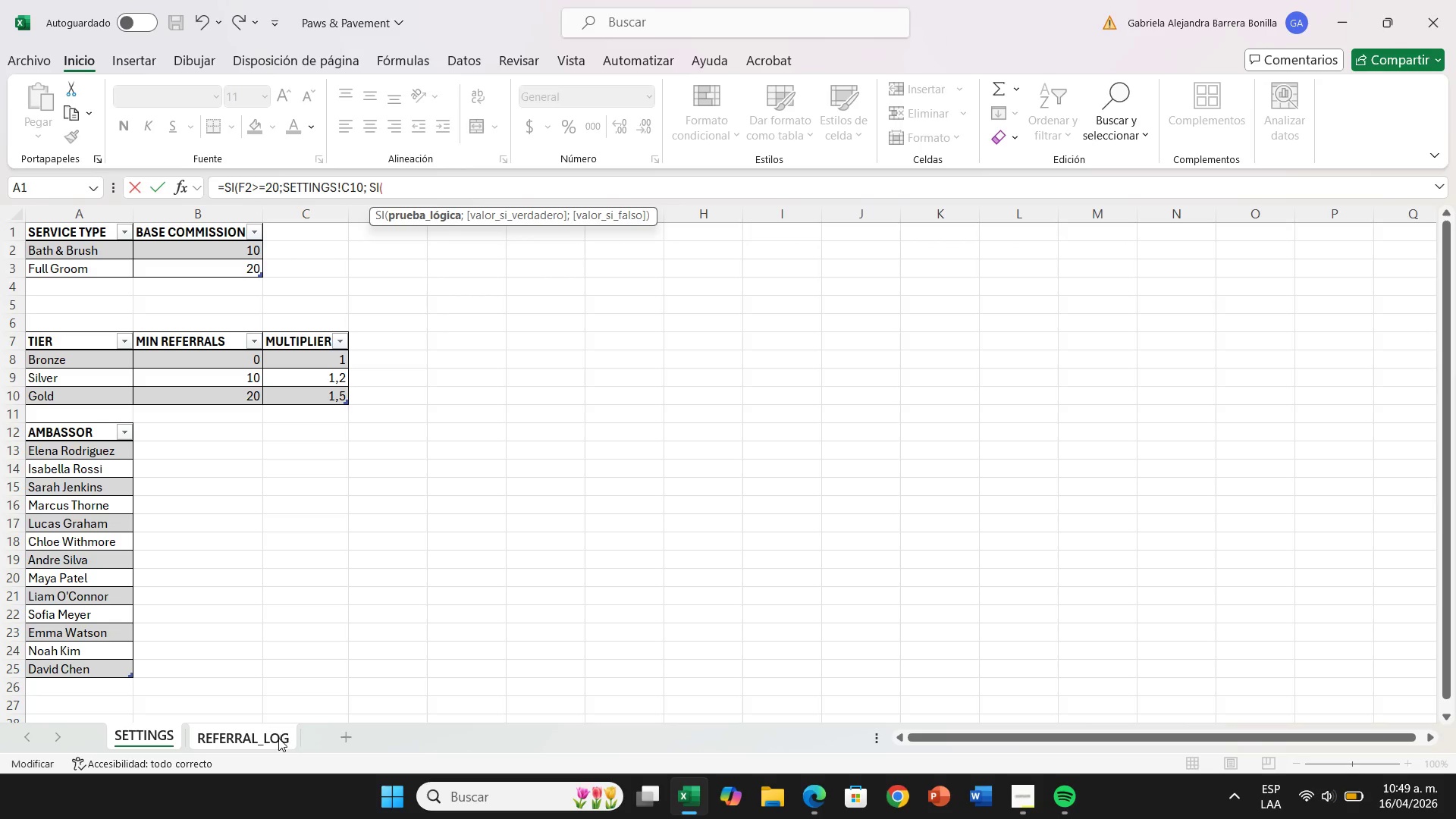 
left_click([278, 738])
 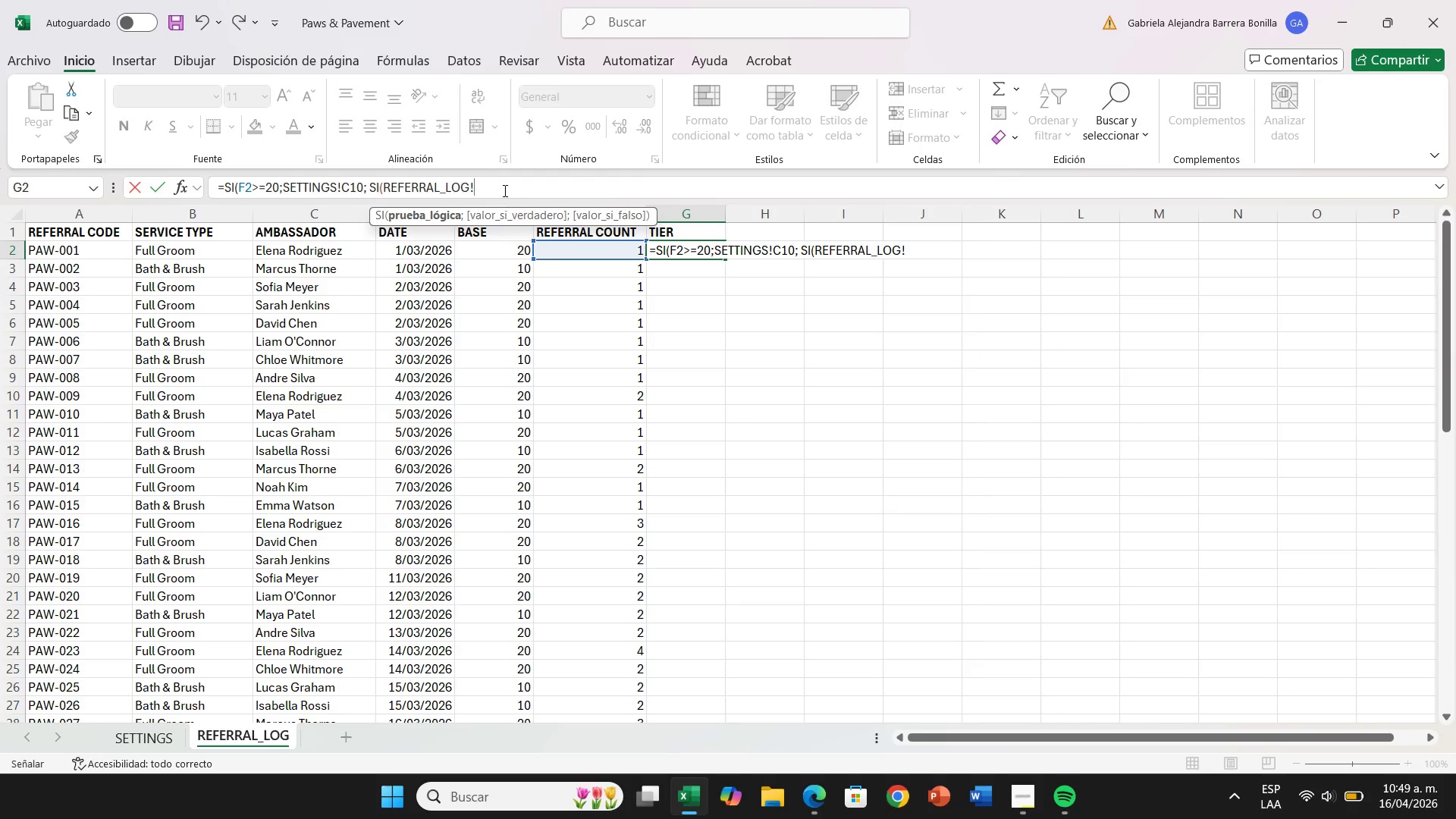 
left_click_drag(start_coordinate=[503, 190], to_coordinate=[384, 187])
 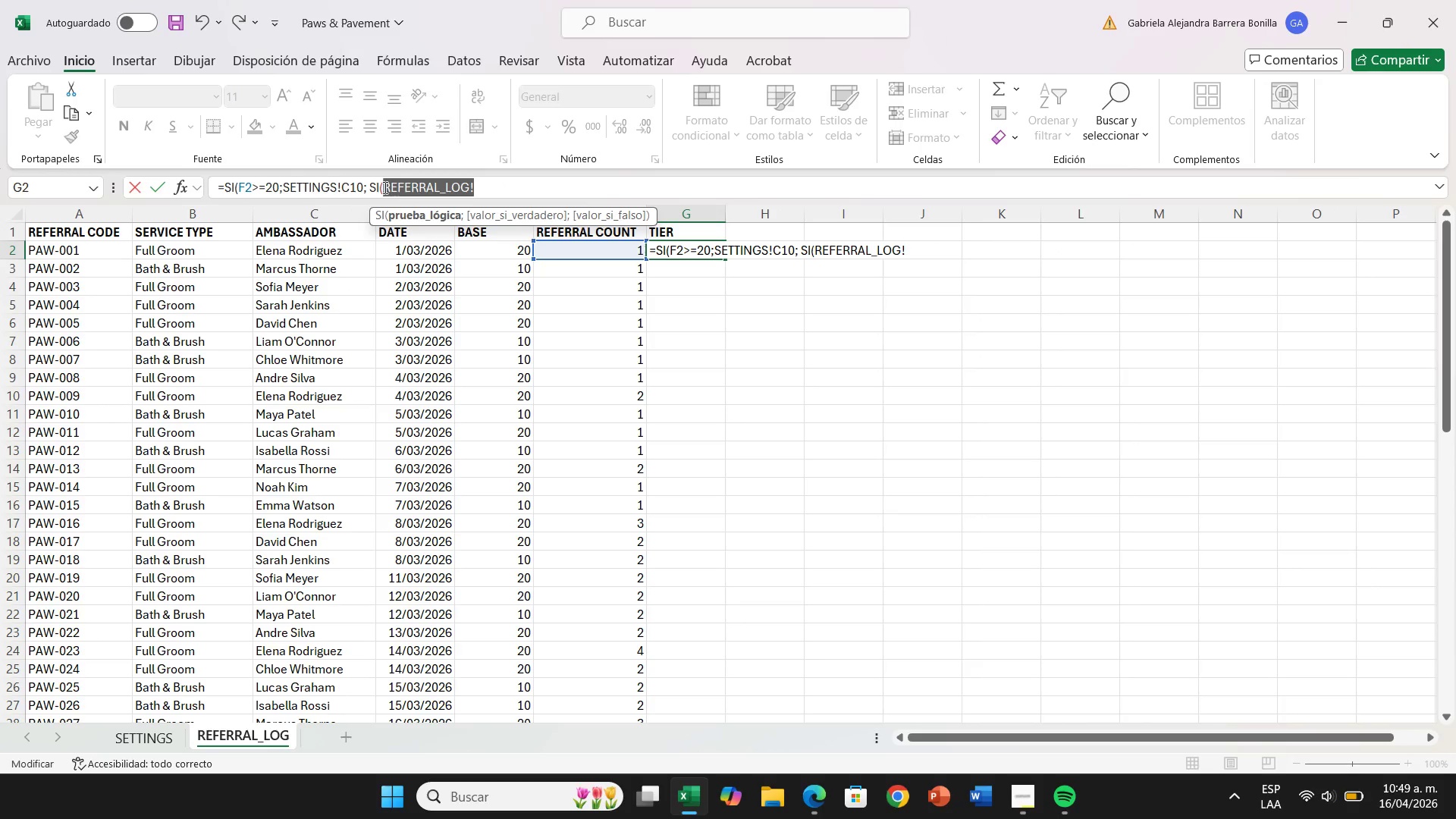 
key(Backspace)
 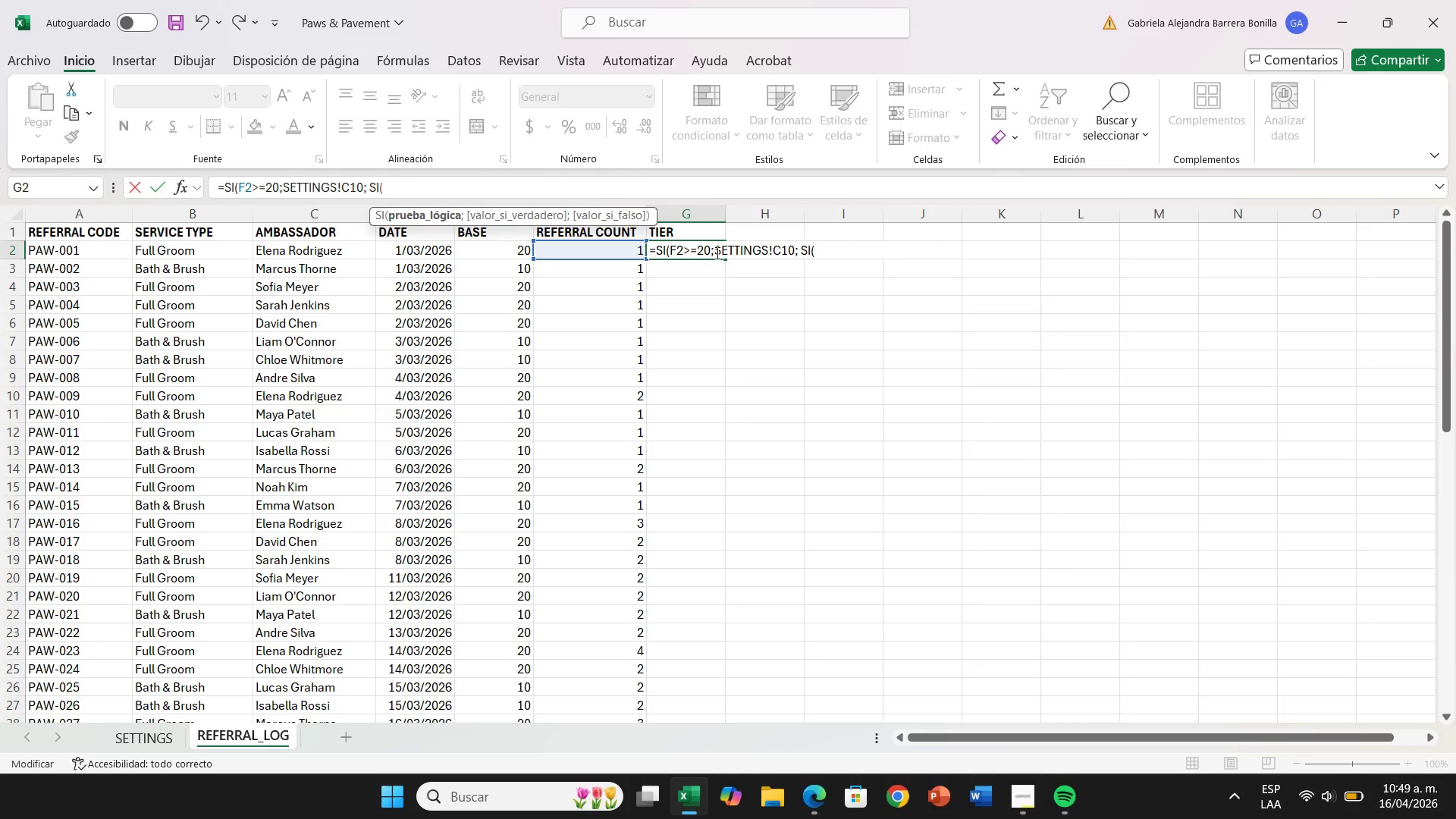 
type(D)
key(Backspace)
type(F2)
 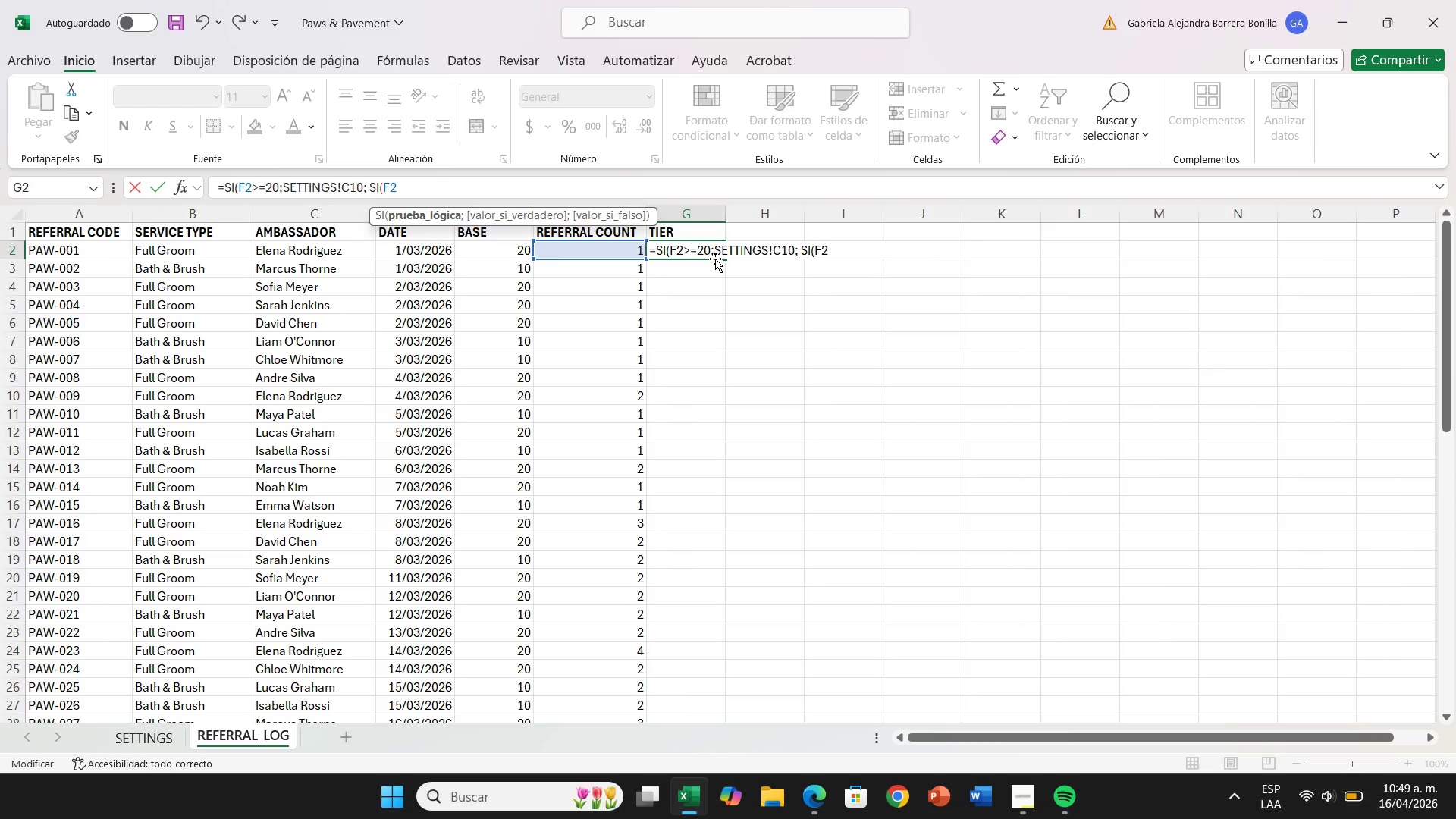 
wait(15.47)
 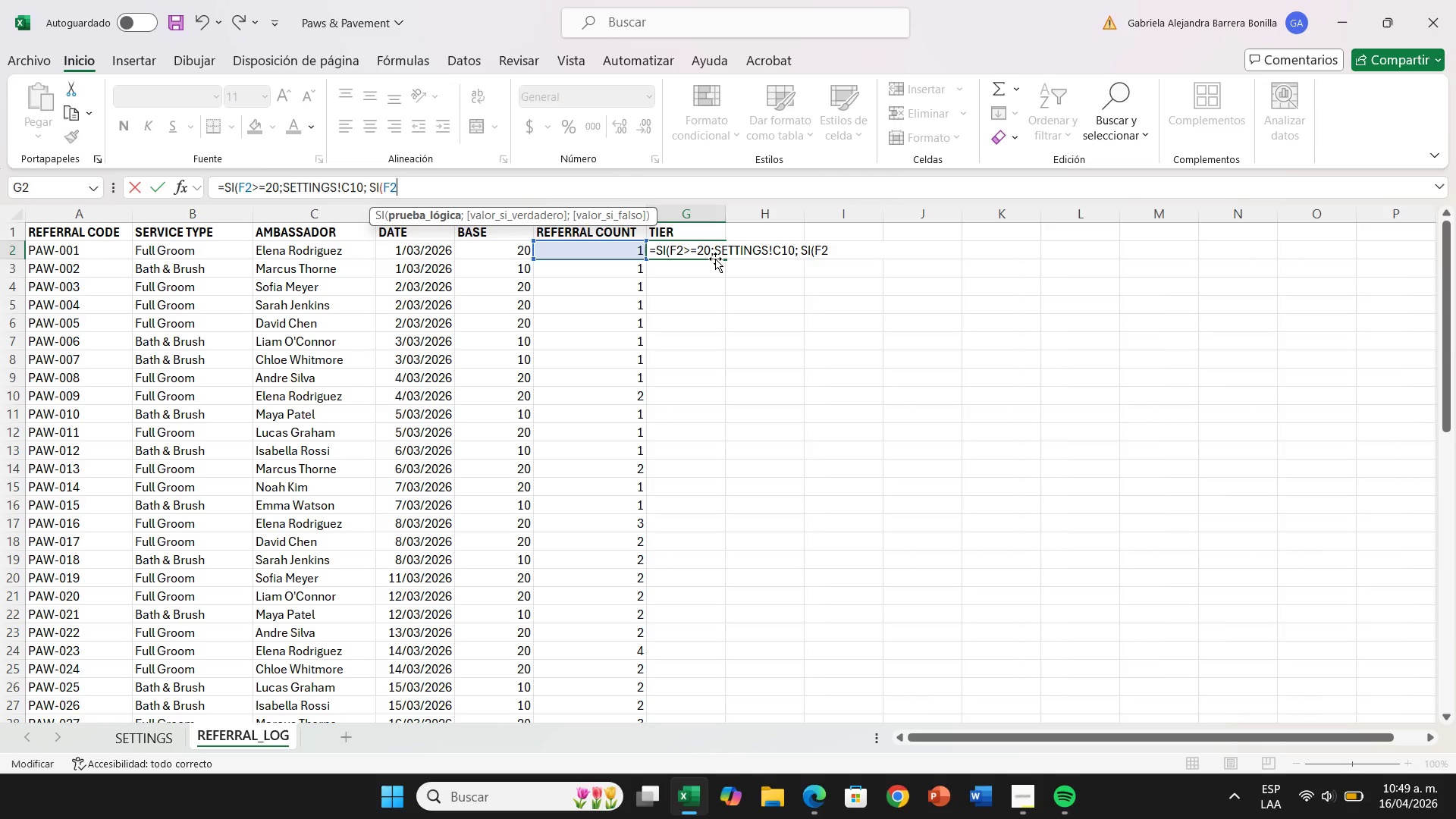 
key(Shift+Break)
 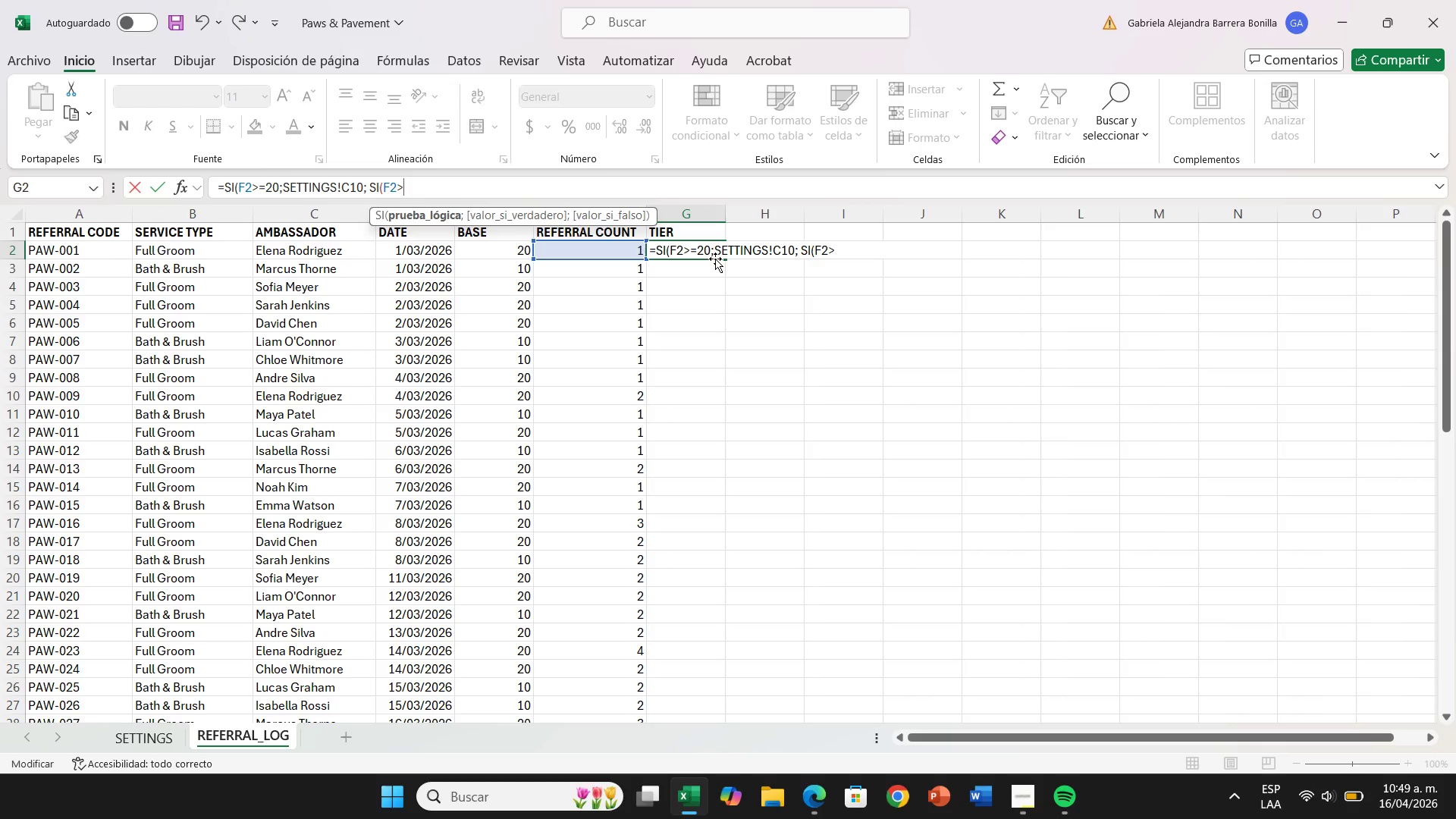 
type()10<)
 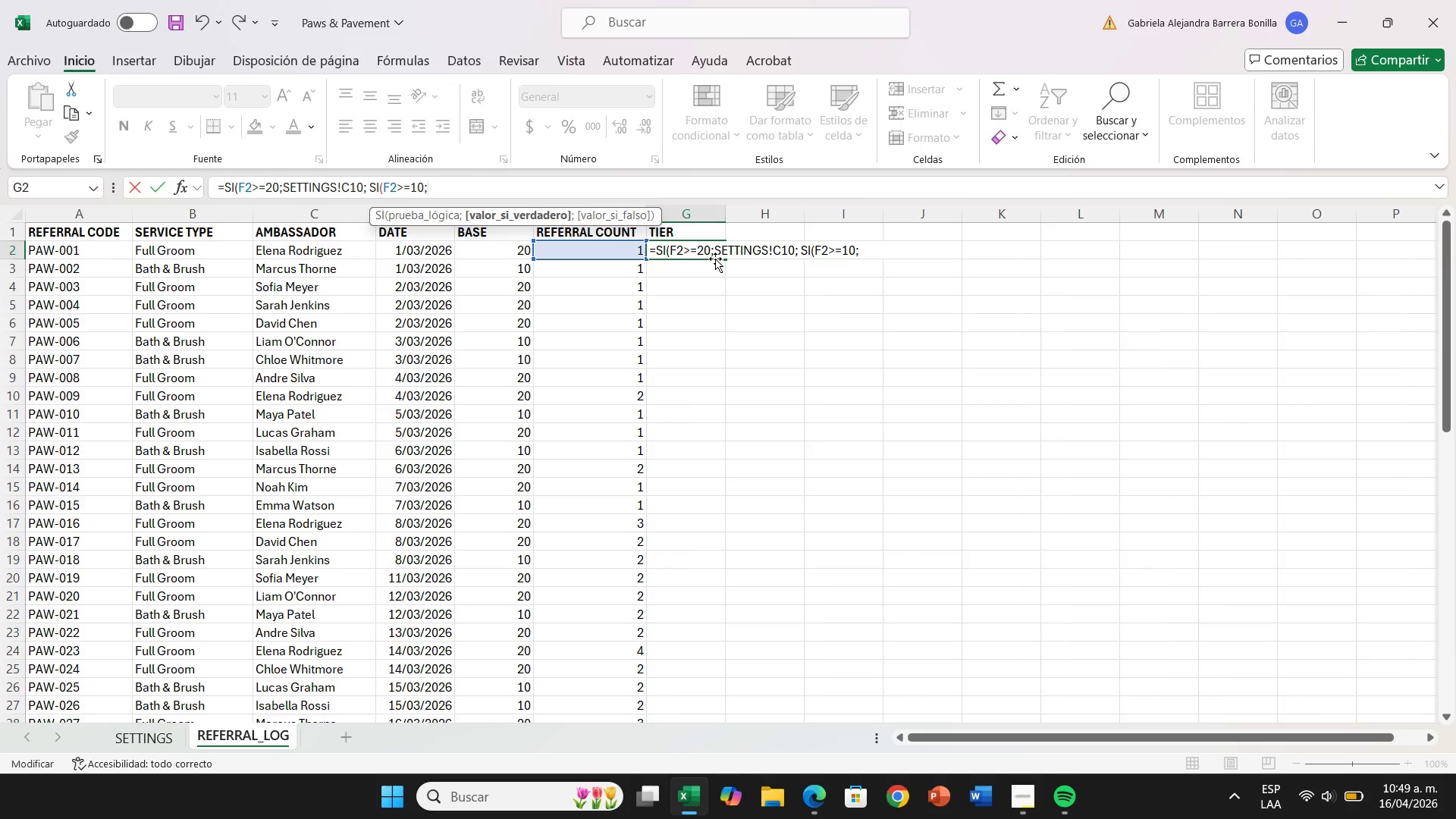 
key(Space)
 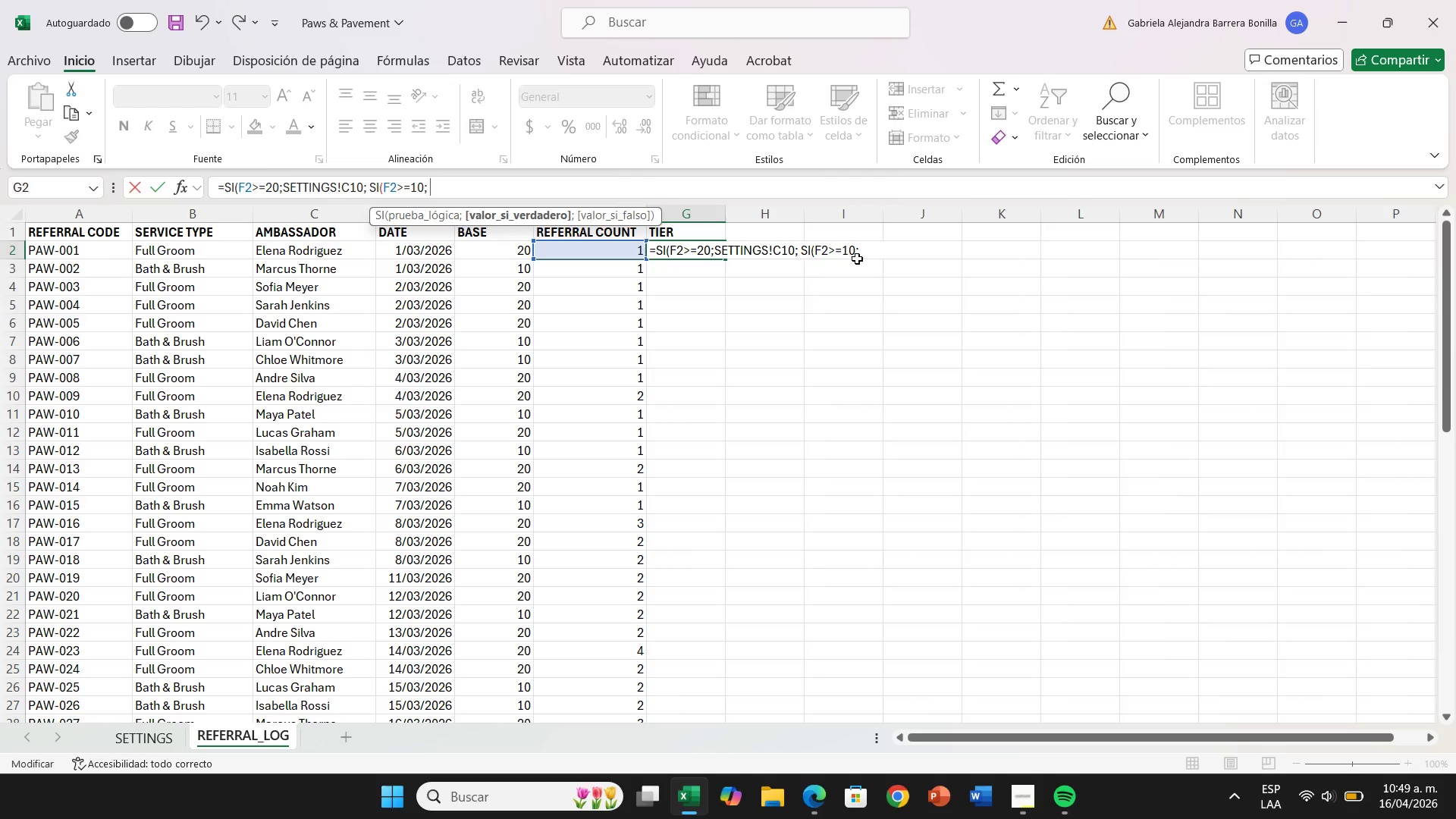 
left_click([862, 252])
 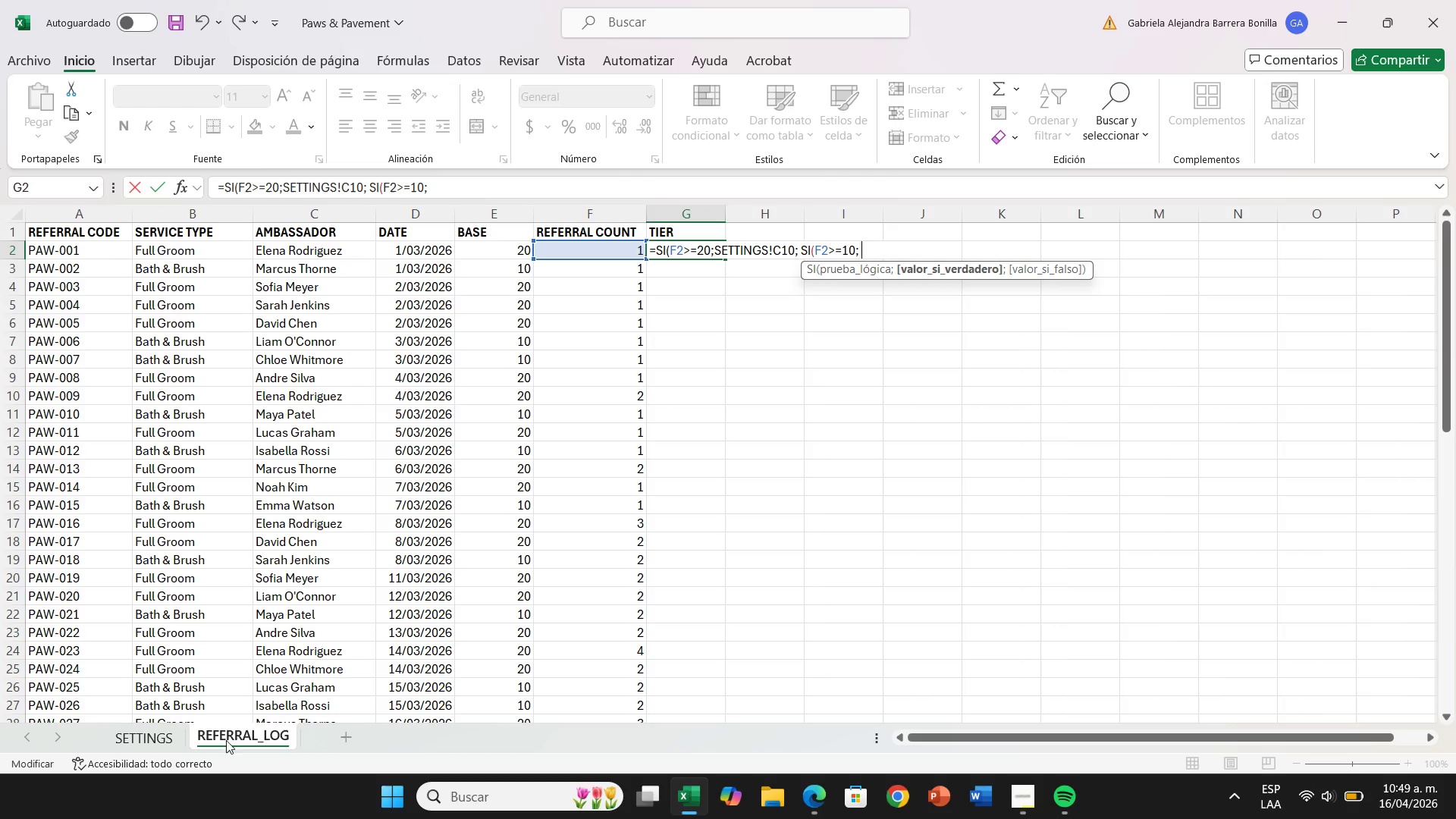 
left_click([151, 747])
 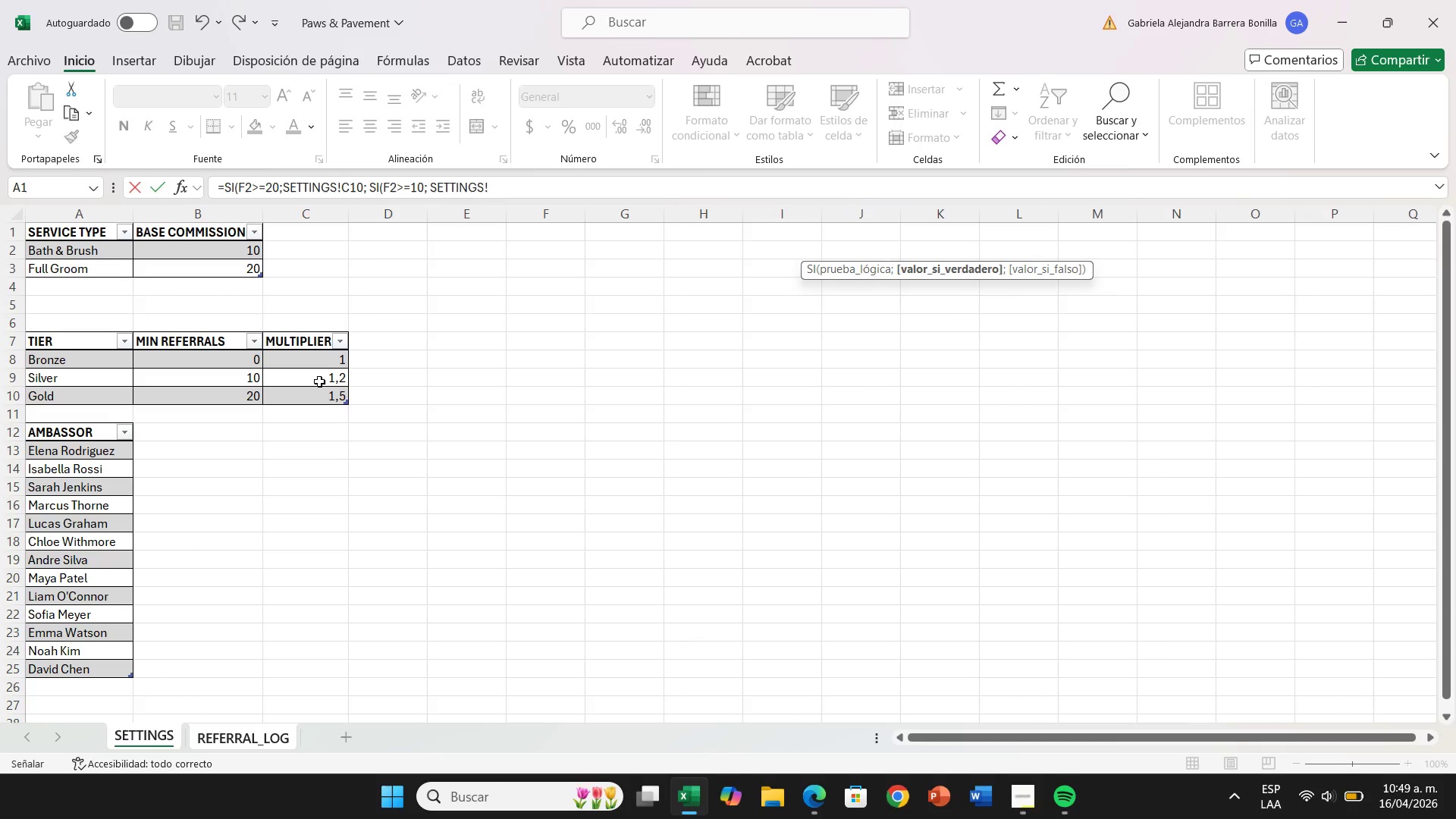 
left_click([319, 381])
 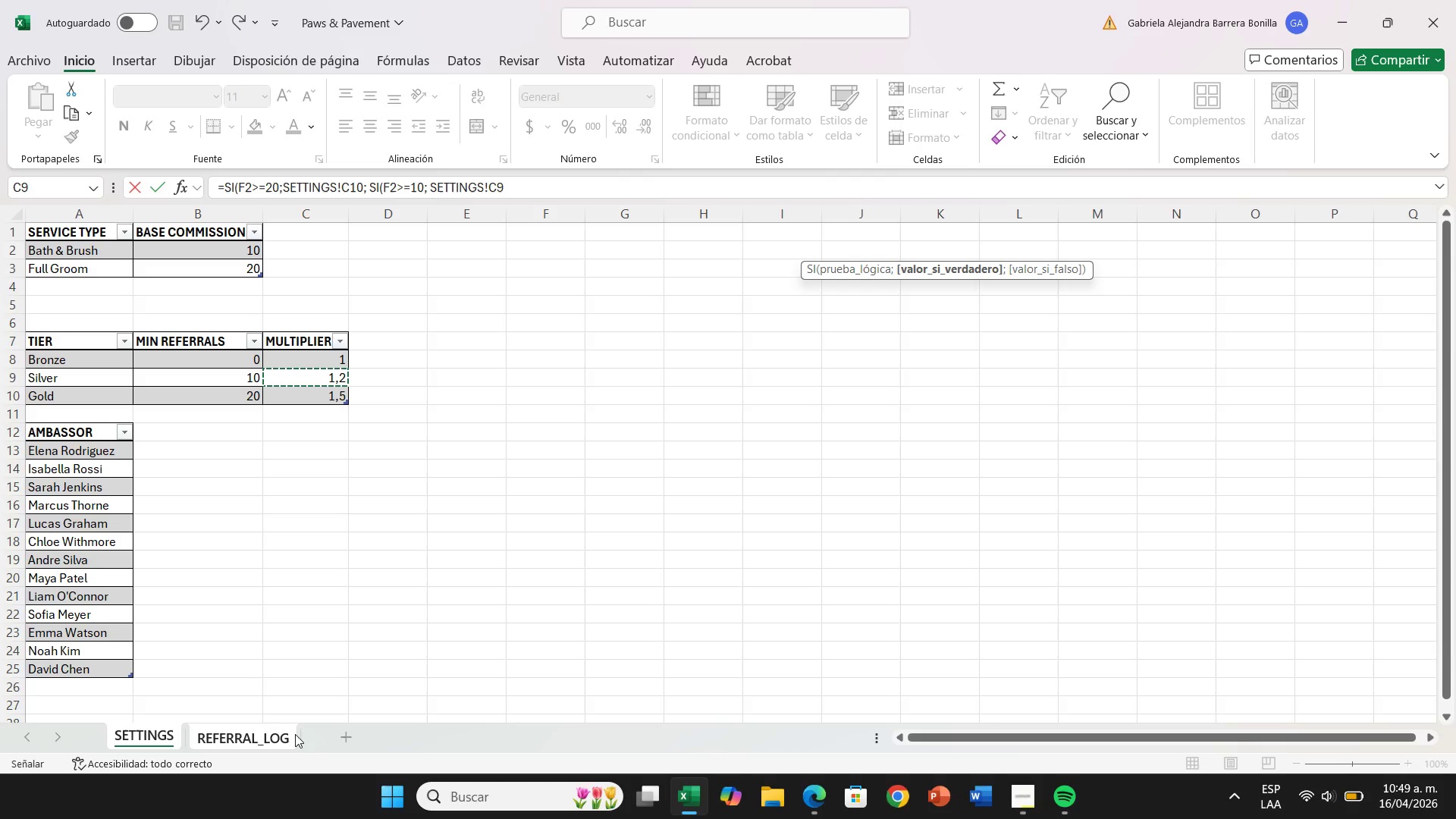 
left_click([295, 734])
 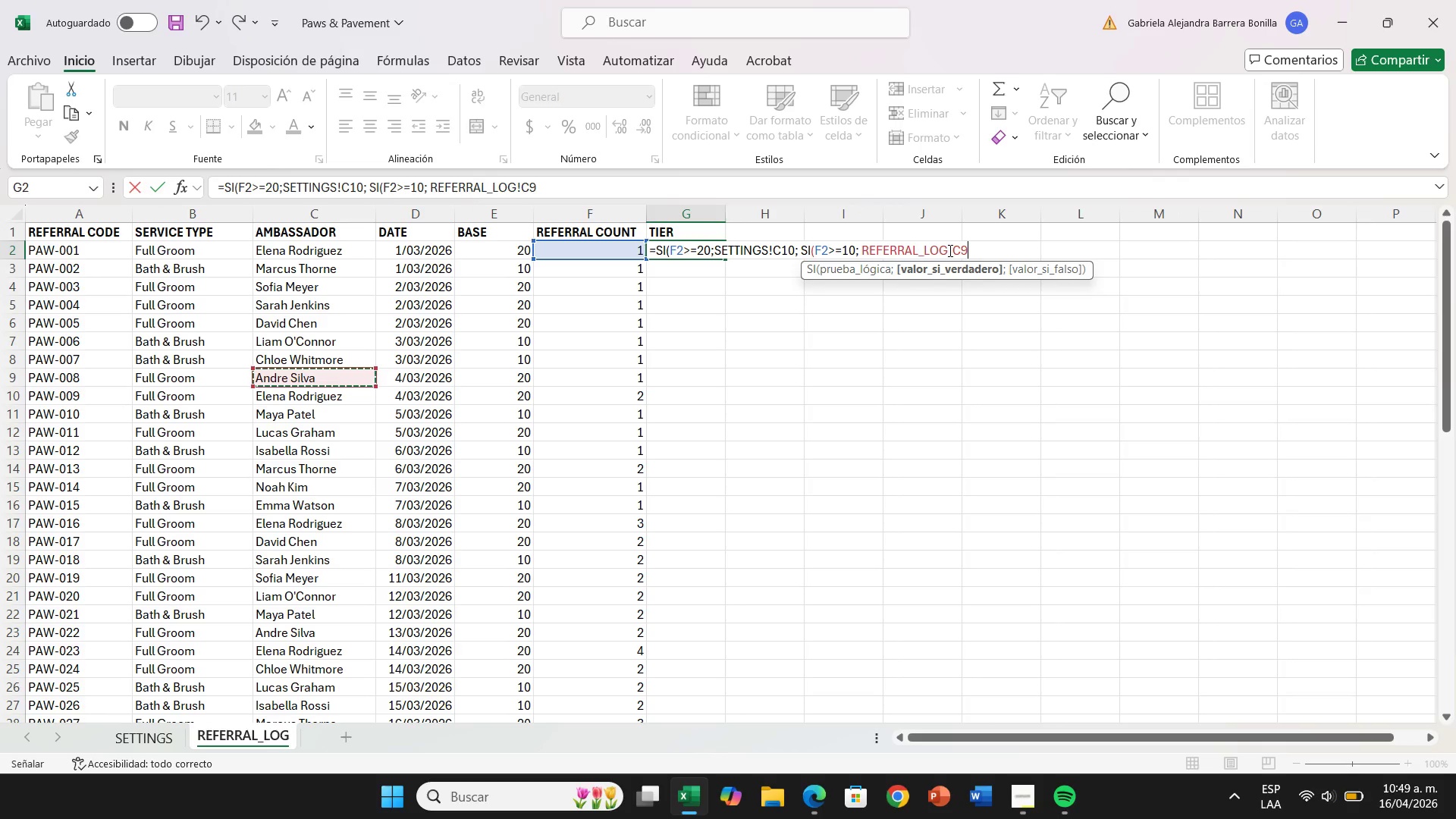 
left_click_drag(start_coordinate=[952, 252], to_coordinate=[865, 242])
 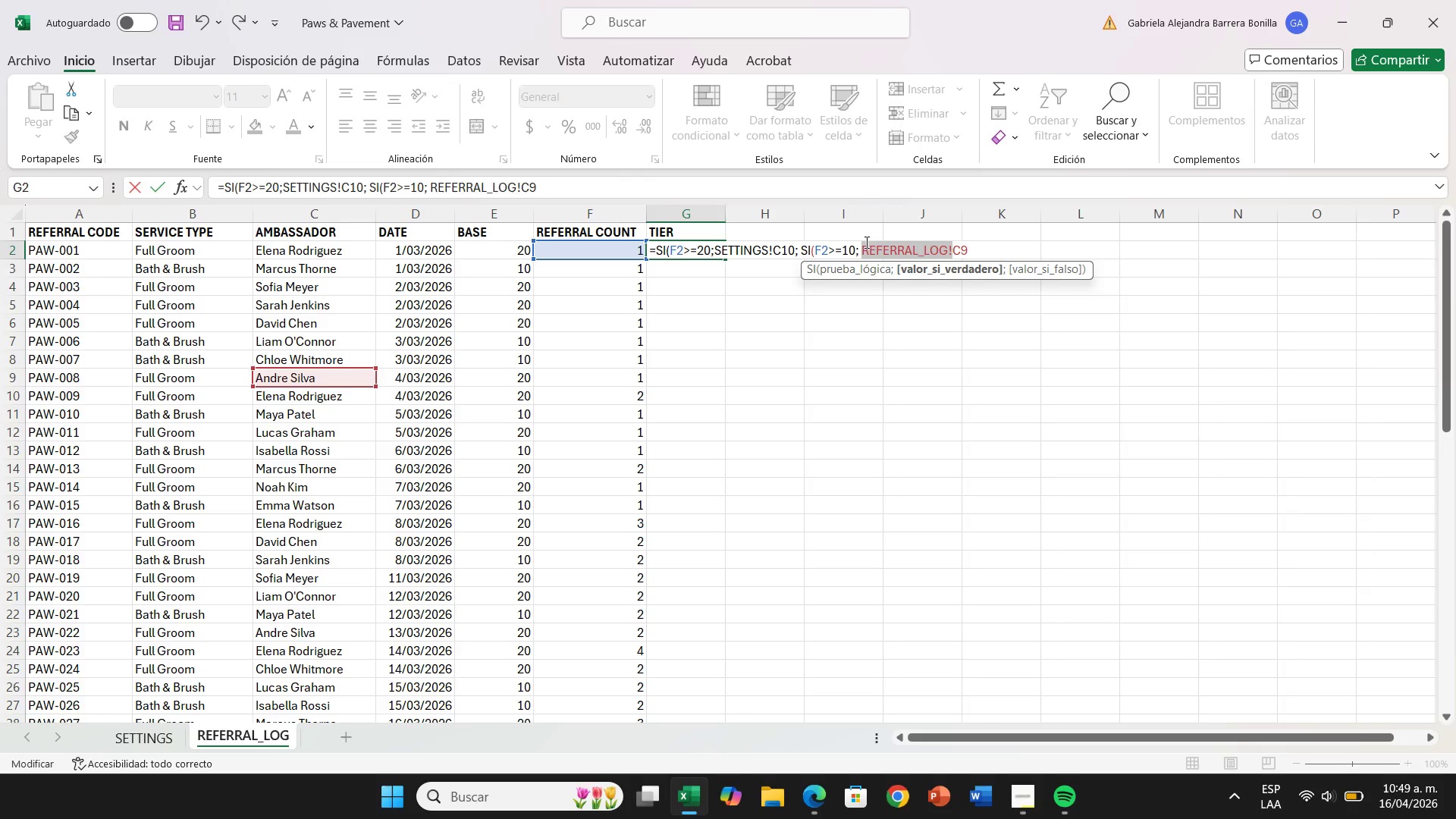 
key(Backspace)
 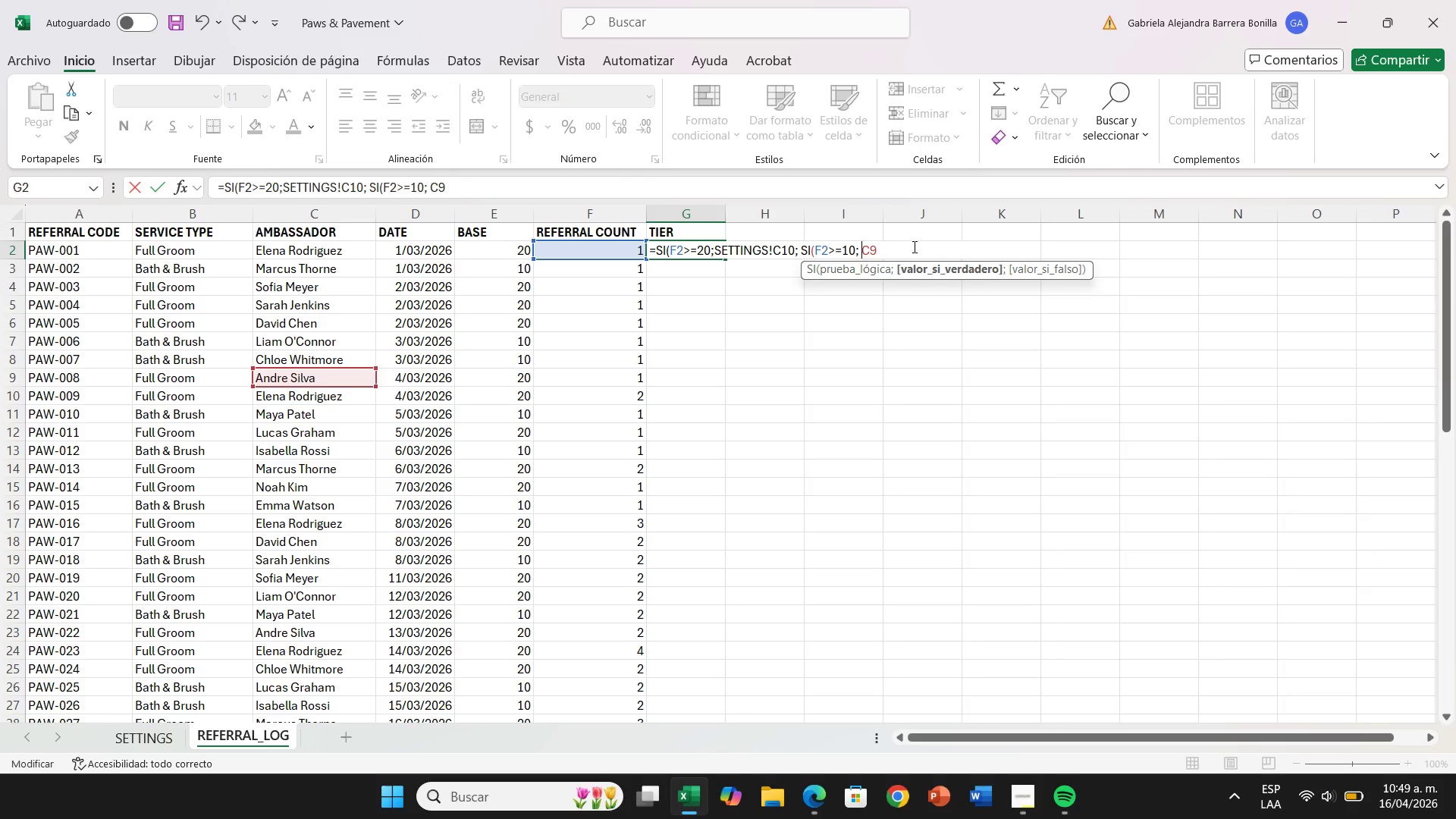 
left_click([913, 246])
 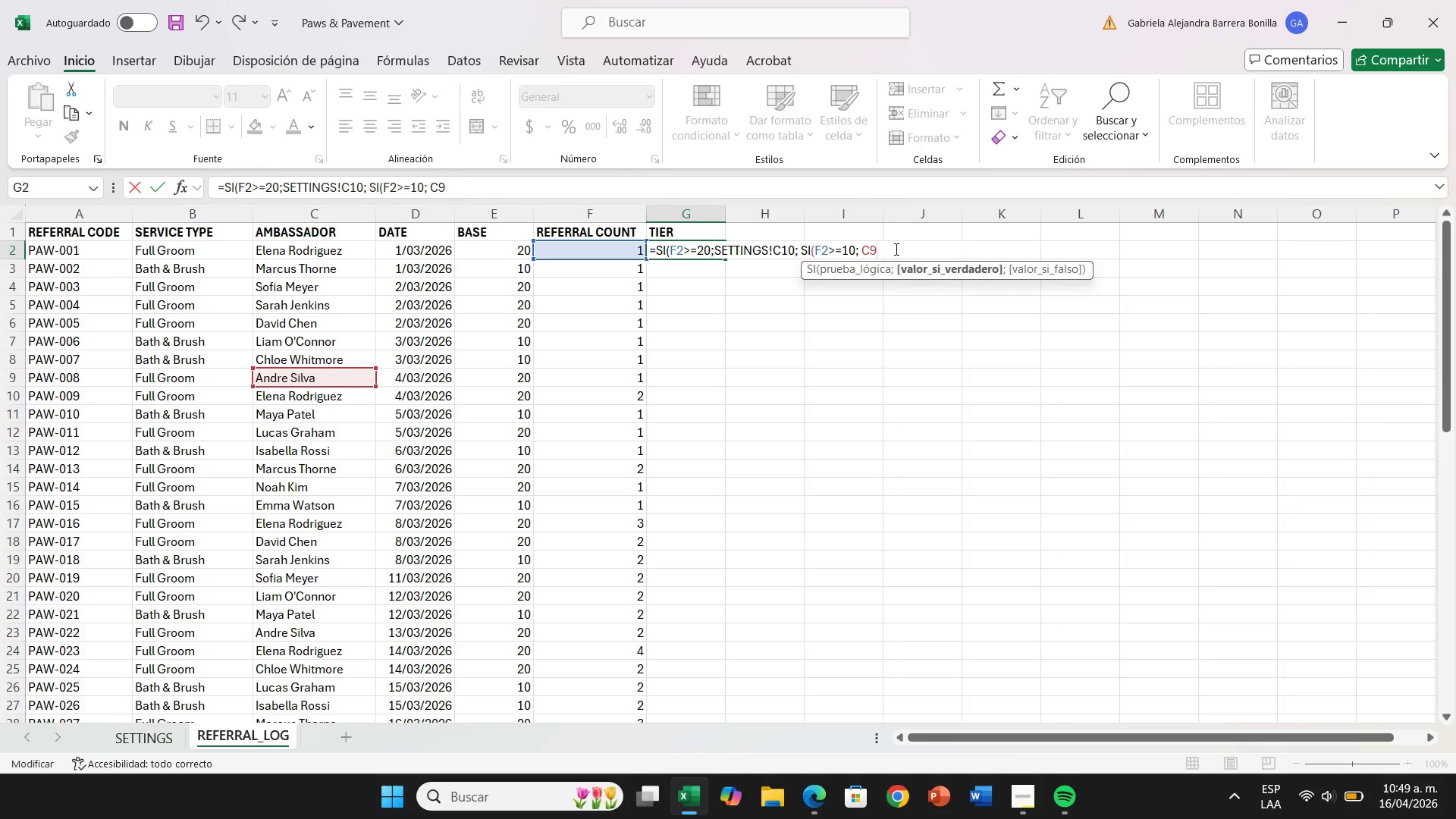 
left_click([895, 249])
 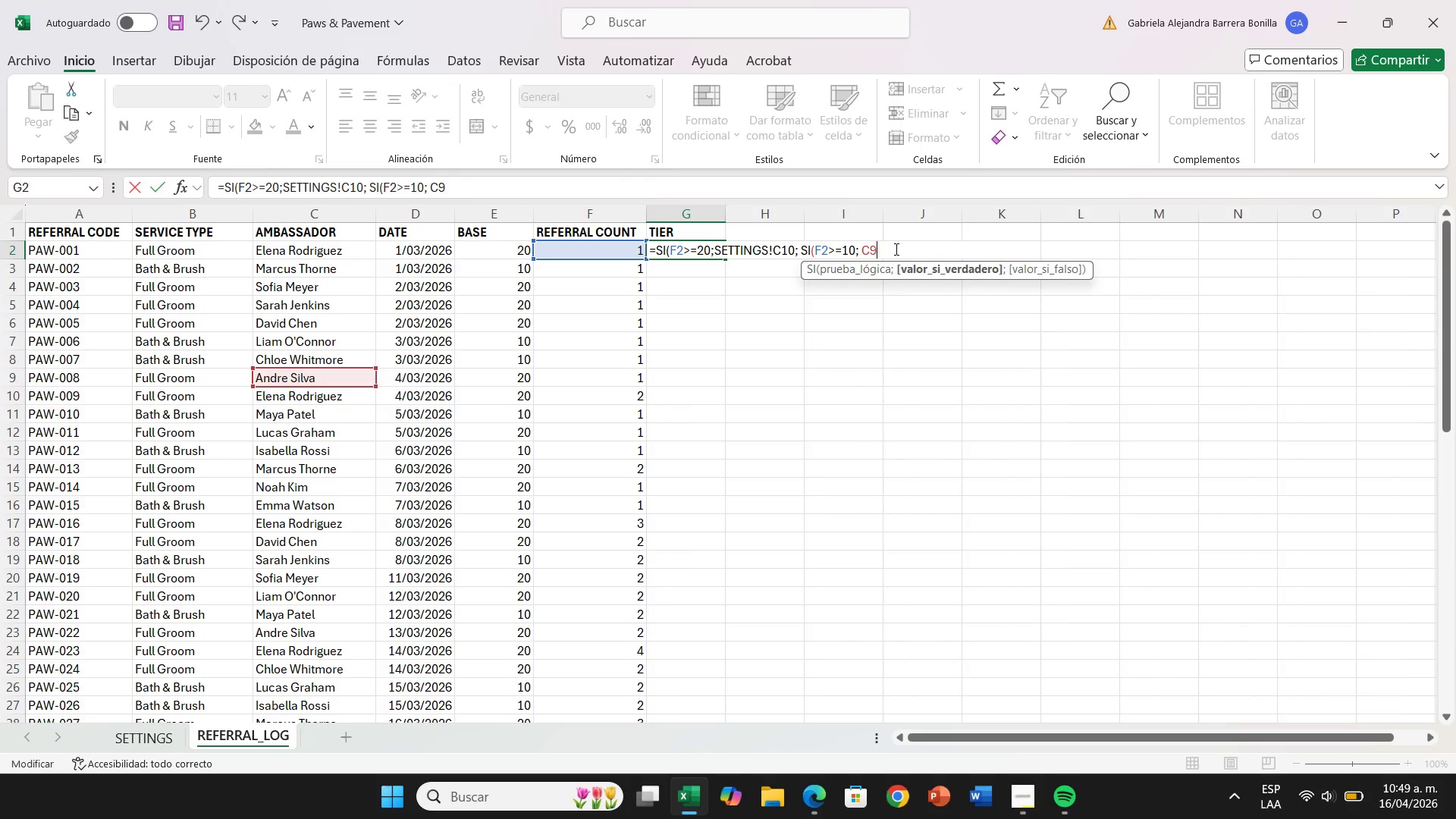 
key(Control+Z)
 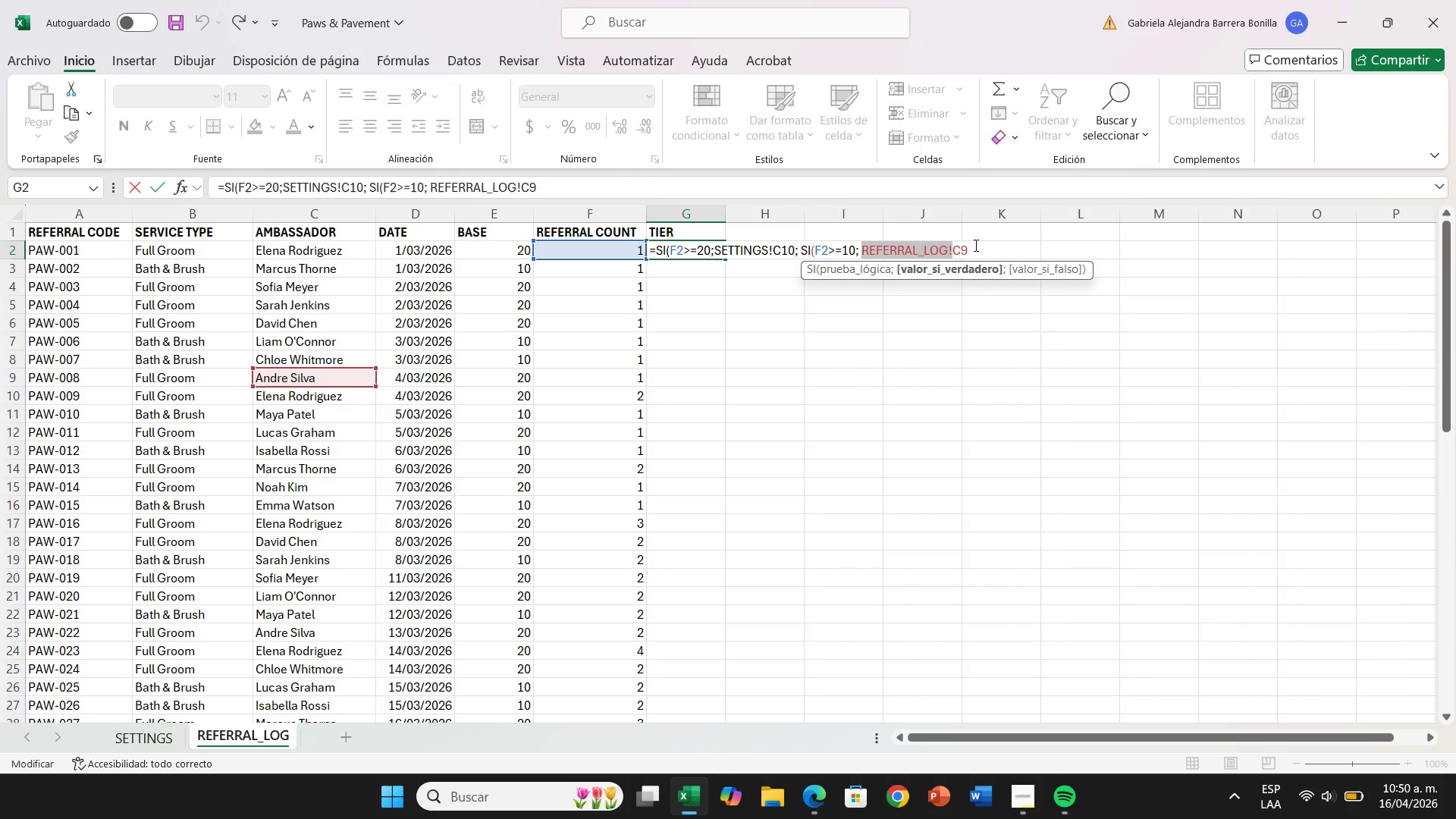 
left_click([974, 245])
 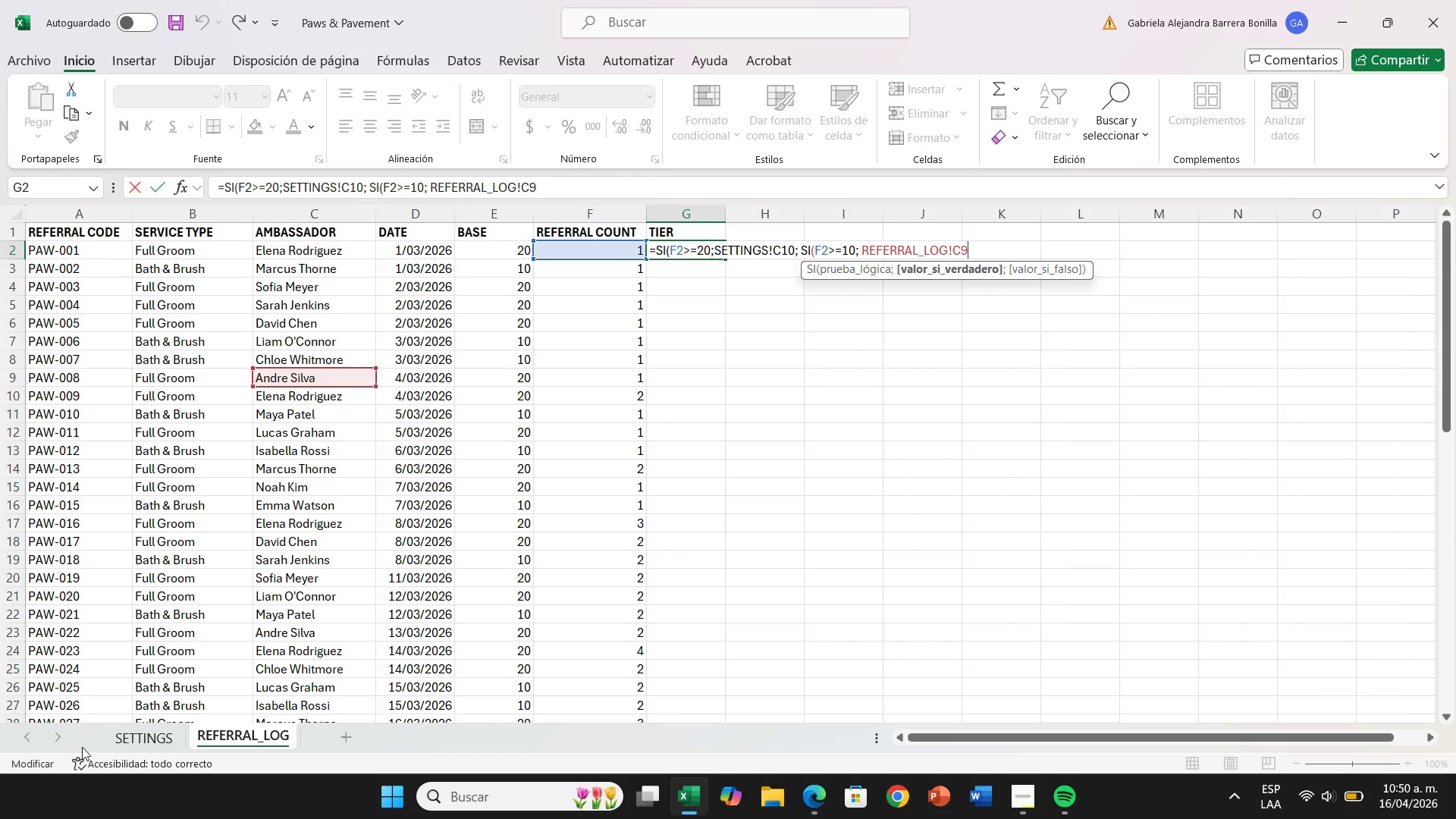 
left_click([141, 745])
 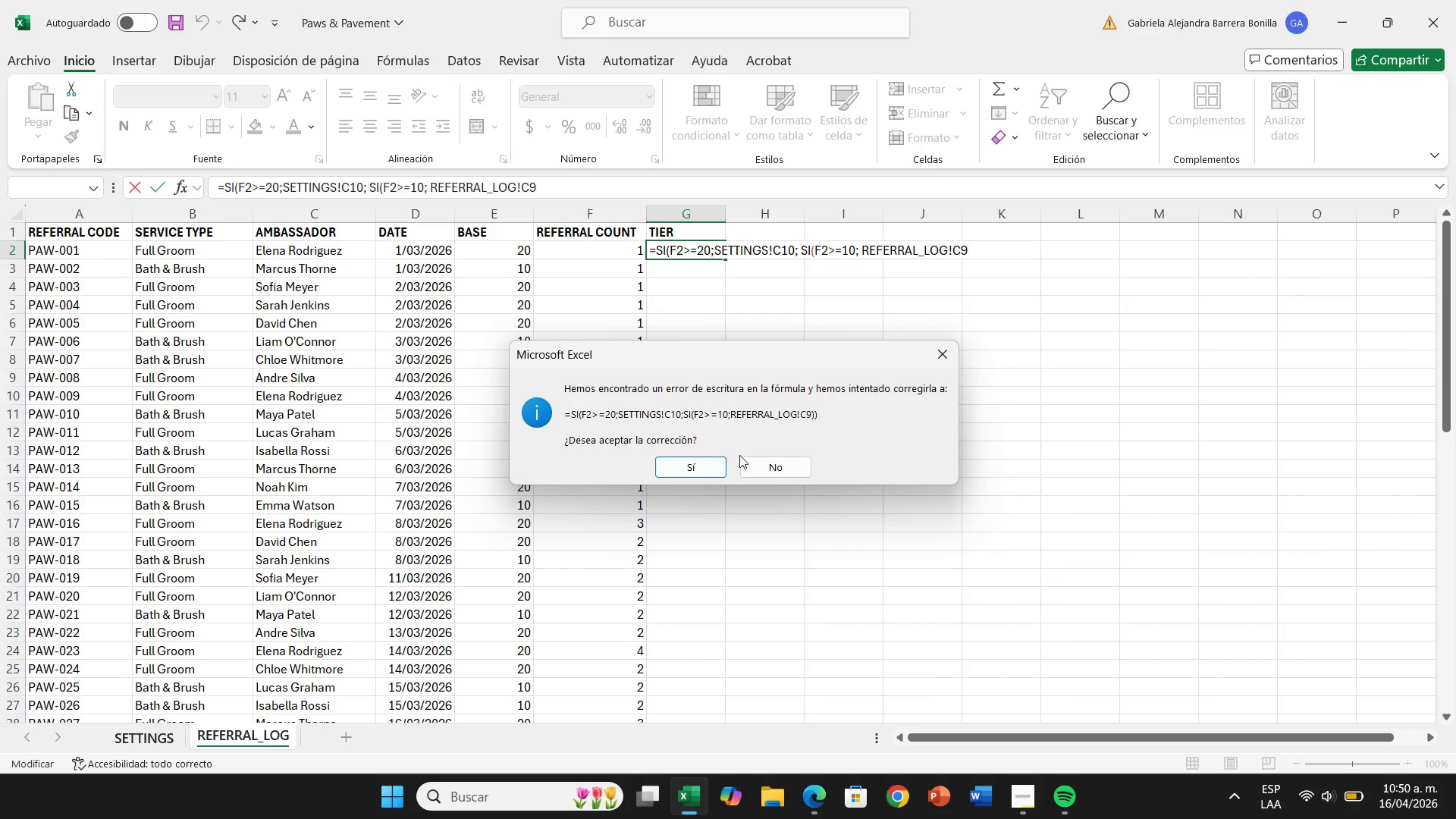 
left_click([693, 467])
 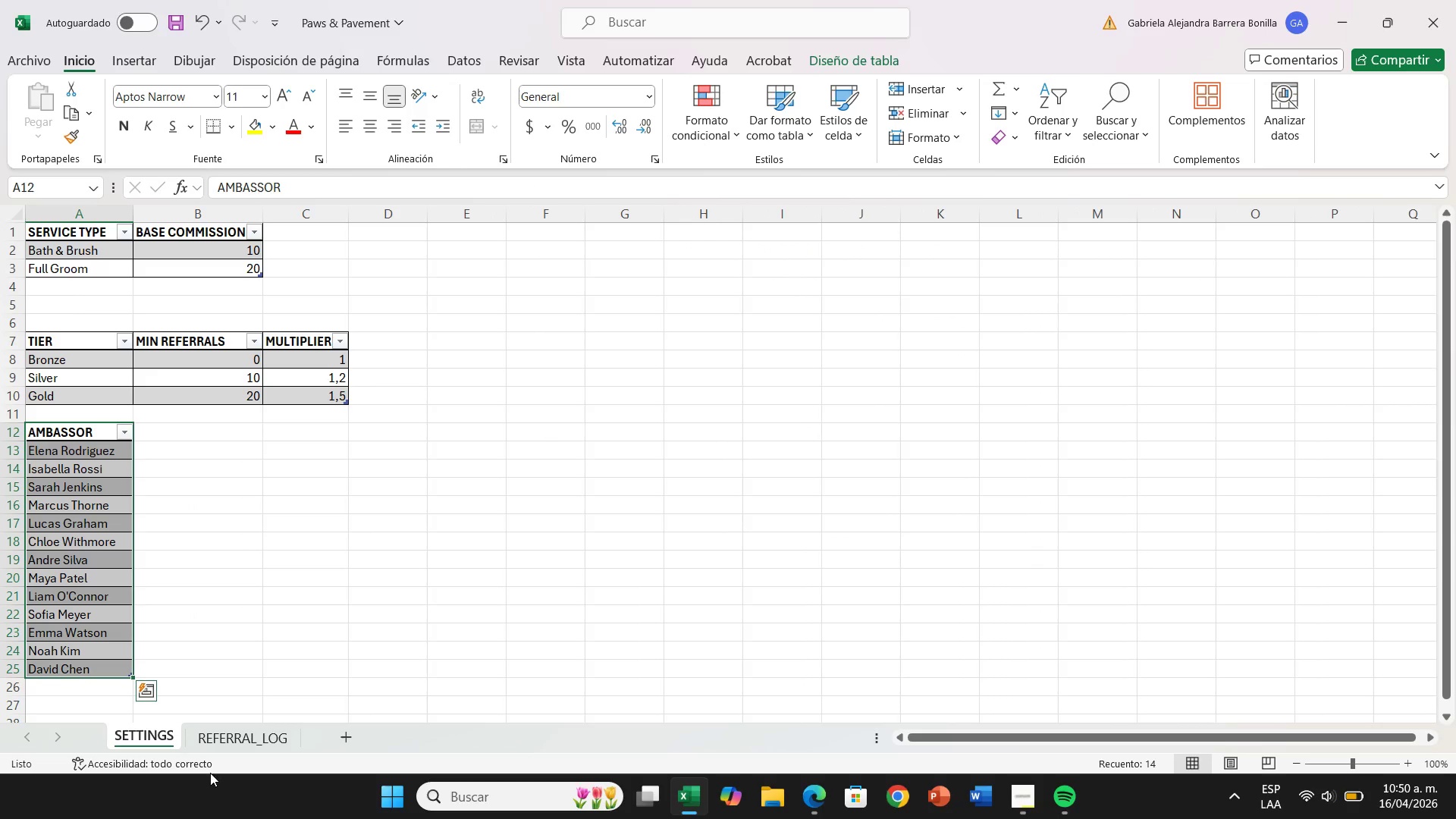 
left_click([238, 736])
 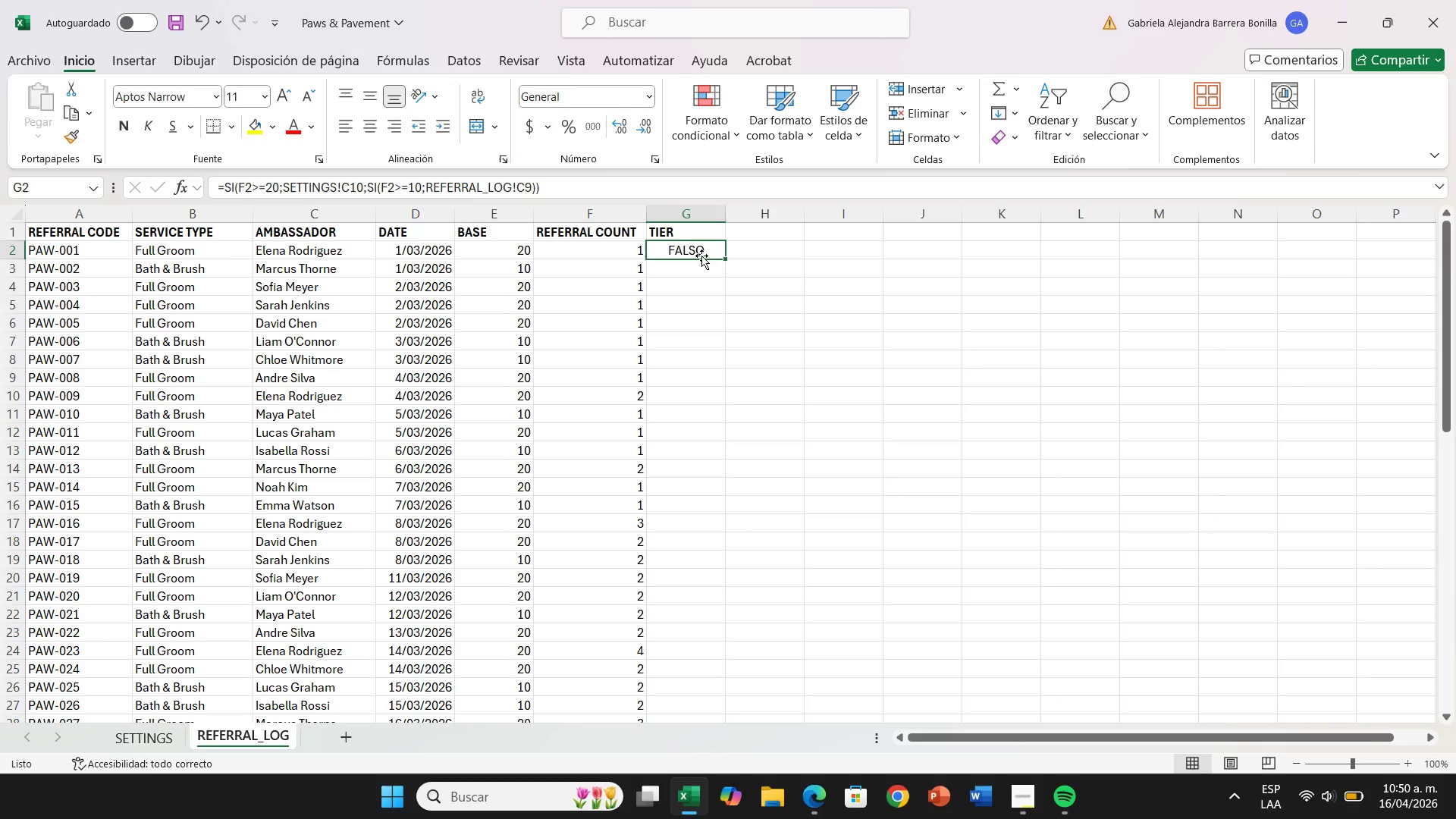 
left_click([701, 255])
 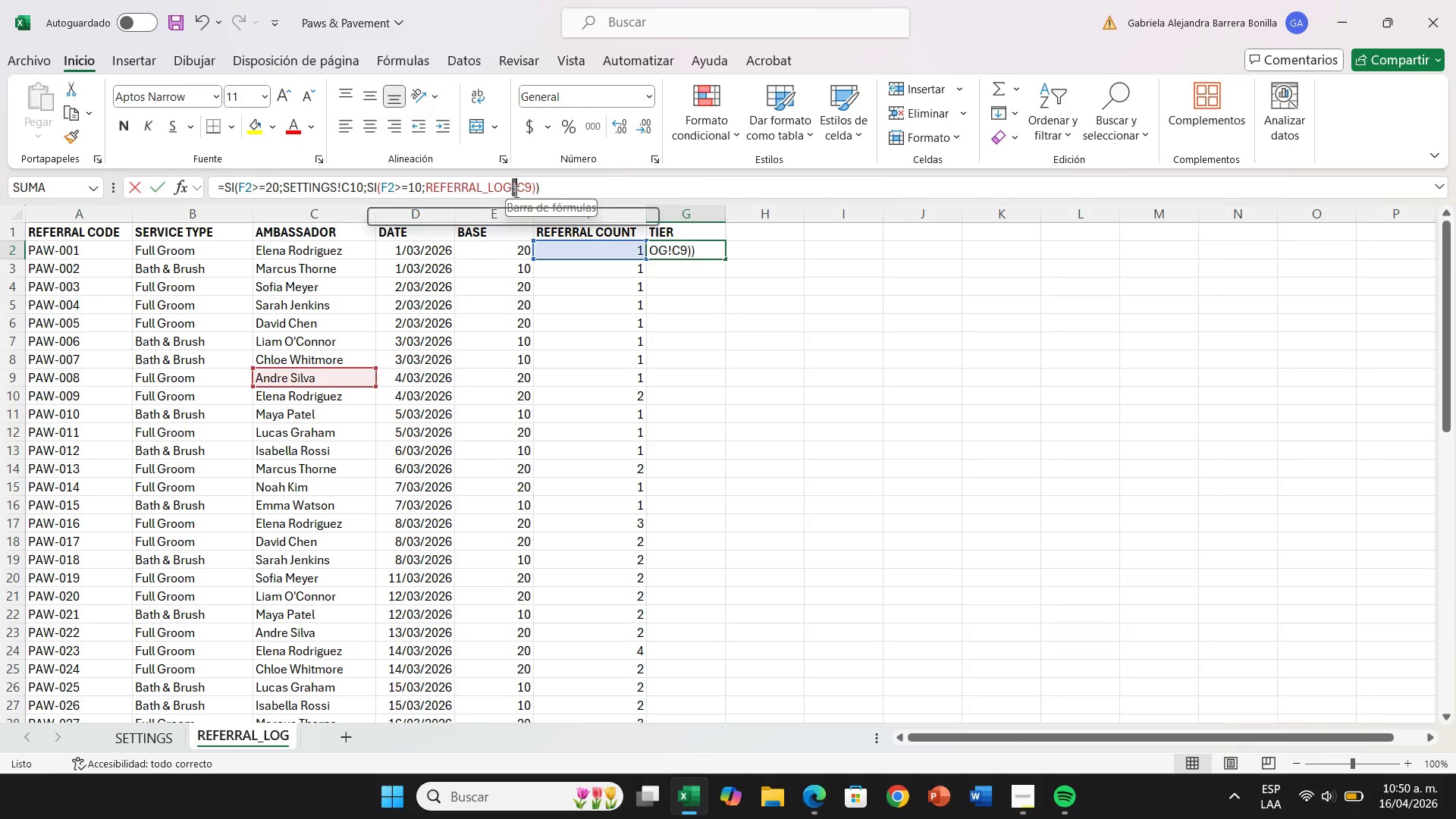 
double_click([516, 191])
 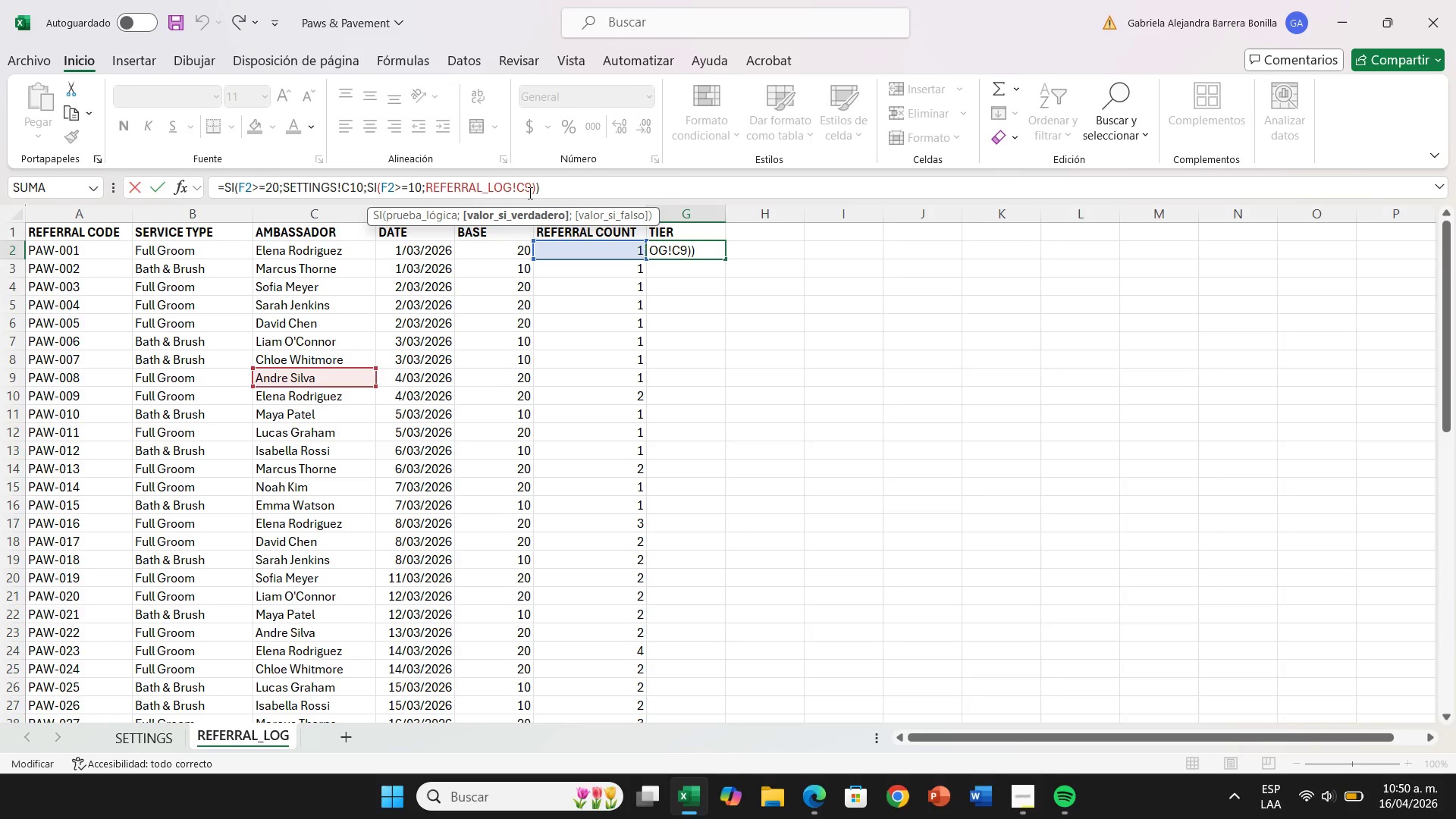 
hold_key(key=Backspace, duration=0.61)
 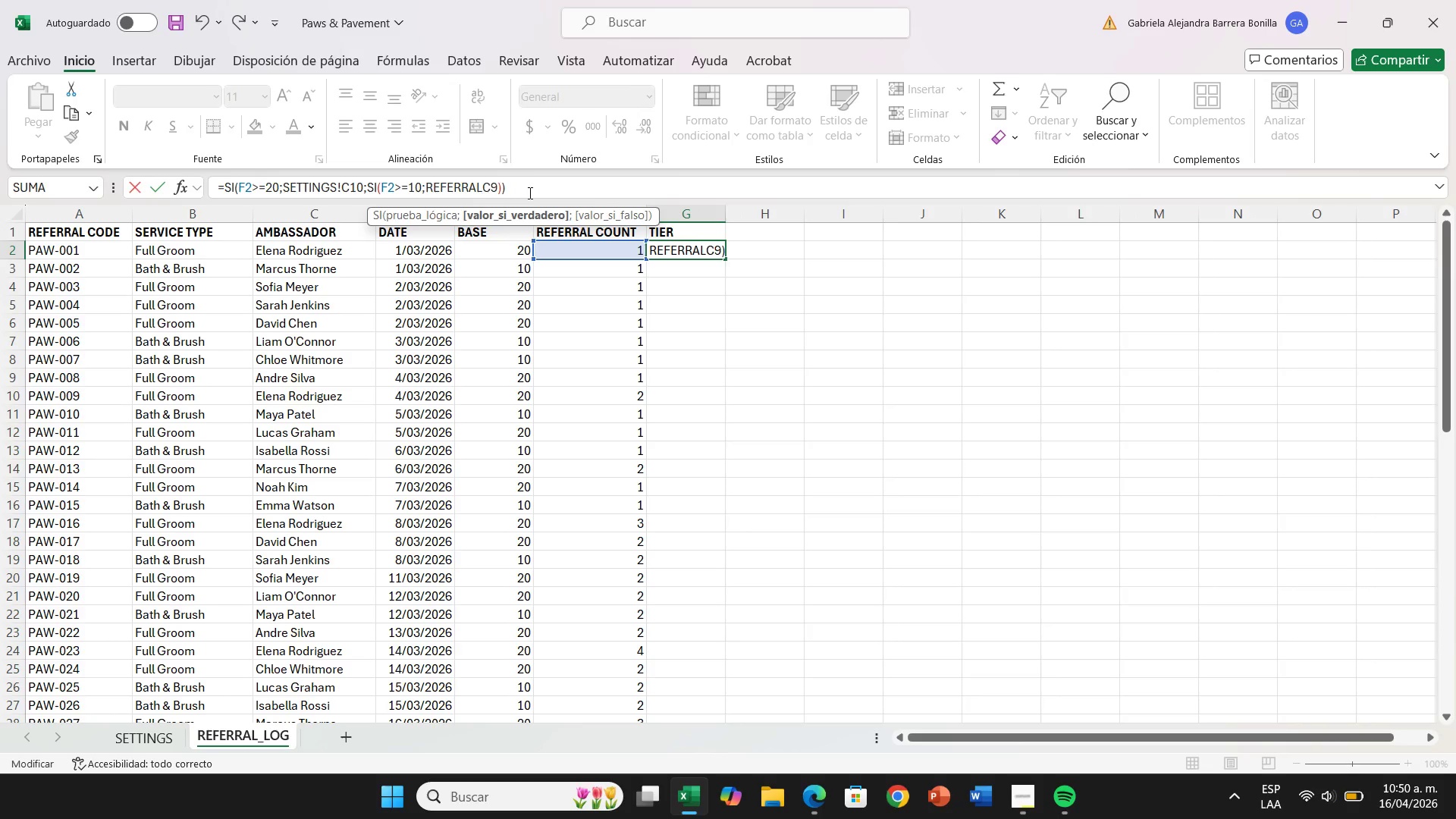 
hold_key(key=Backspace, duration=0.61)
 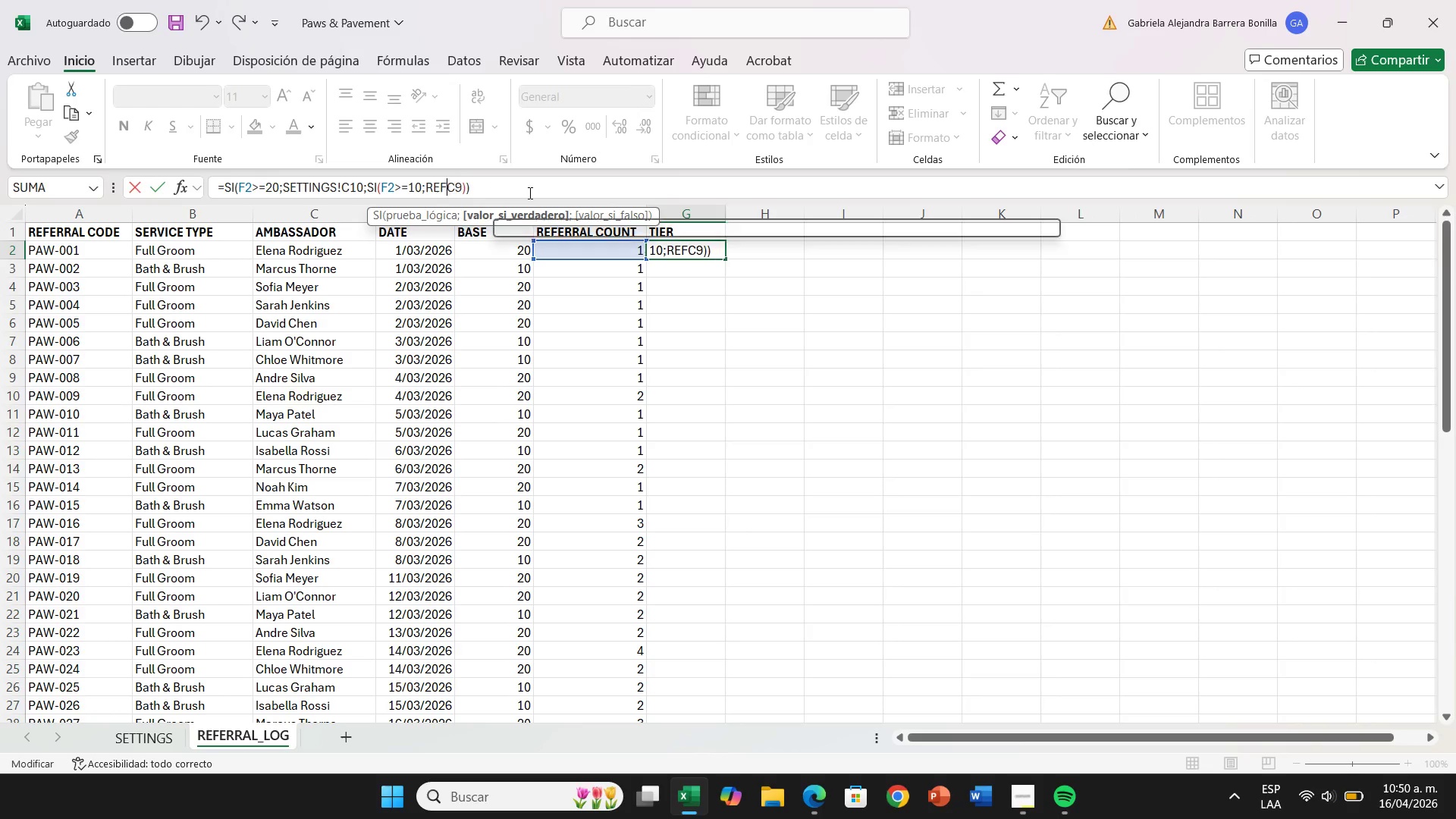 
key(Backspace)
 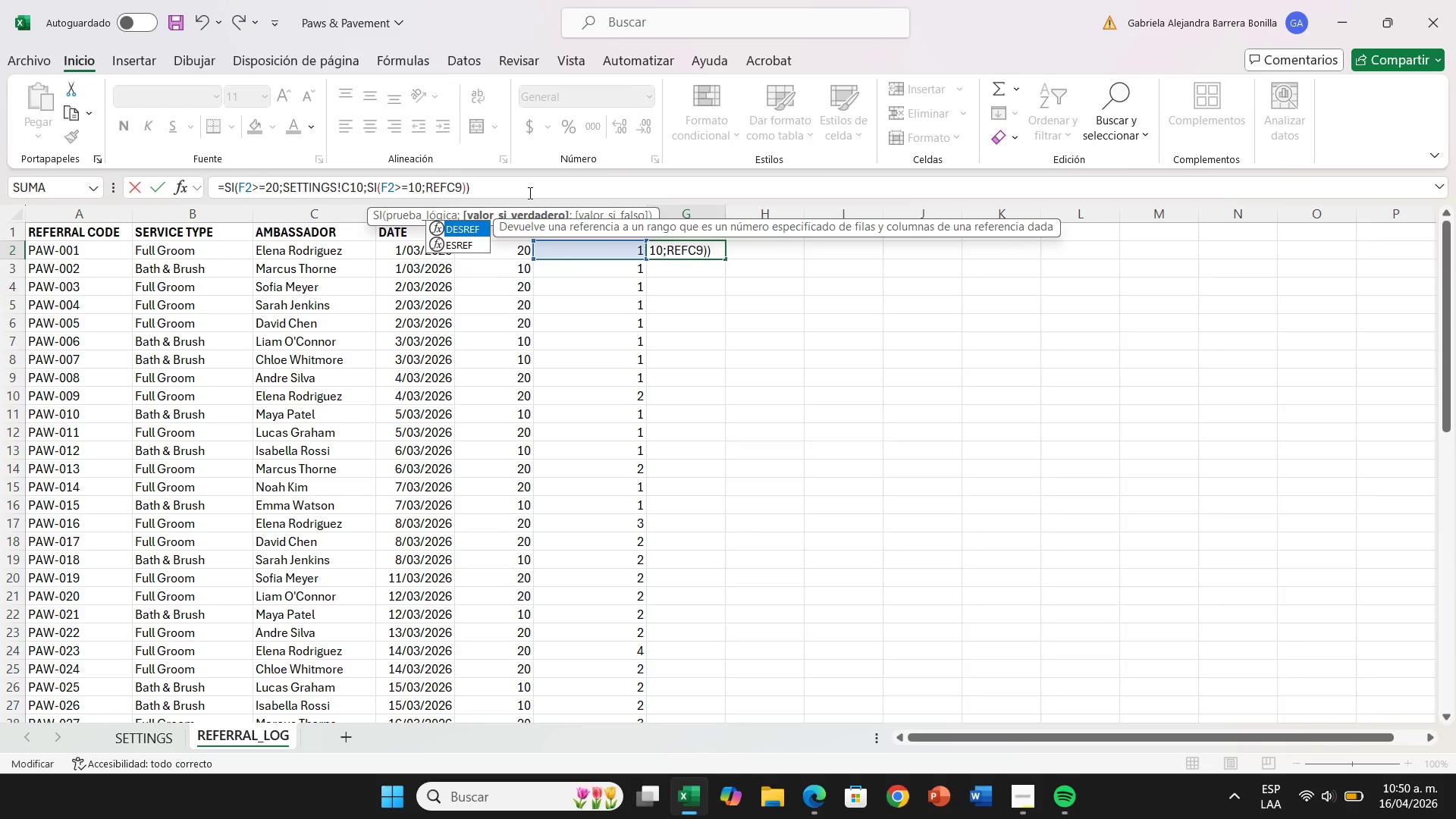 
key(Backspace)
 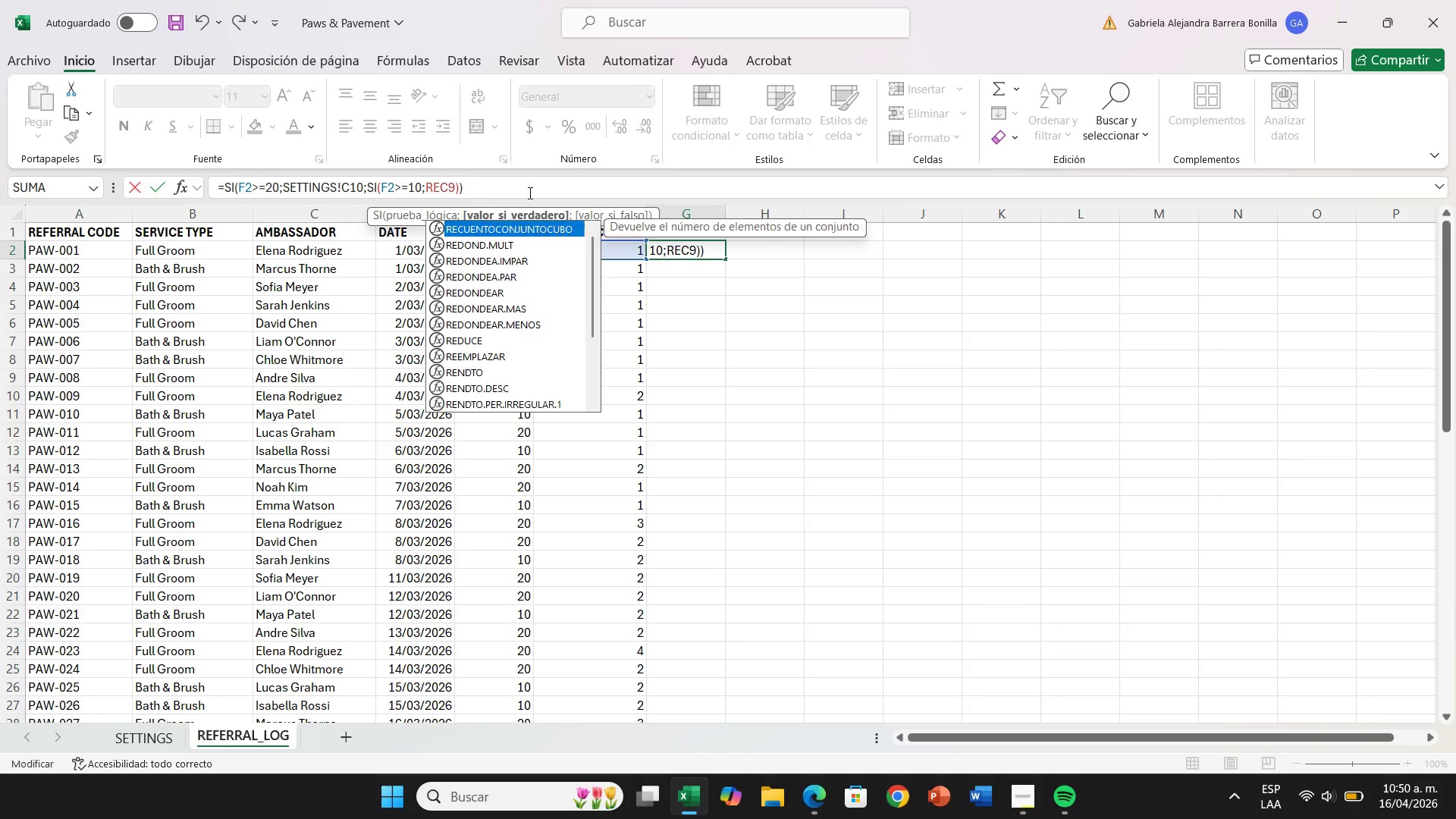 
key(Backspace)
 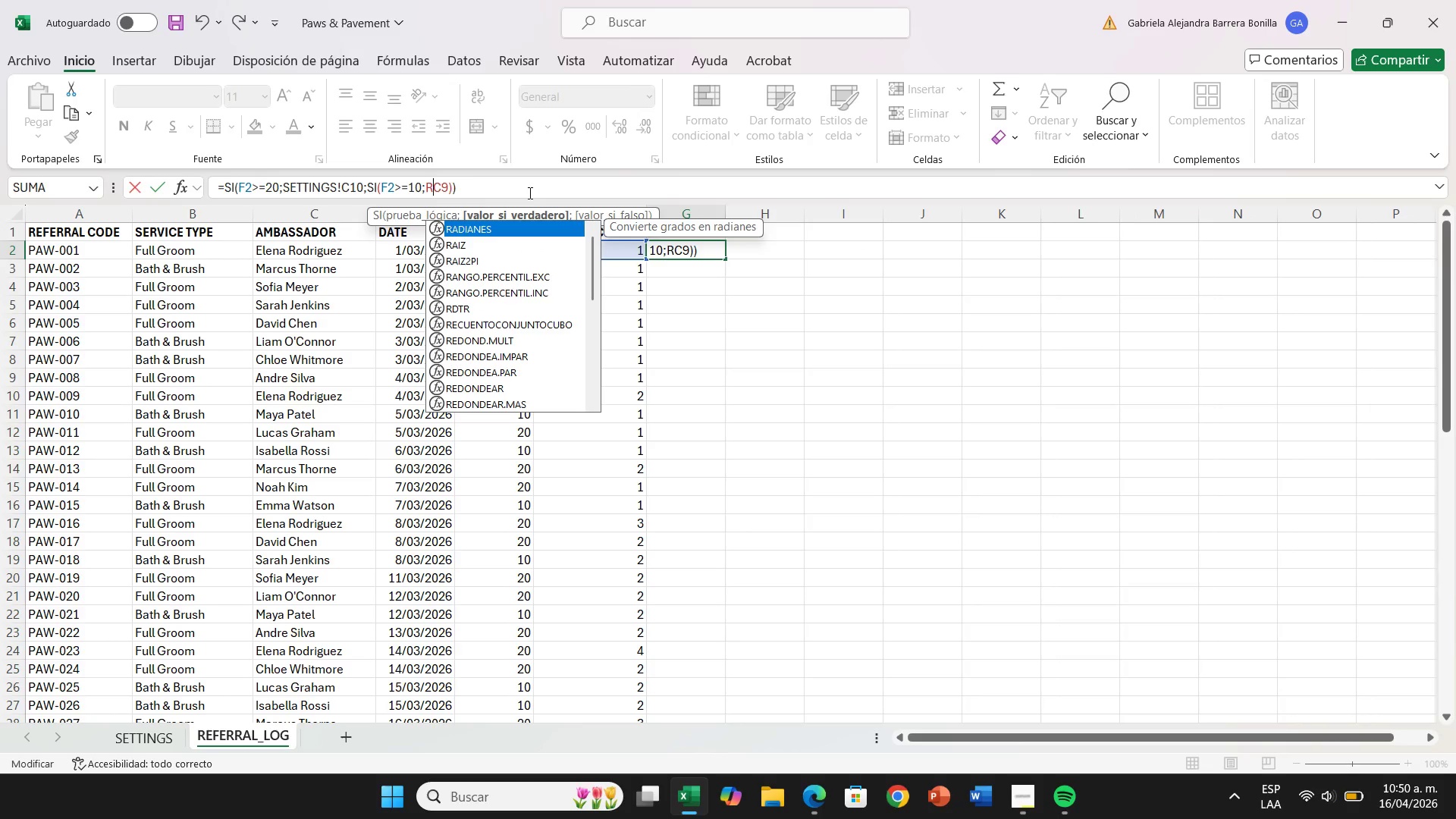 
key(Backspace)
 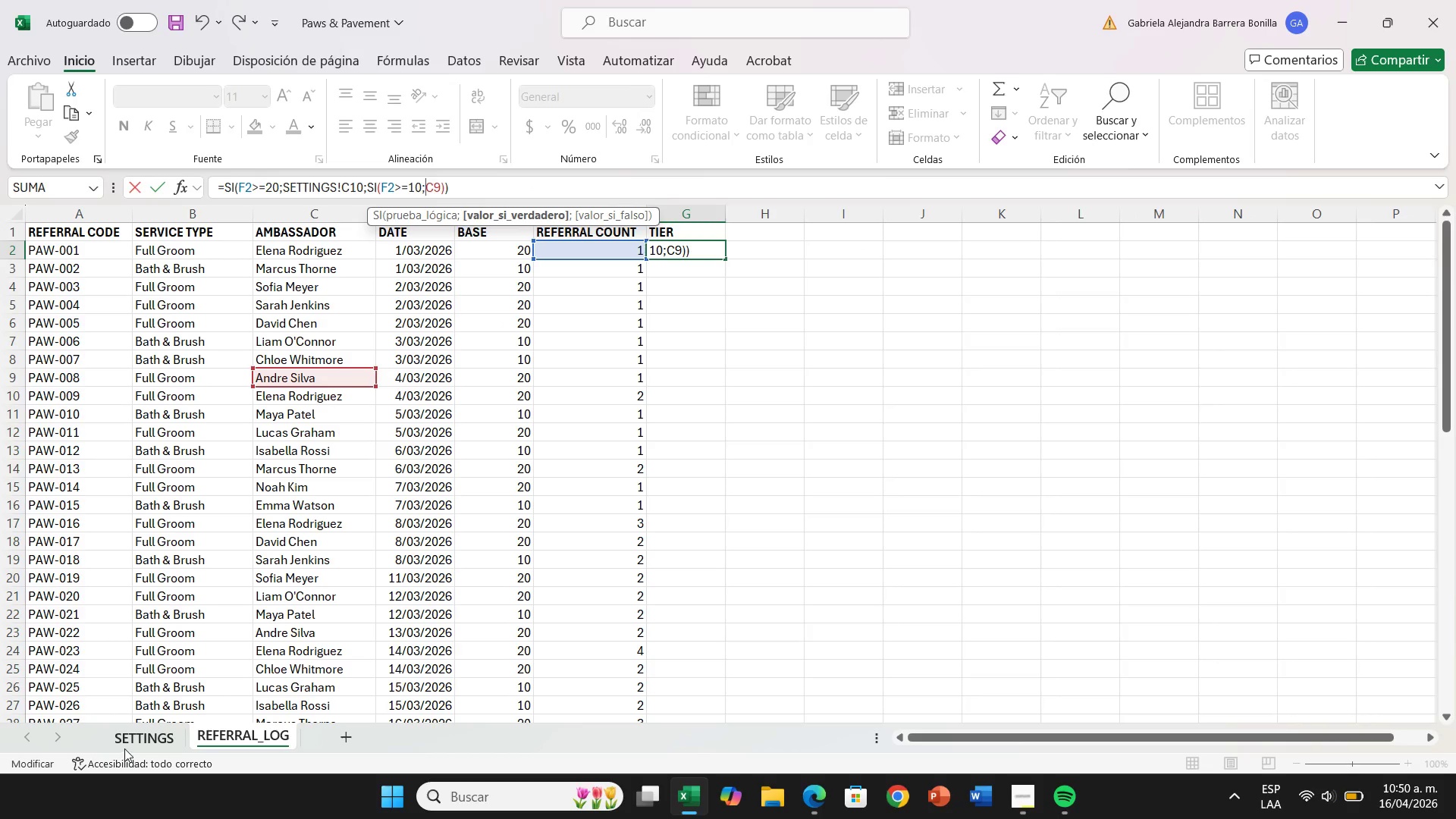 
left_click([124, 748])
 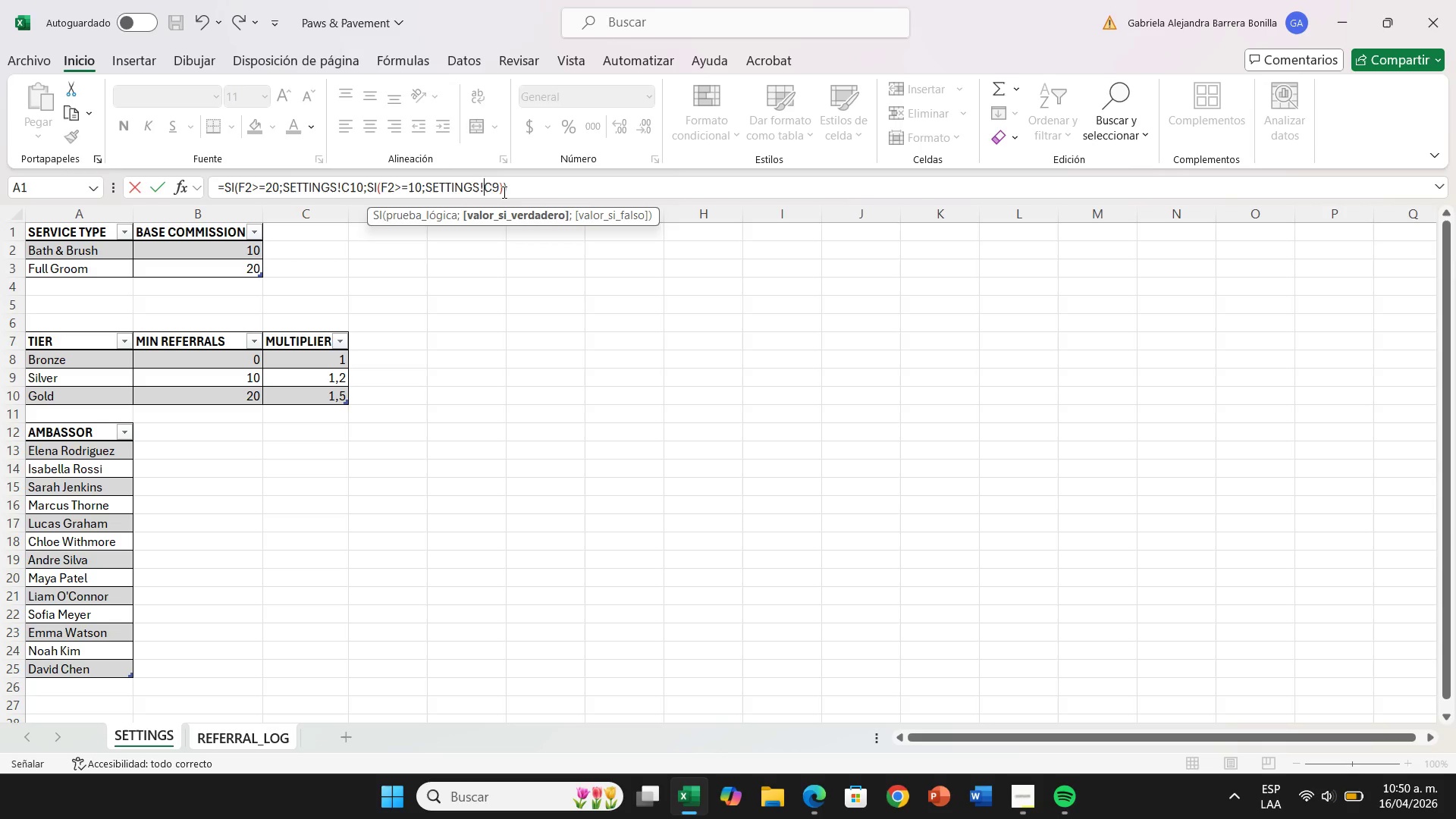 
wait(10.7)
 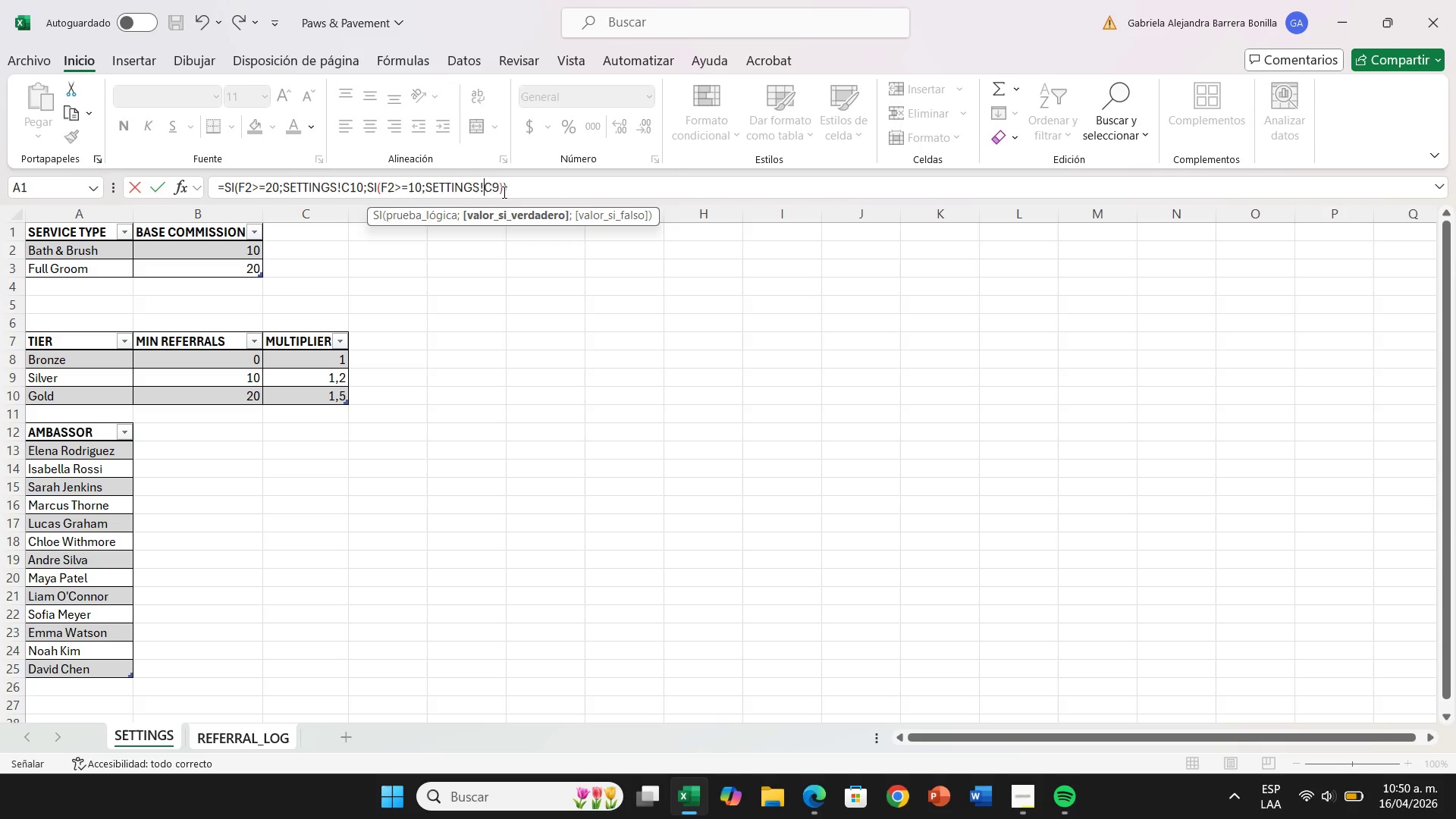 
left_click([499, 193])
 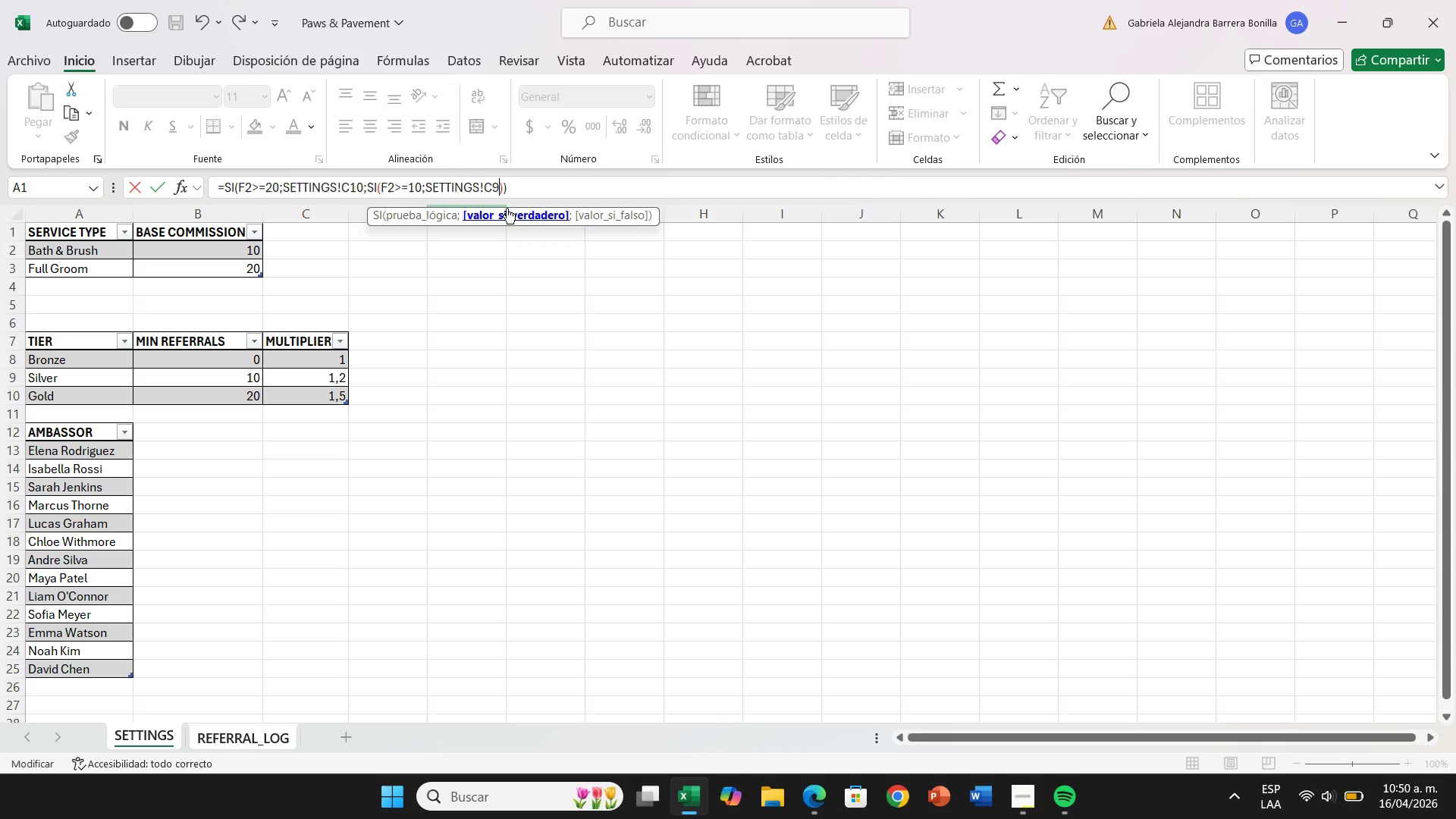 
key(Shift+Comma)
 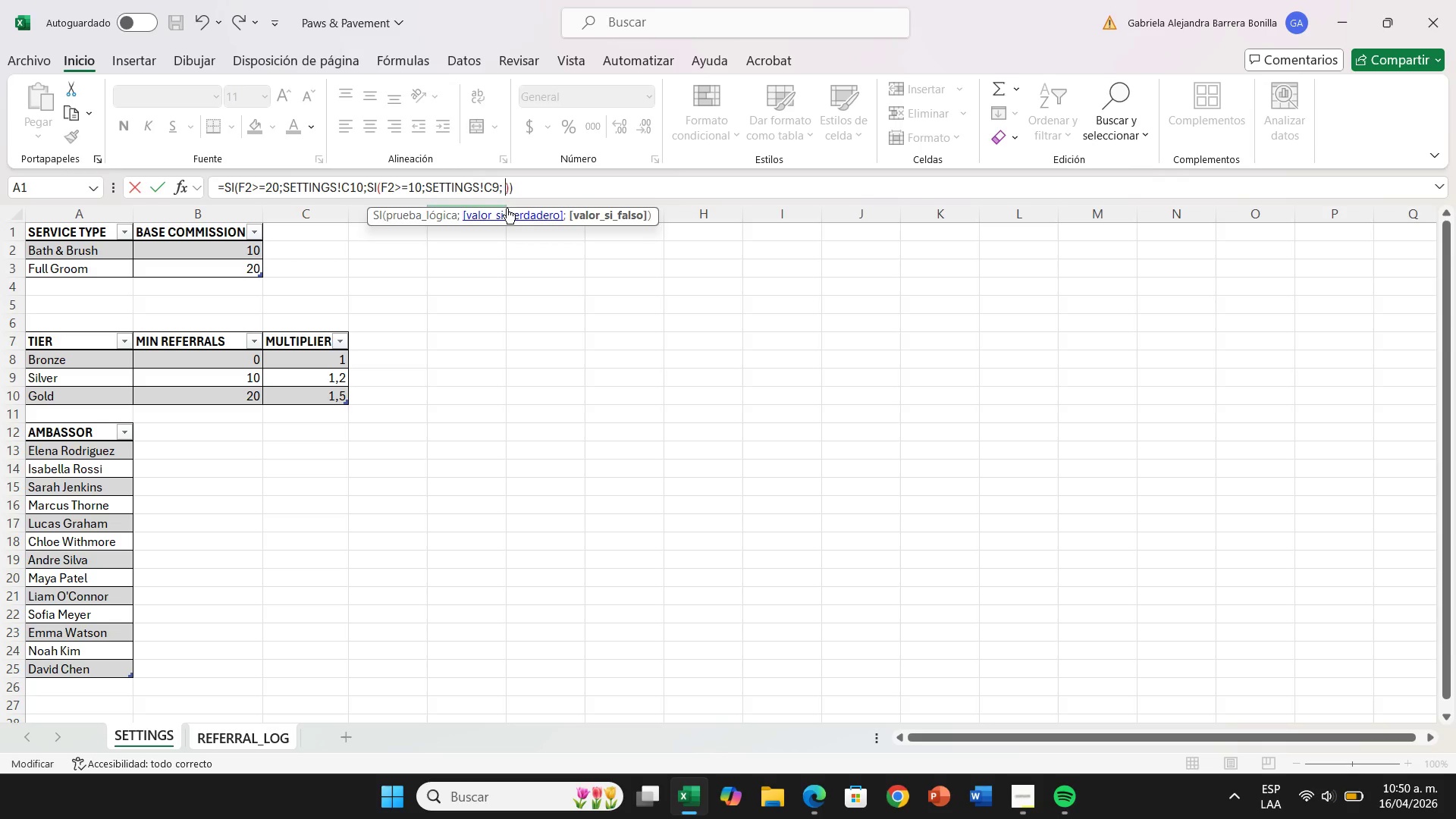 
key(Space)
 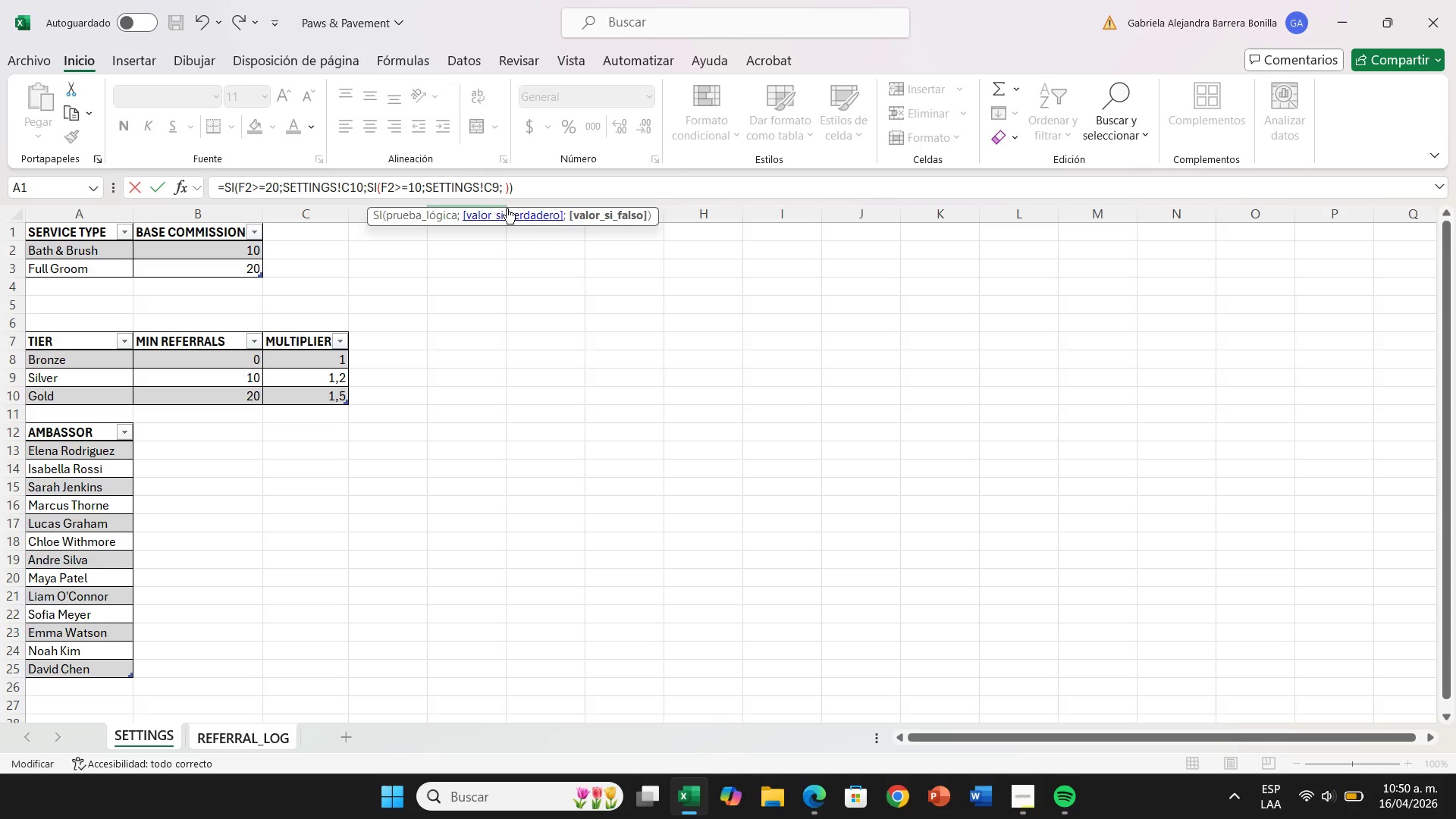 
key(1)
 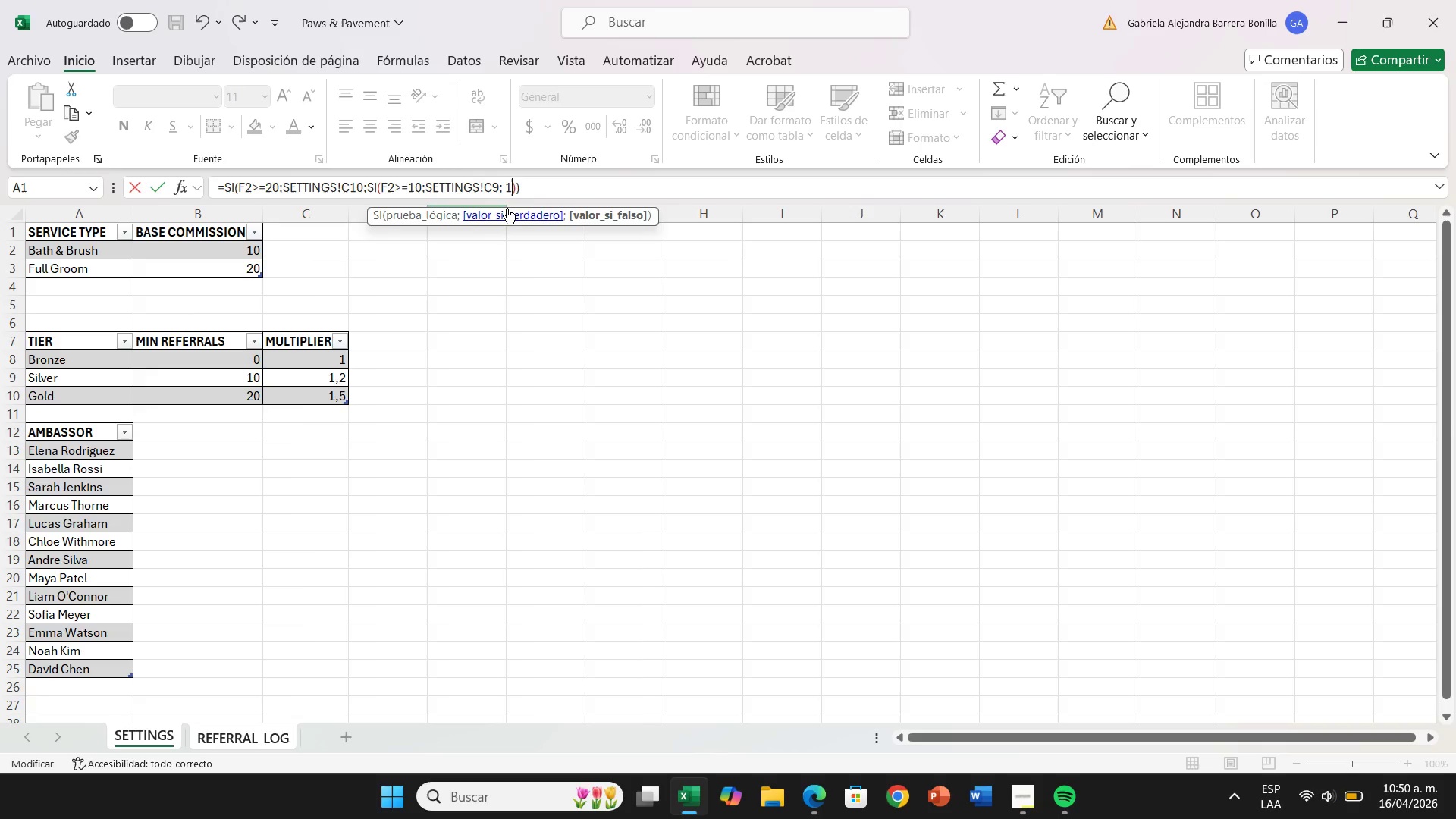 
key(Enter)
 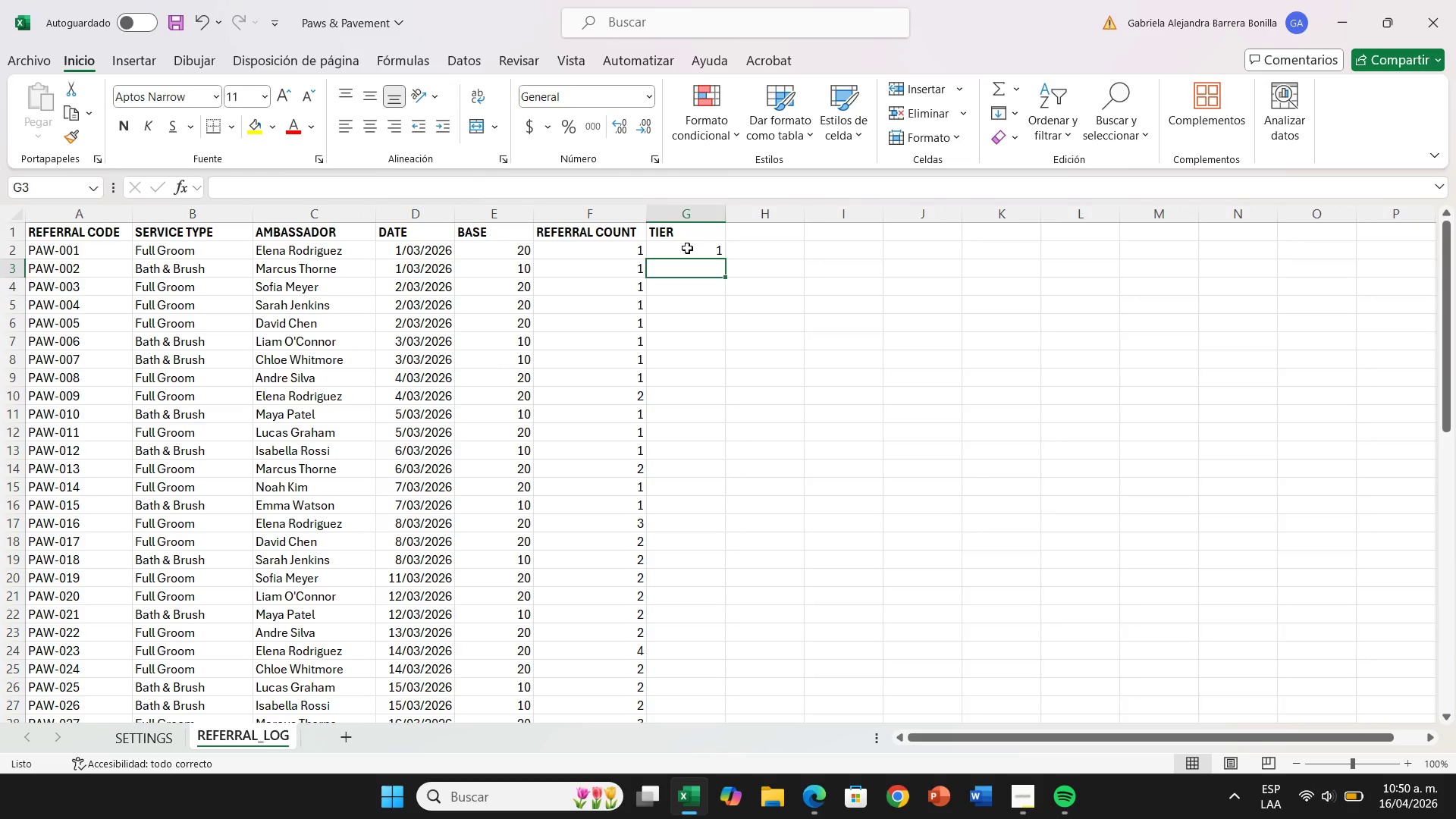 
left_click([687, 248])
 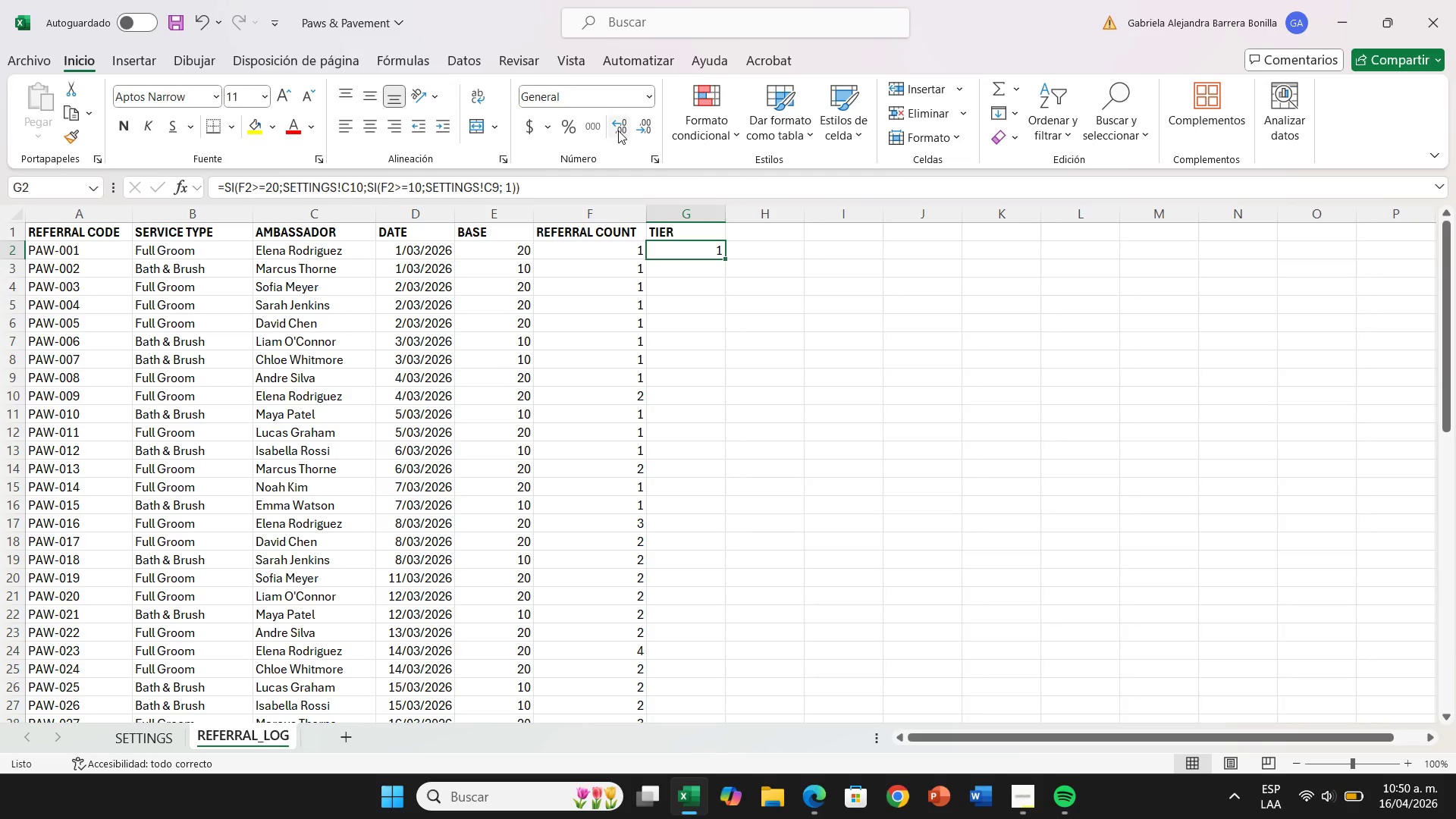 
left_click([639, 130])
 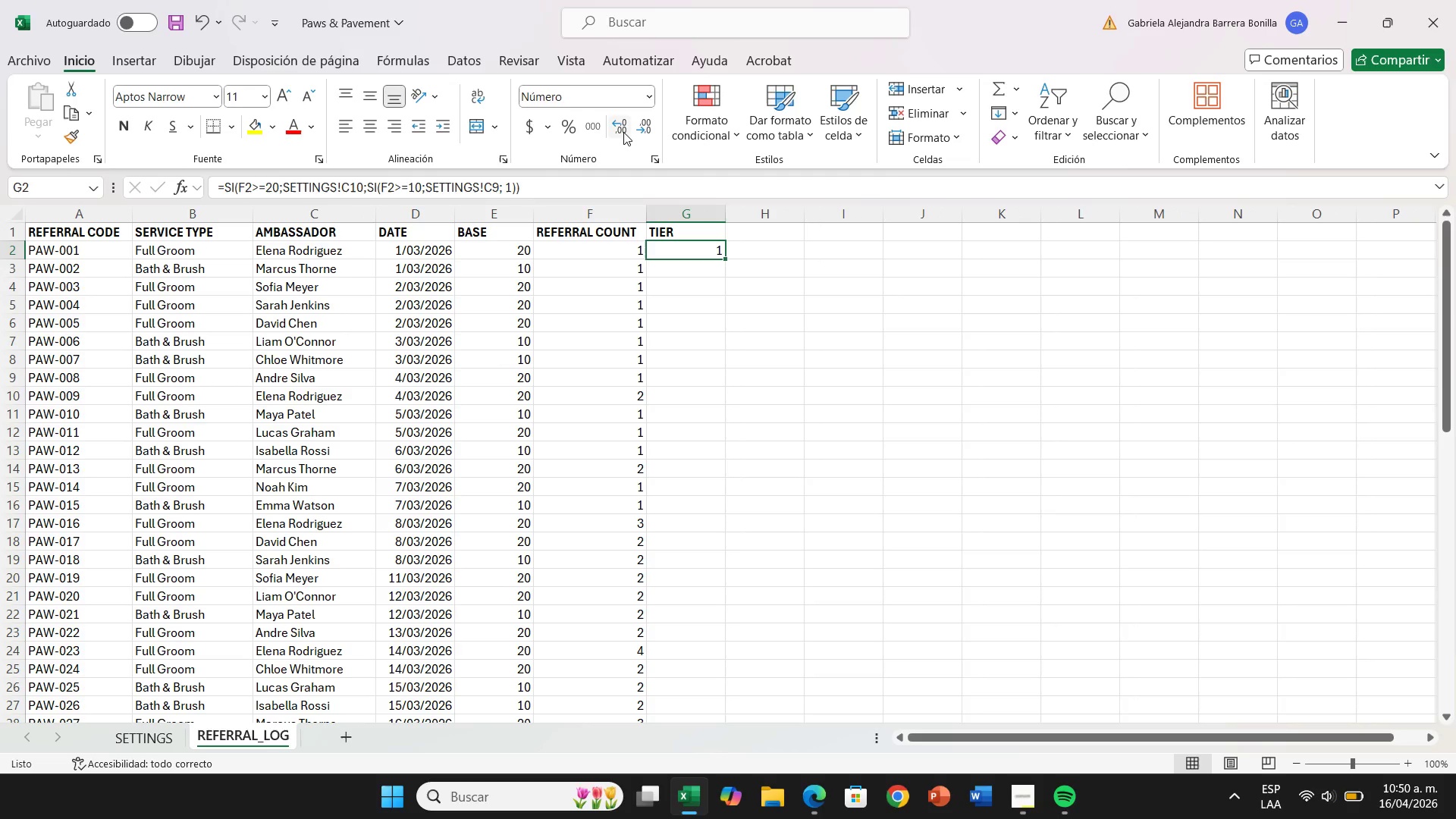 
left_click([623, 132])
 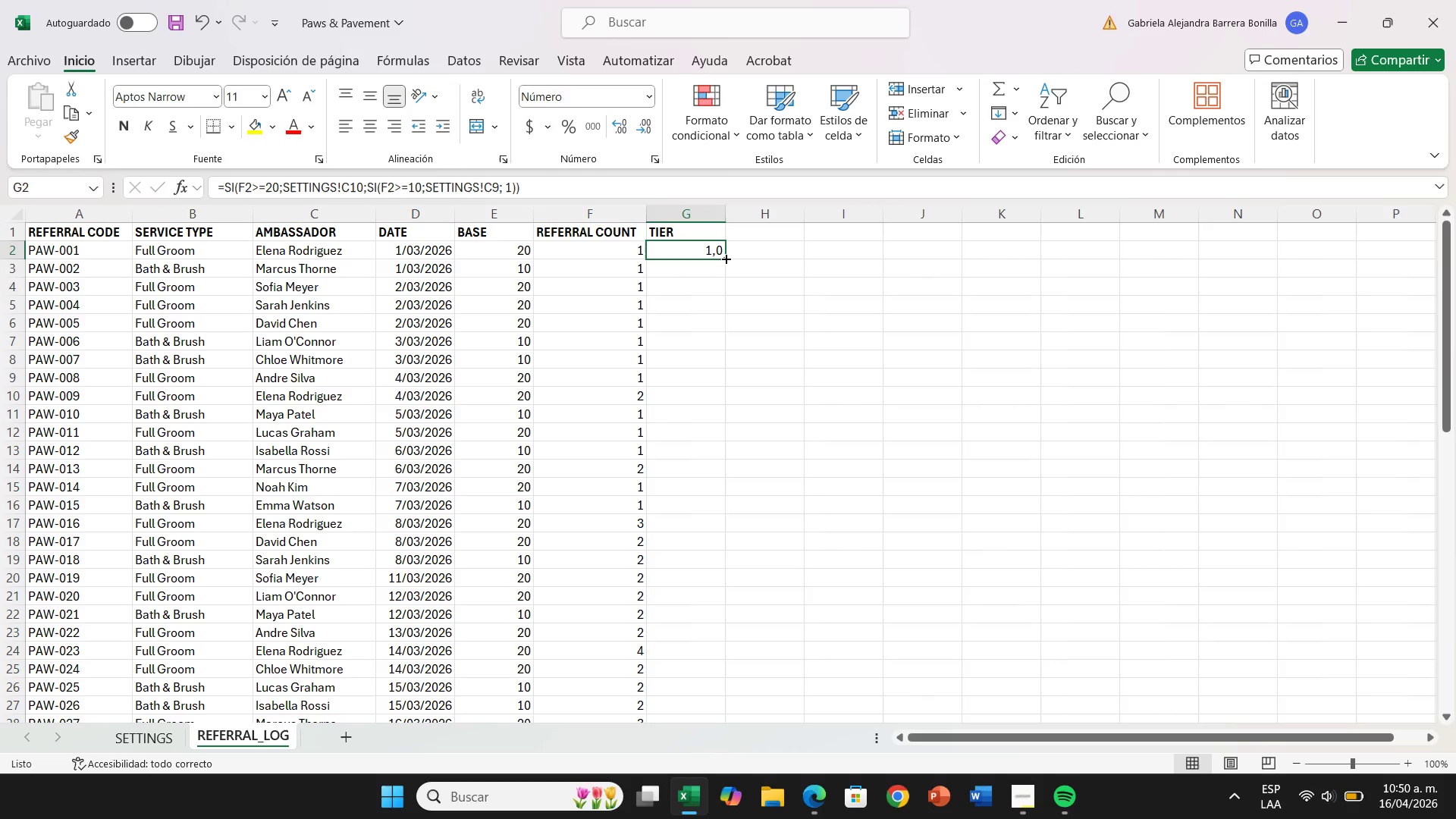 
left_click_drag(start_coordinate=[725, 258], to_coordinate=[723, 695])
 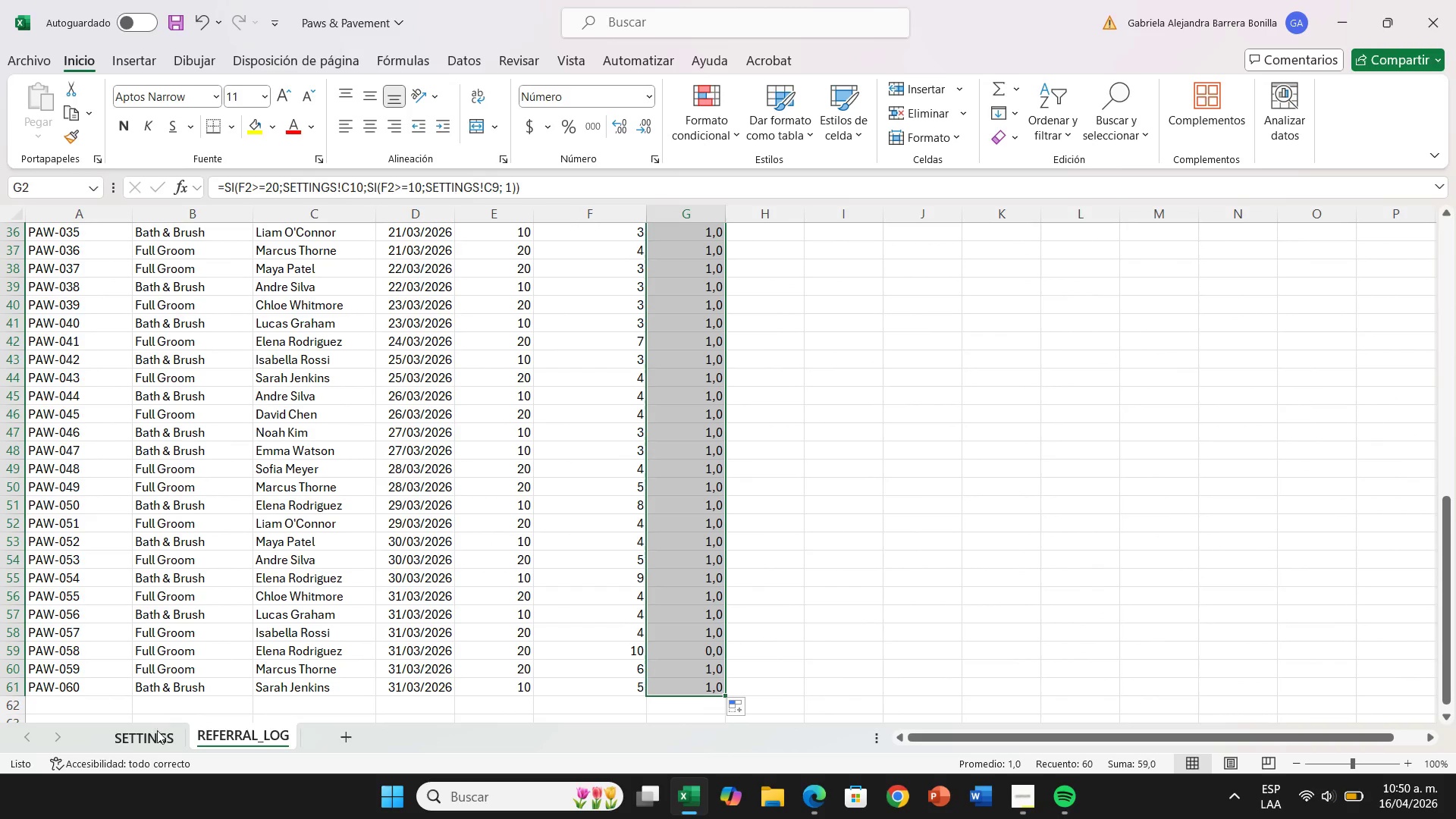 
left_click([157, 732])
 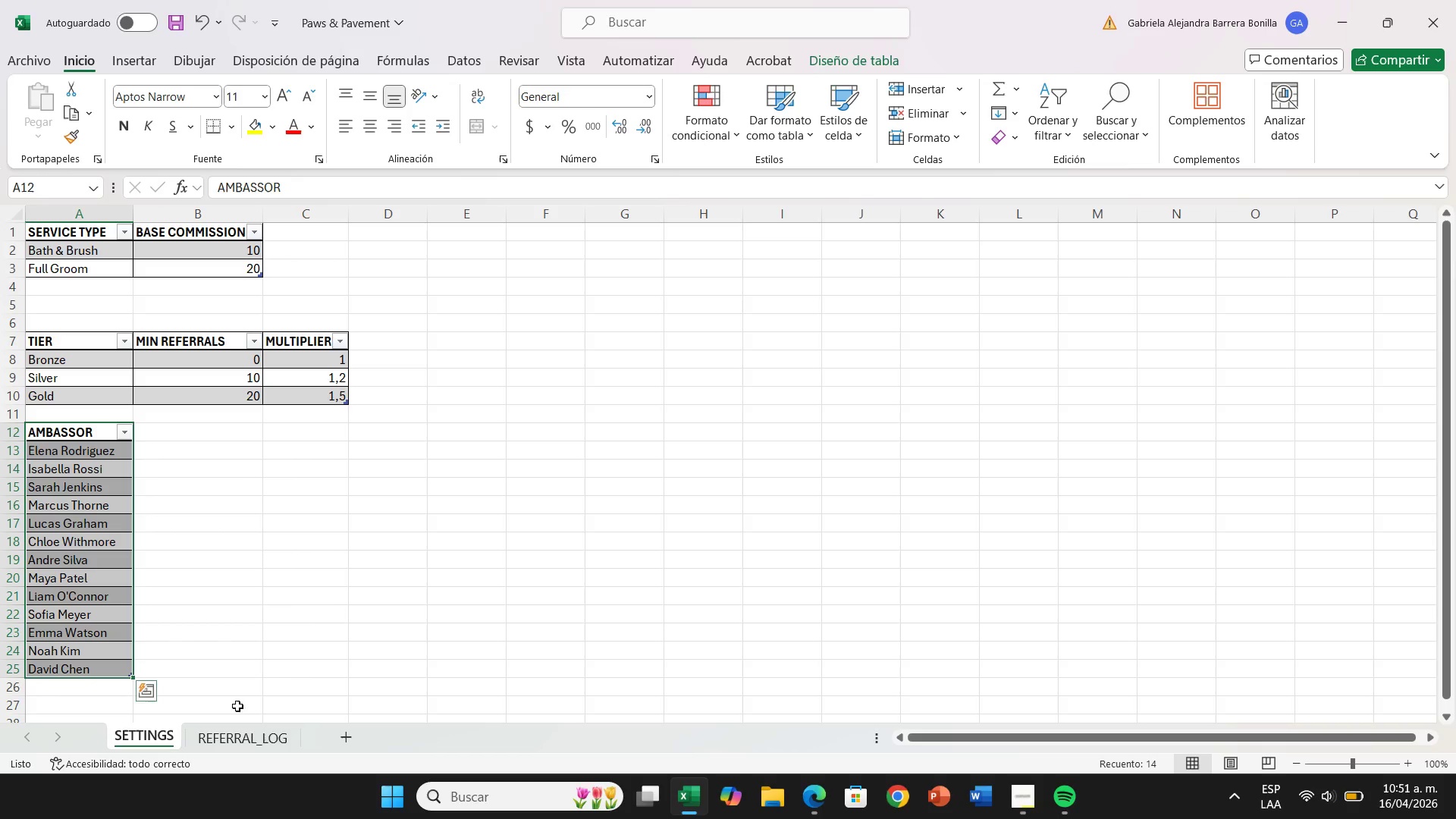 
wait(6.09)
 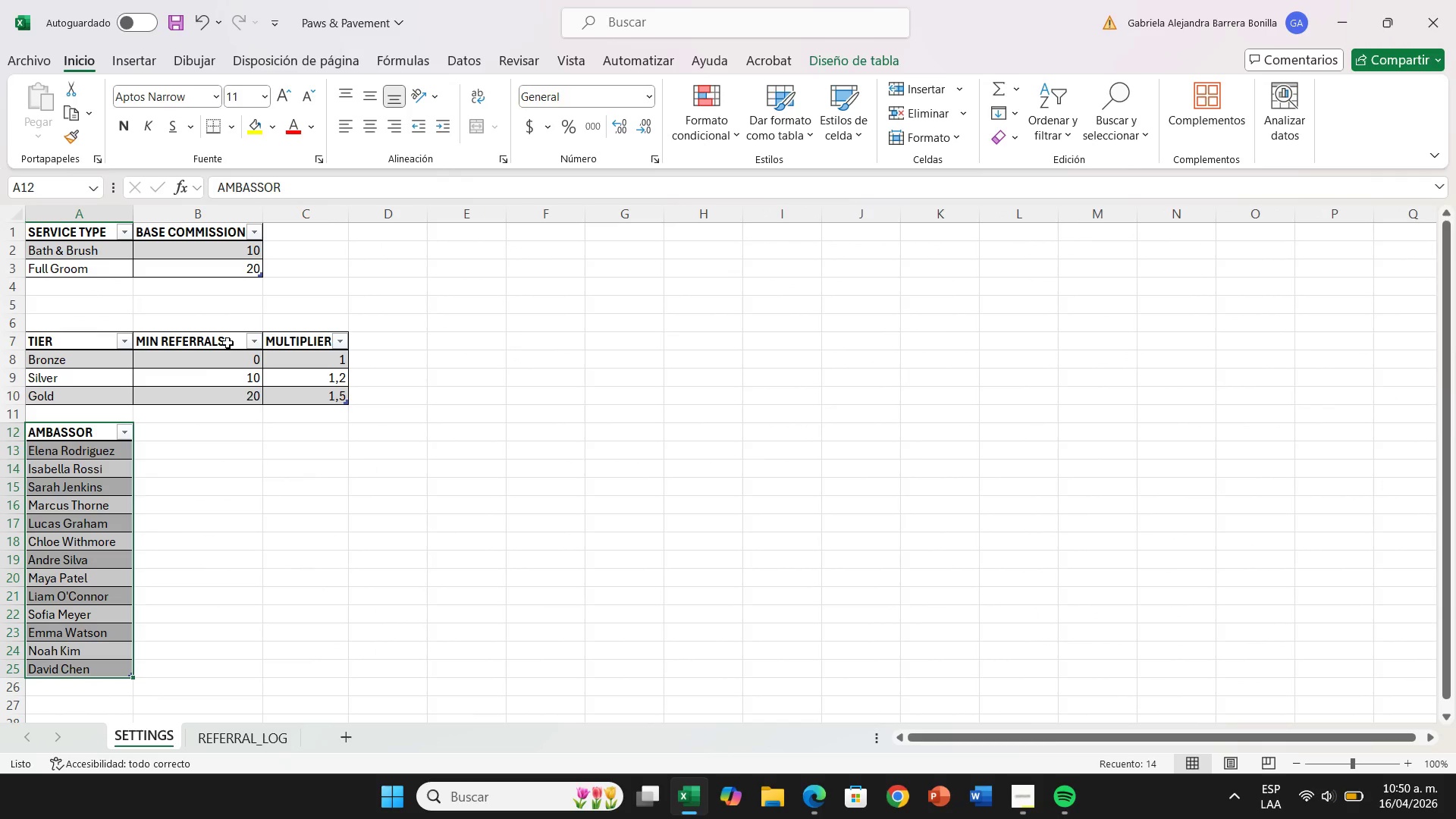 
left_click([240, 735])
 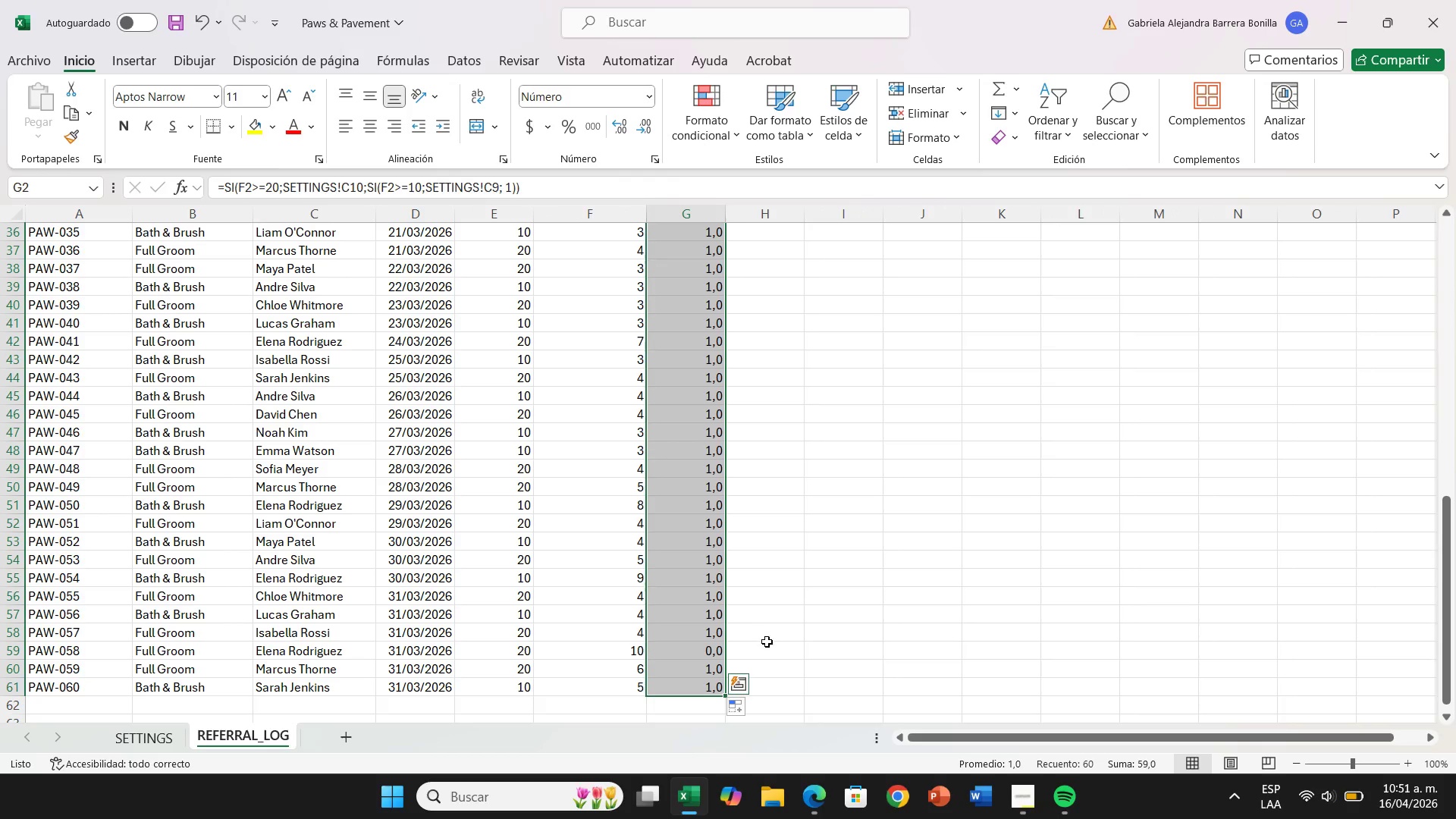 
left_click([720, 652])
 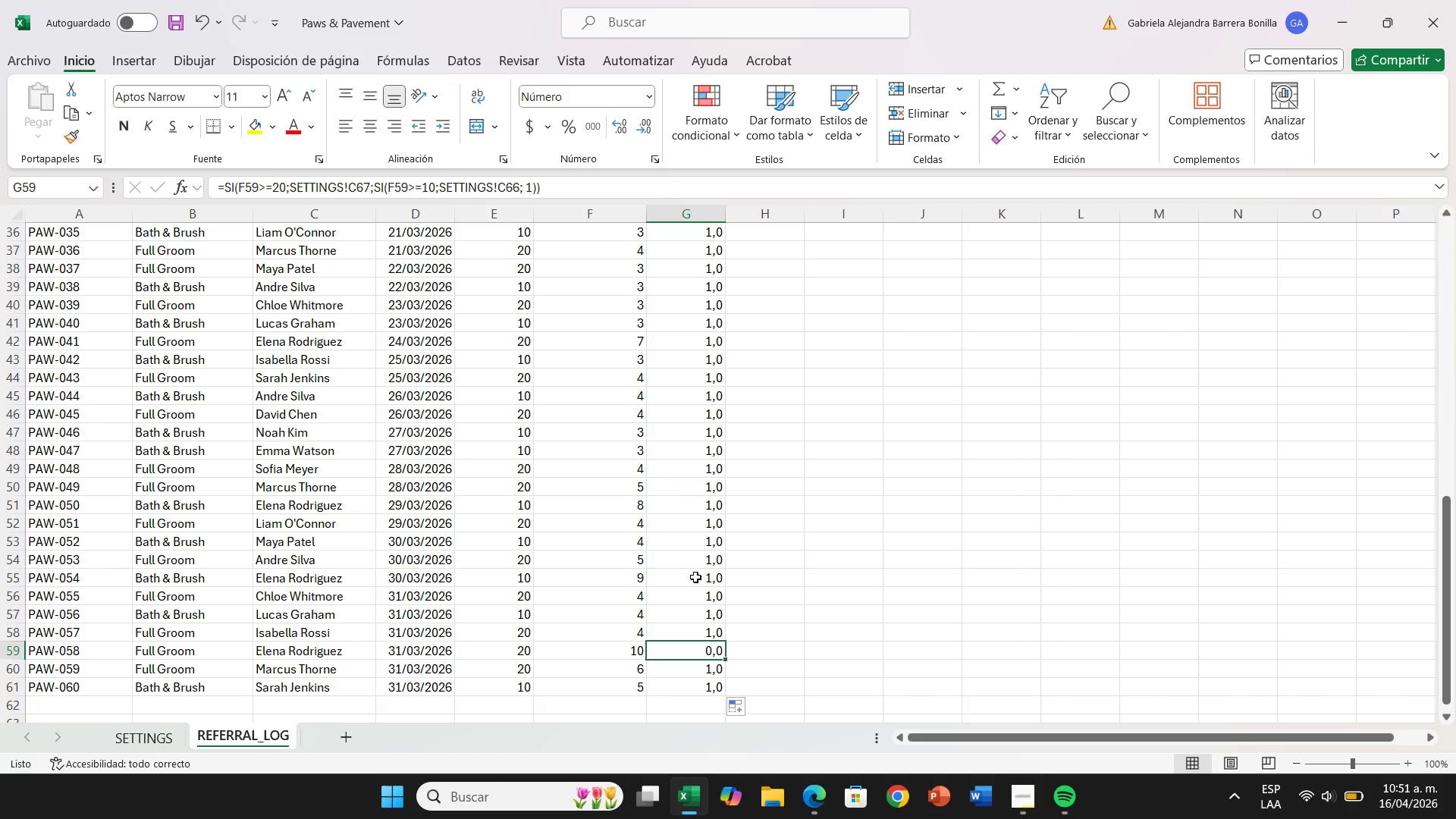 
wait(7.81)
 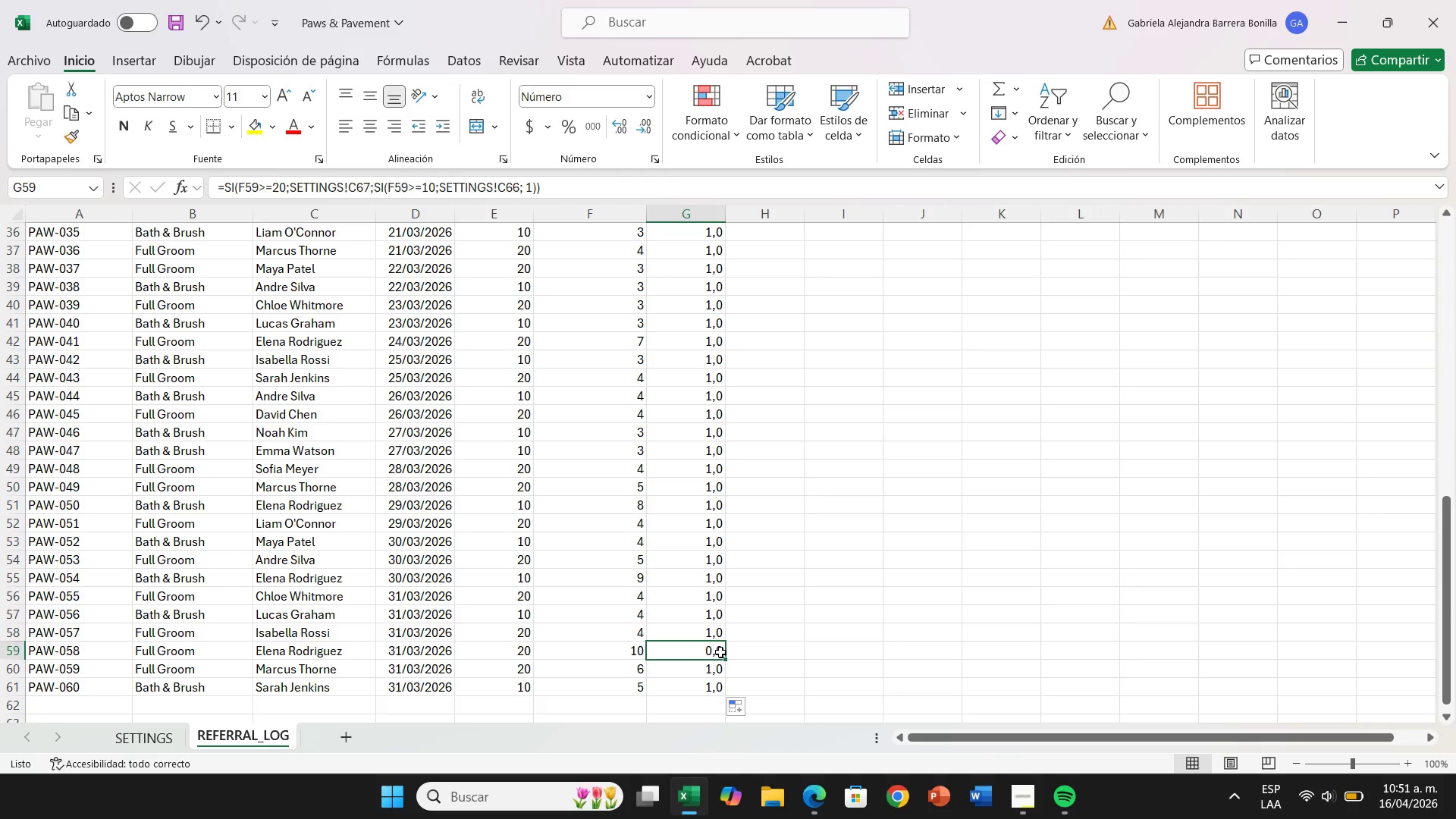 
scroll: coordinate [646, 450], scroll_direction: up, amount: 23.0
 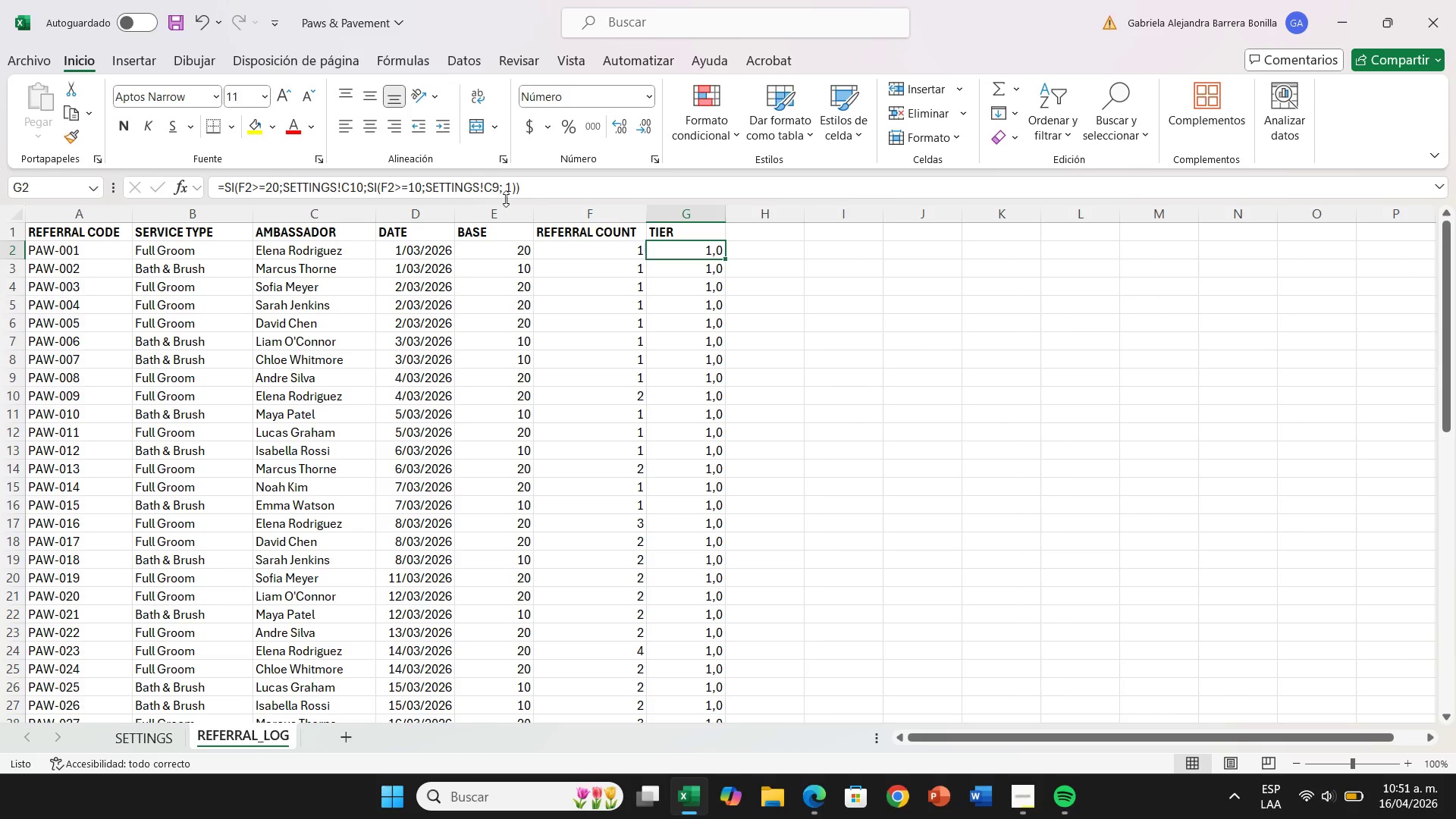 
mouse_move([425, 188])
 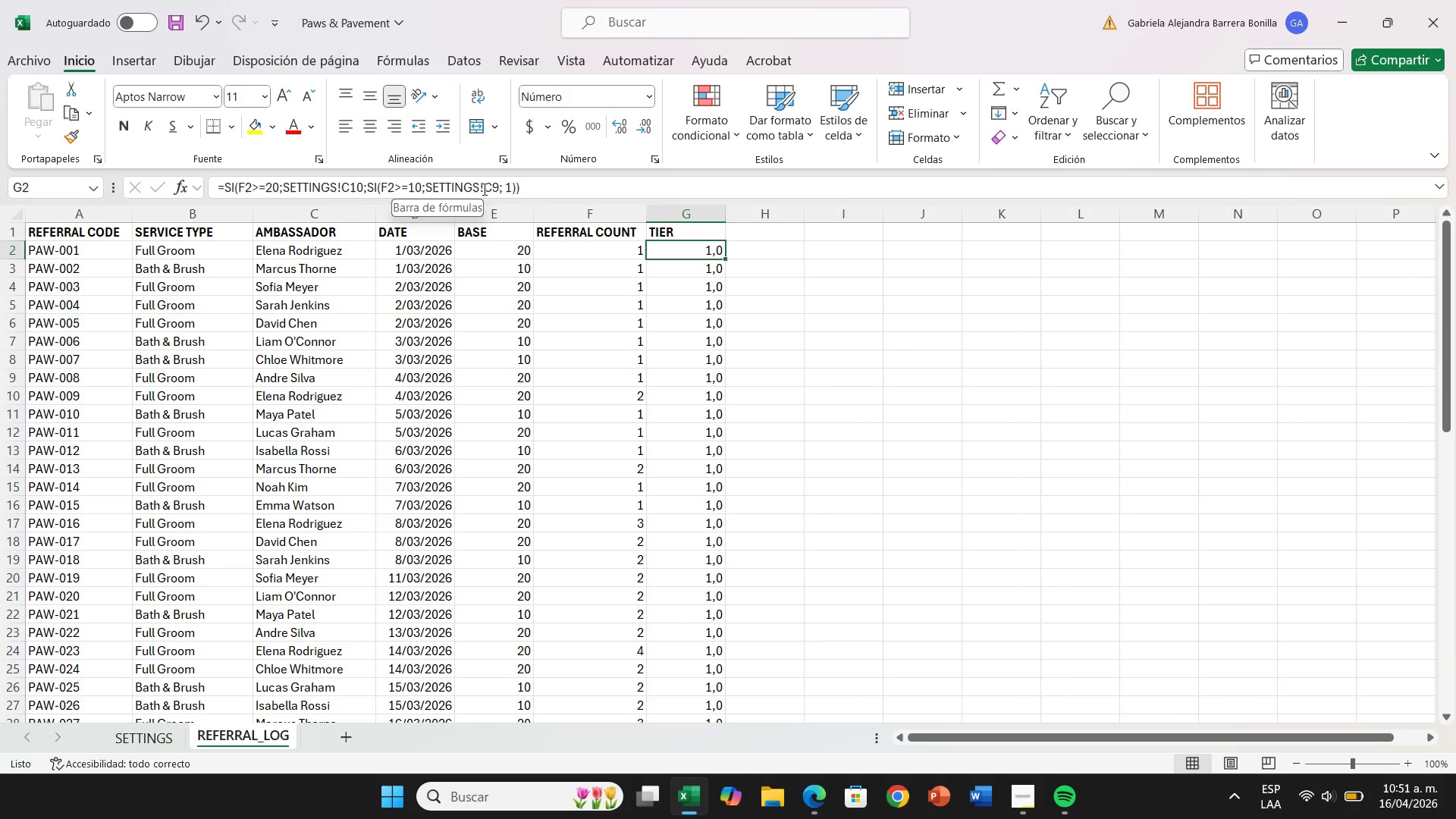 
left_click([483, 189])
 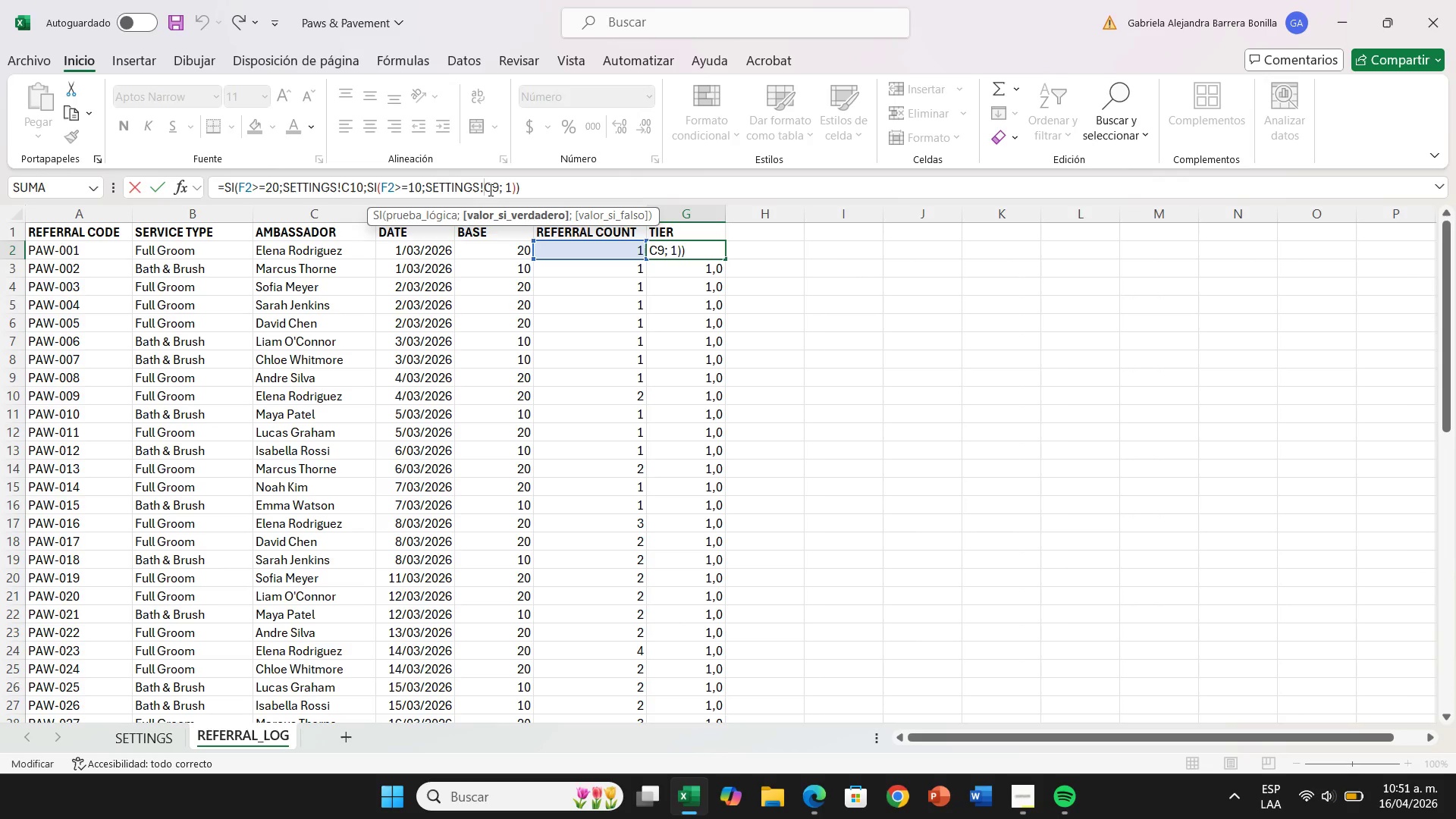 
key(Shift+4)
 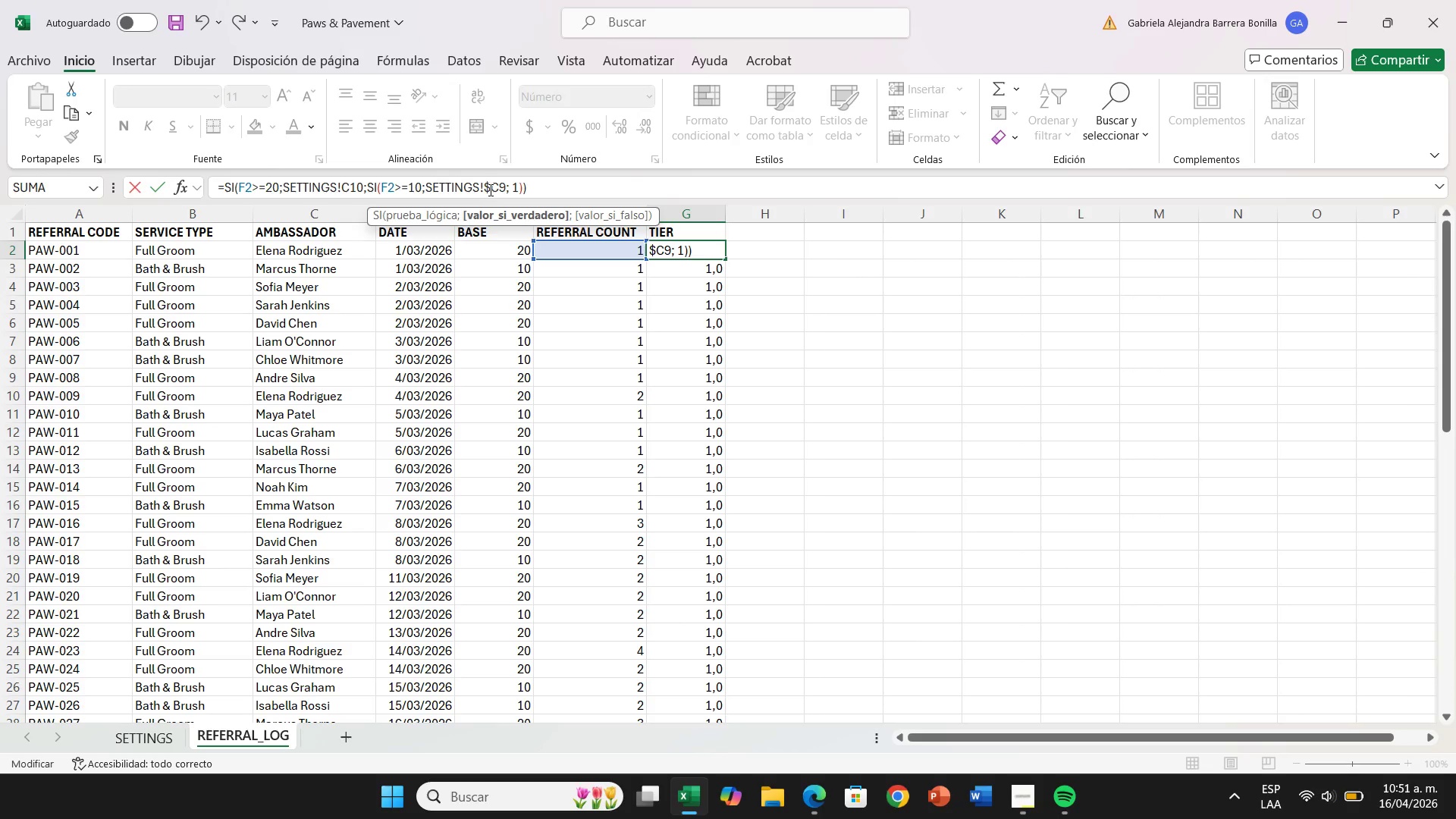 
key(ArrowRight)
 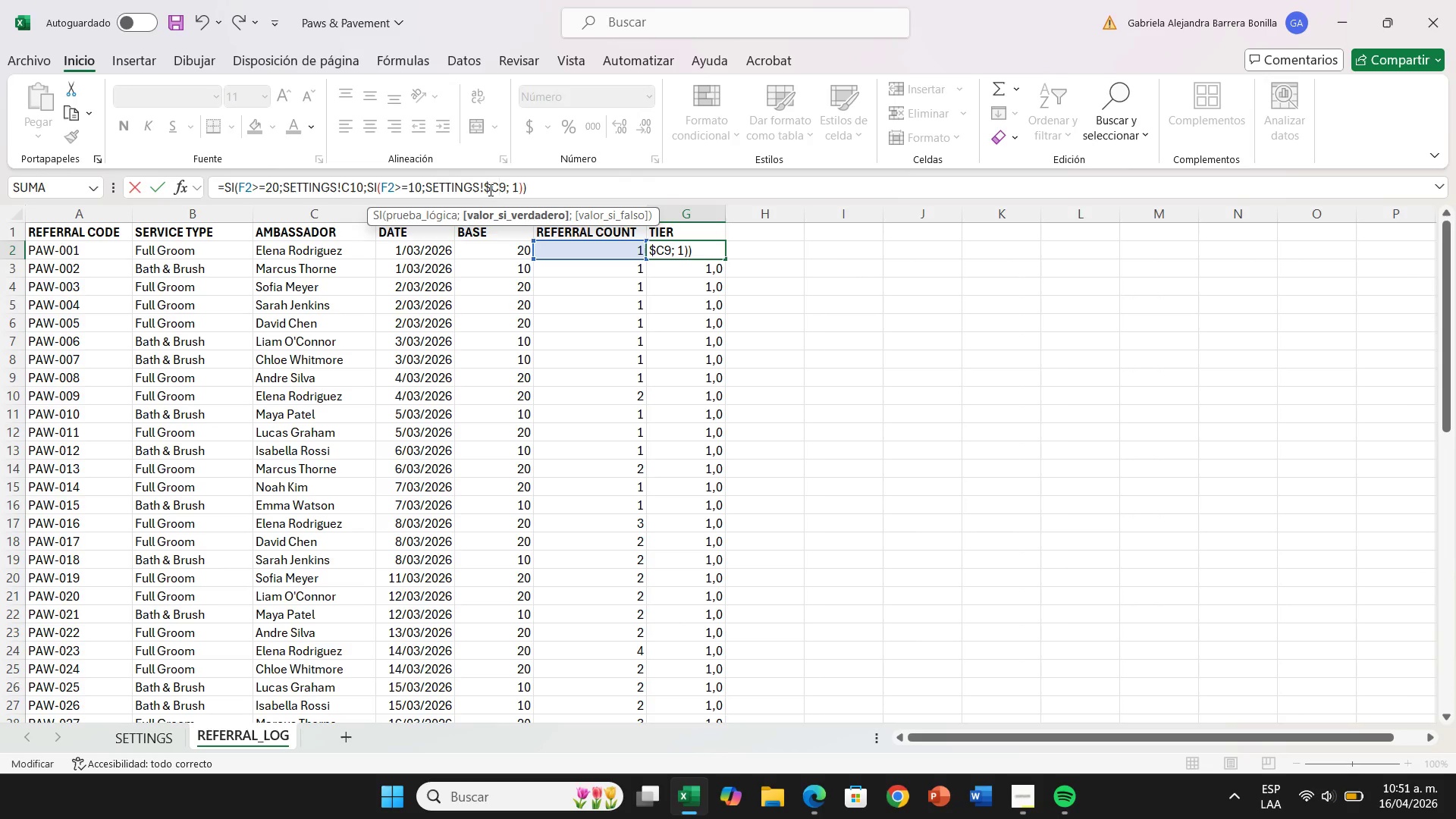 
key(Shift+4)
 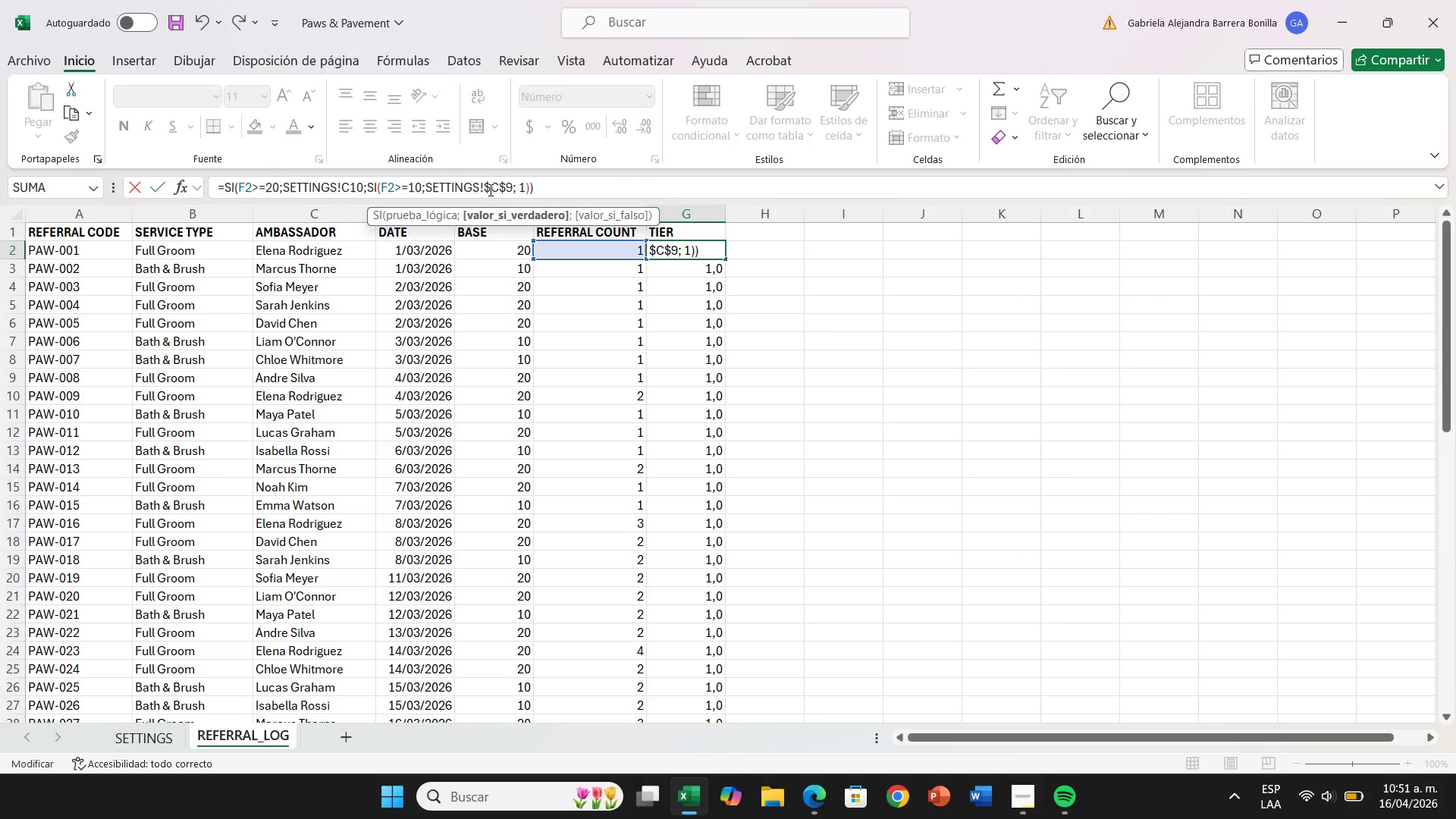 
key(ArrowLeft)
 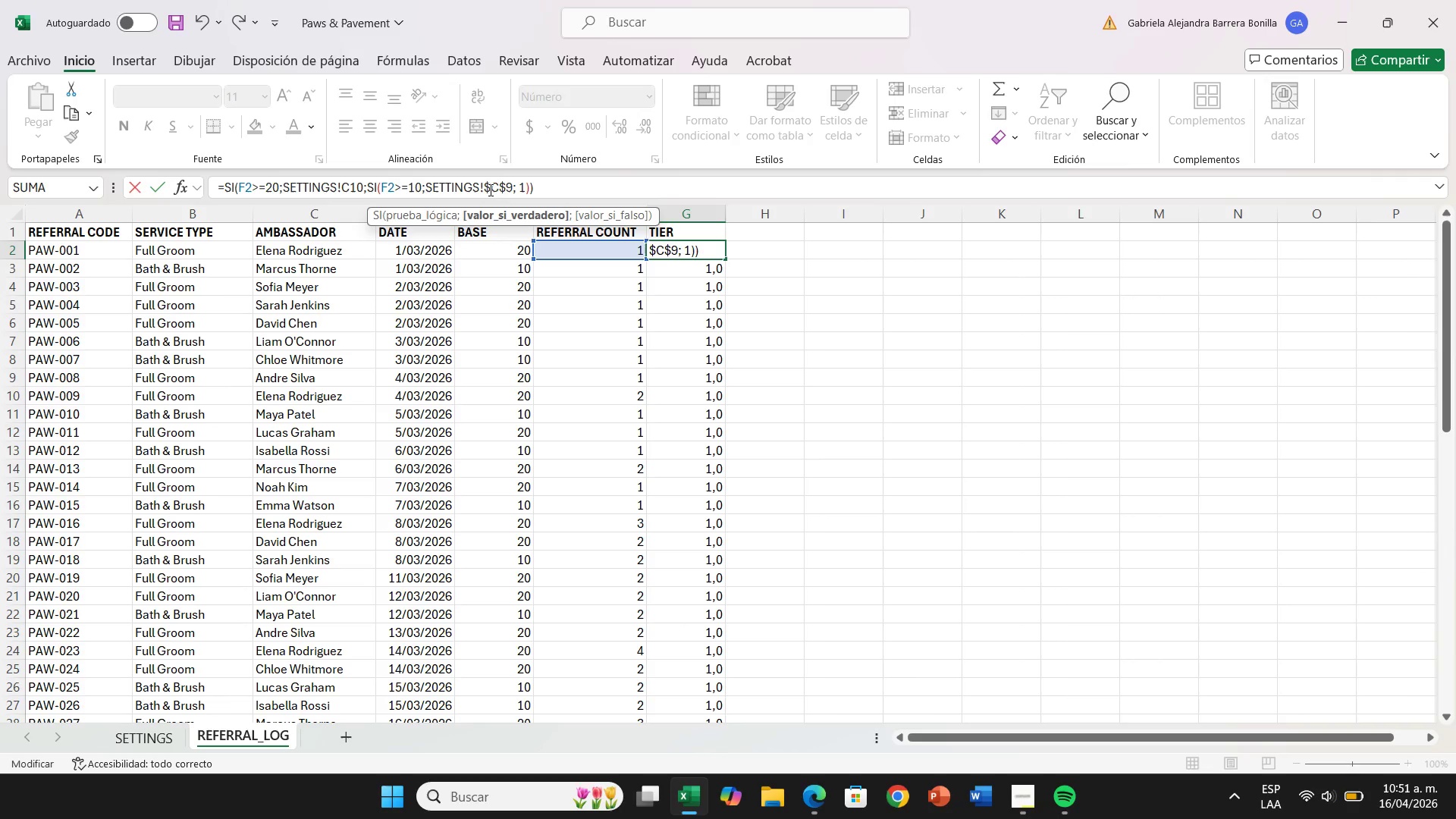 
key(ArrowLeft)
 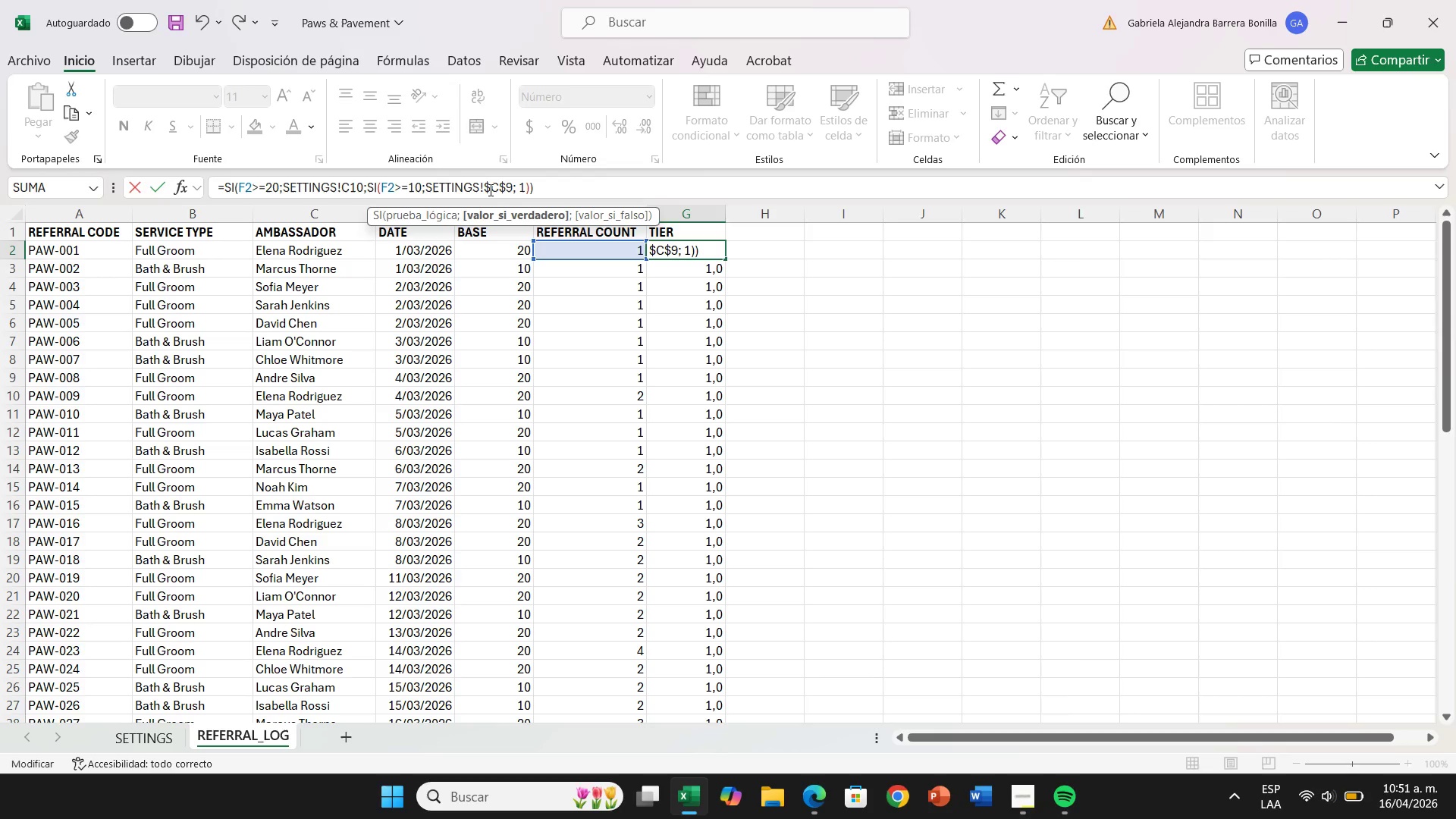 
key(ArrowLeft)
 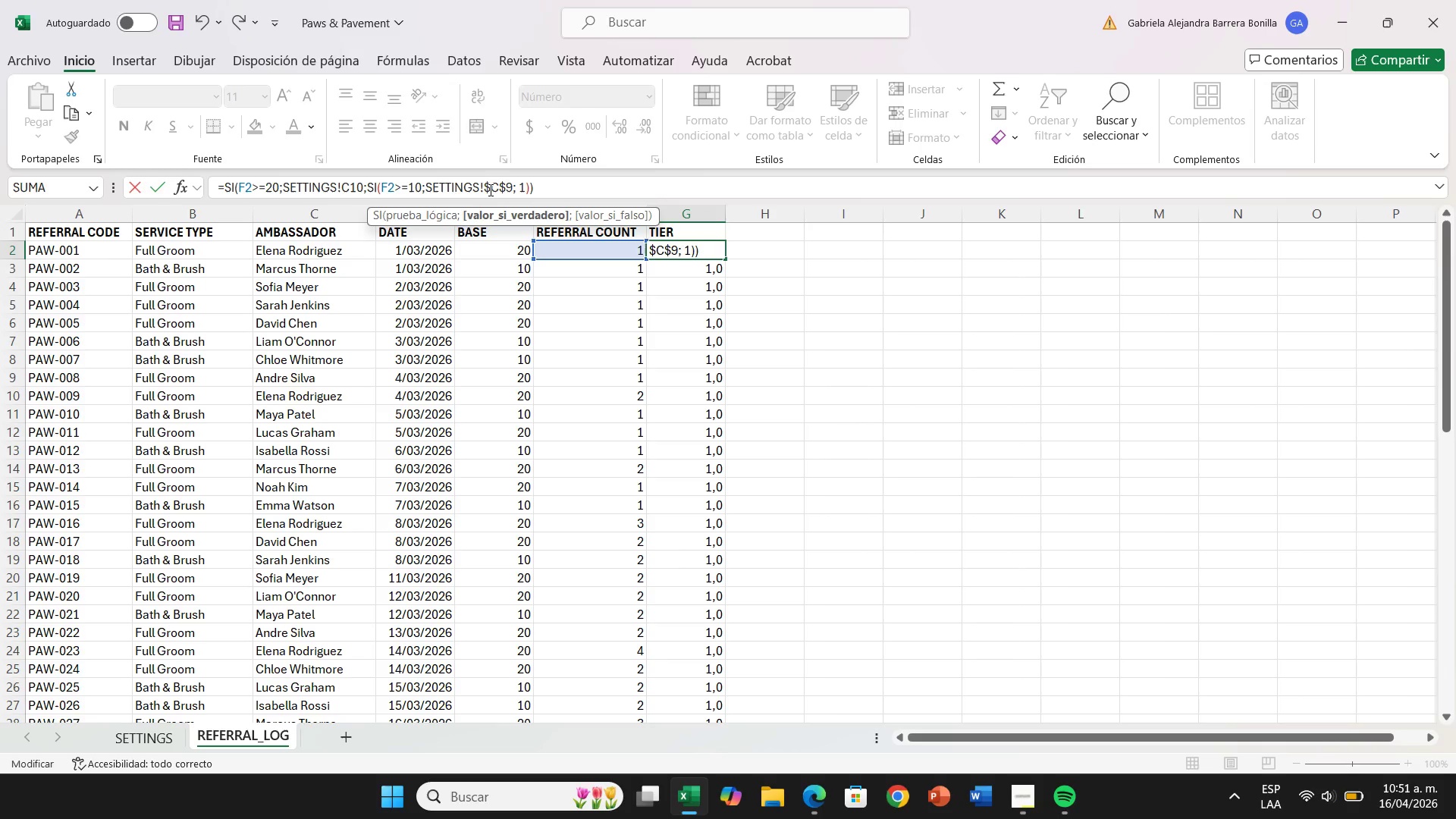 
key(ArrowLeft)
 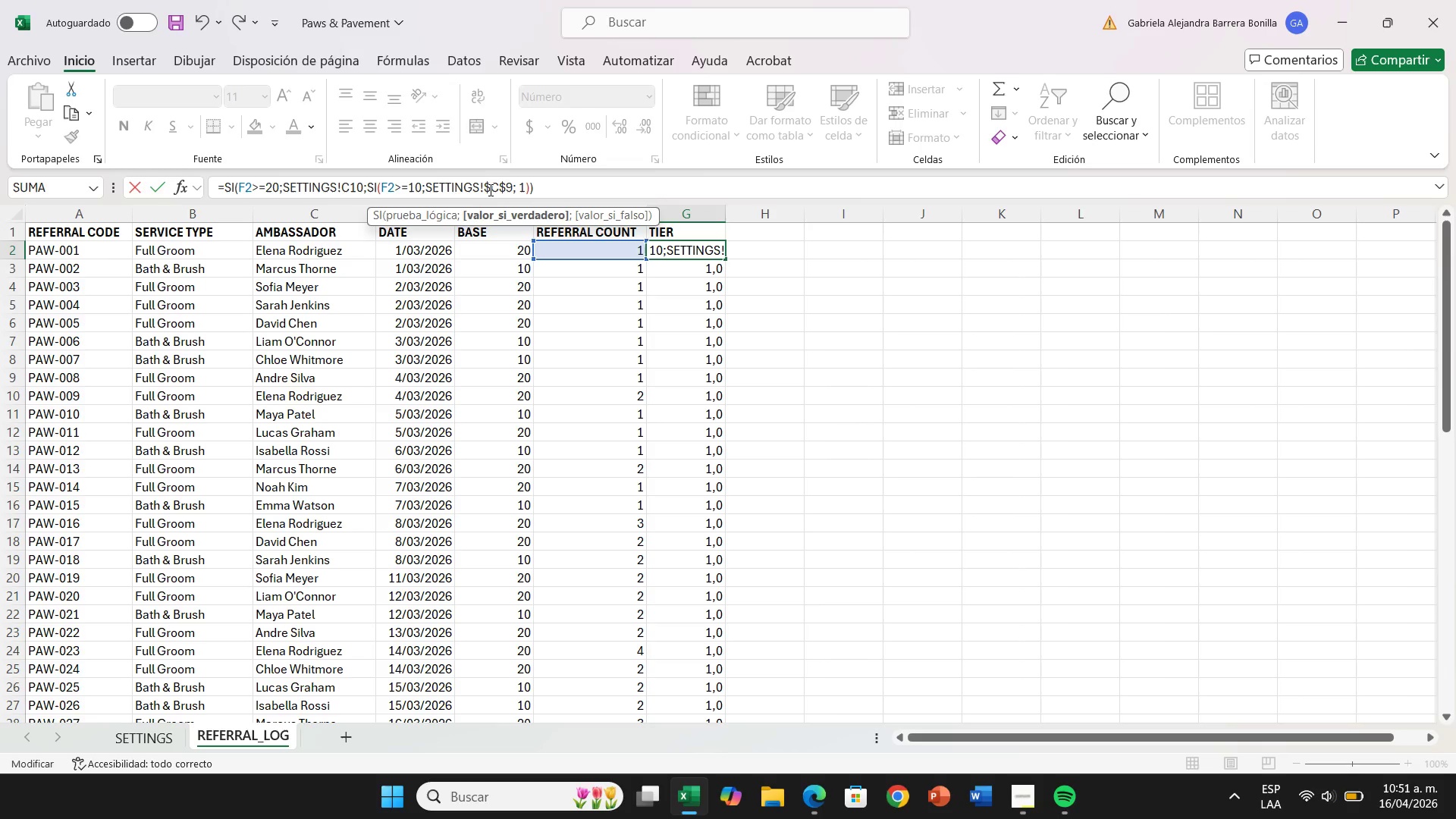 
key(ArrowLeft)
 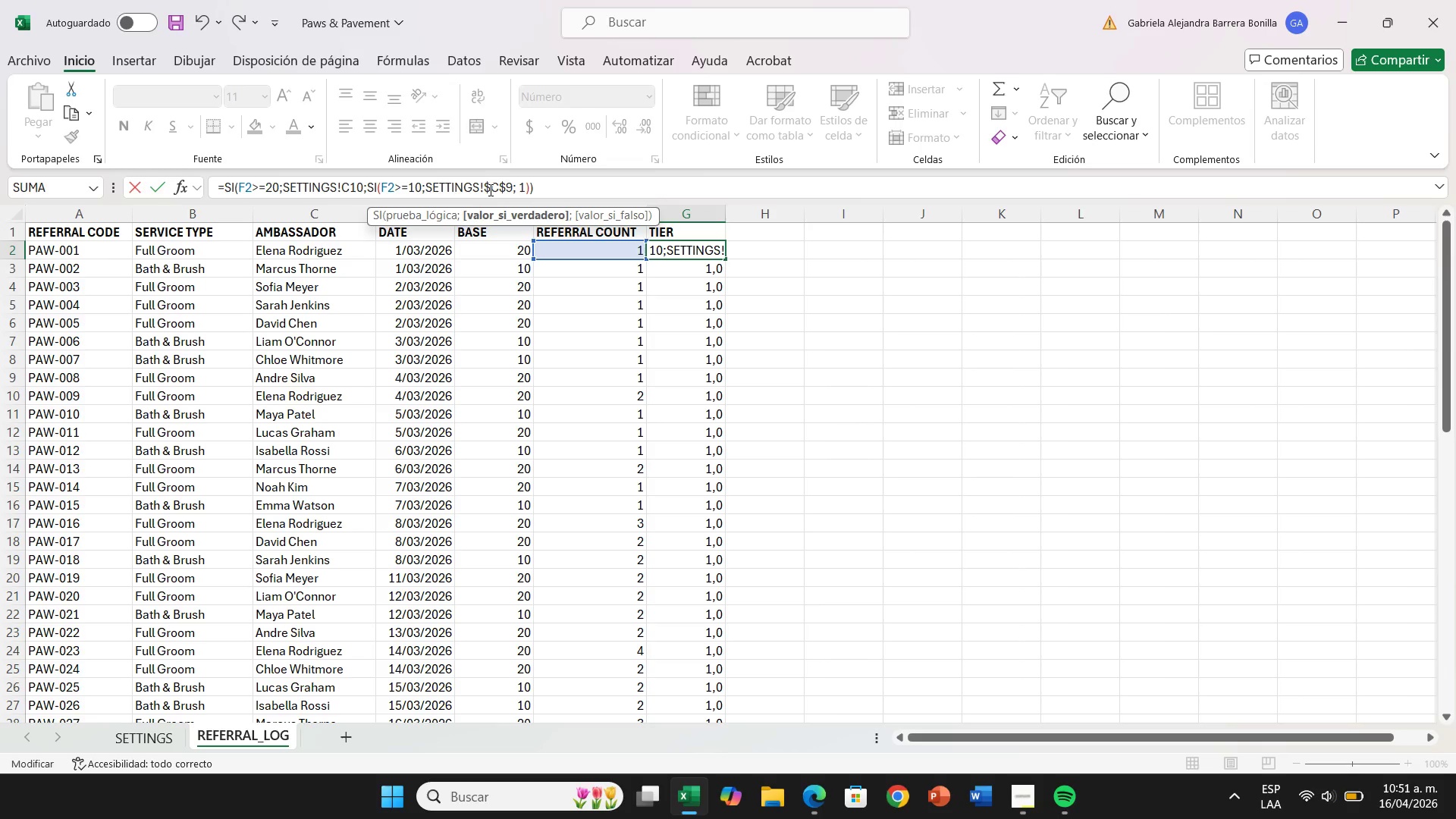 
key(ArrowLeft)
 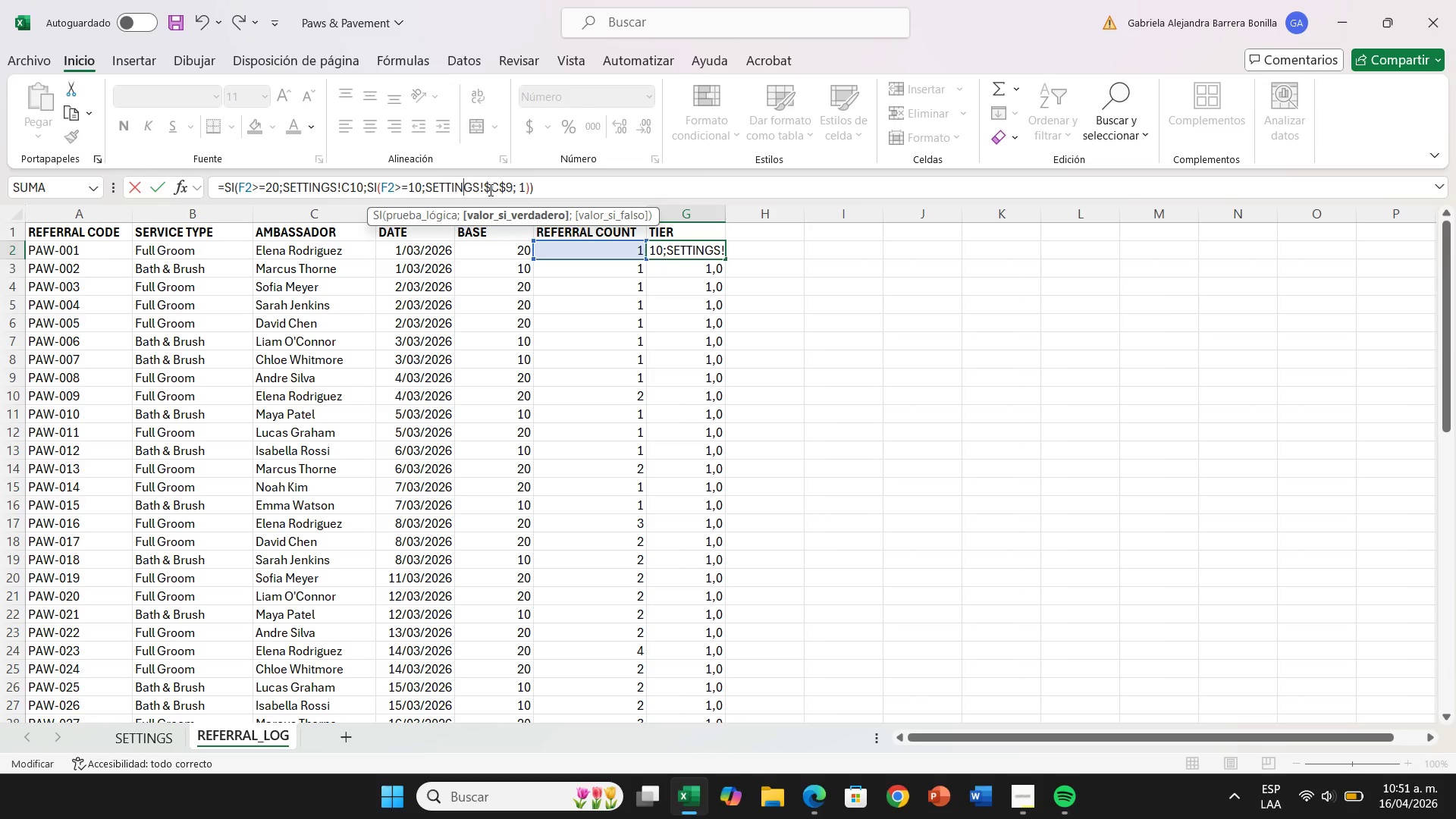 
hold_key(key=ArrowLeft, duration=0.94)
 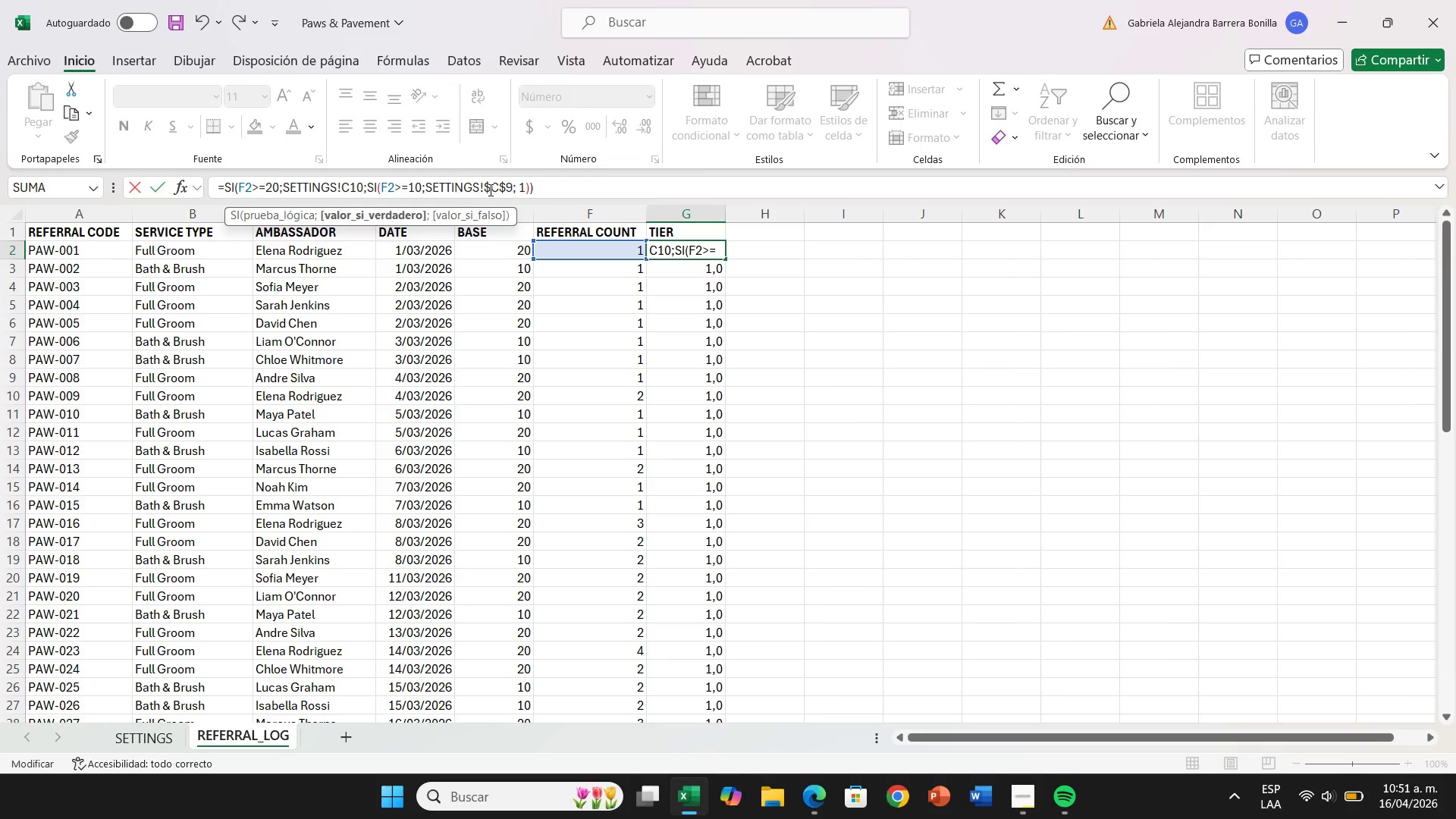 
key(ArrowLeft)
 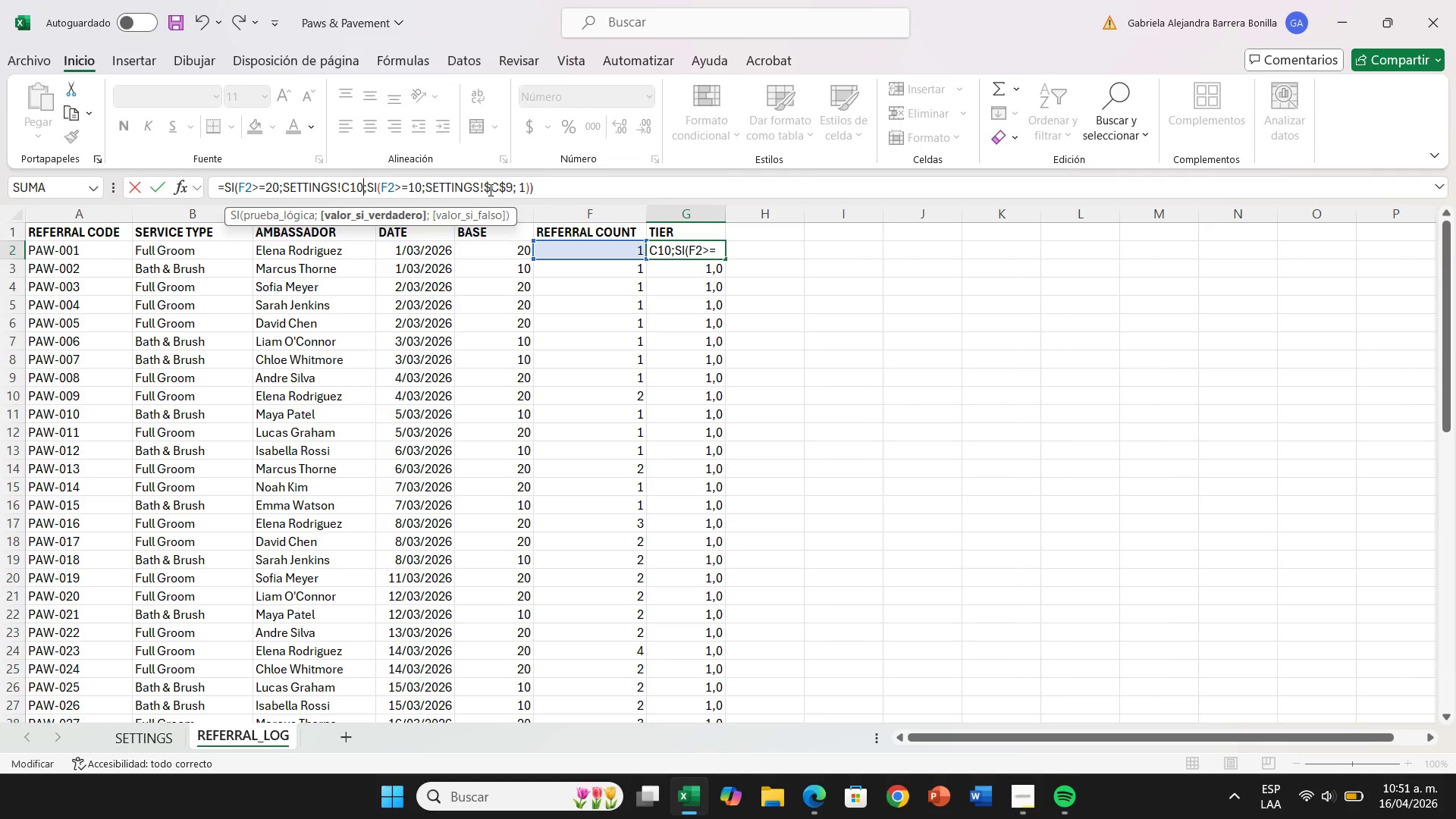 
key(ArrowLeft)
 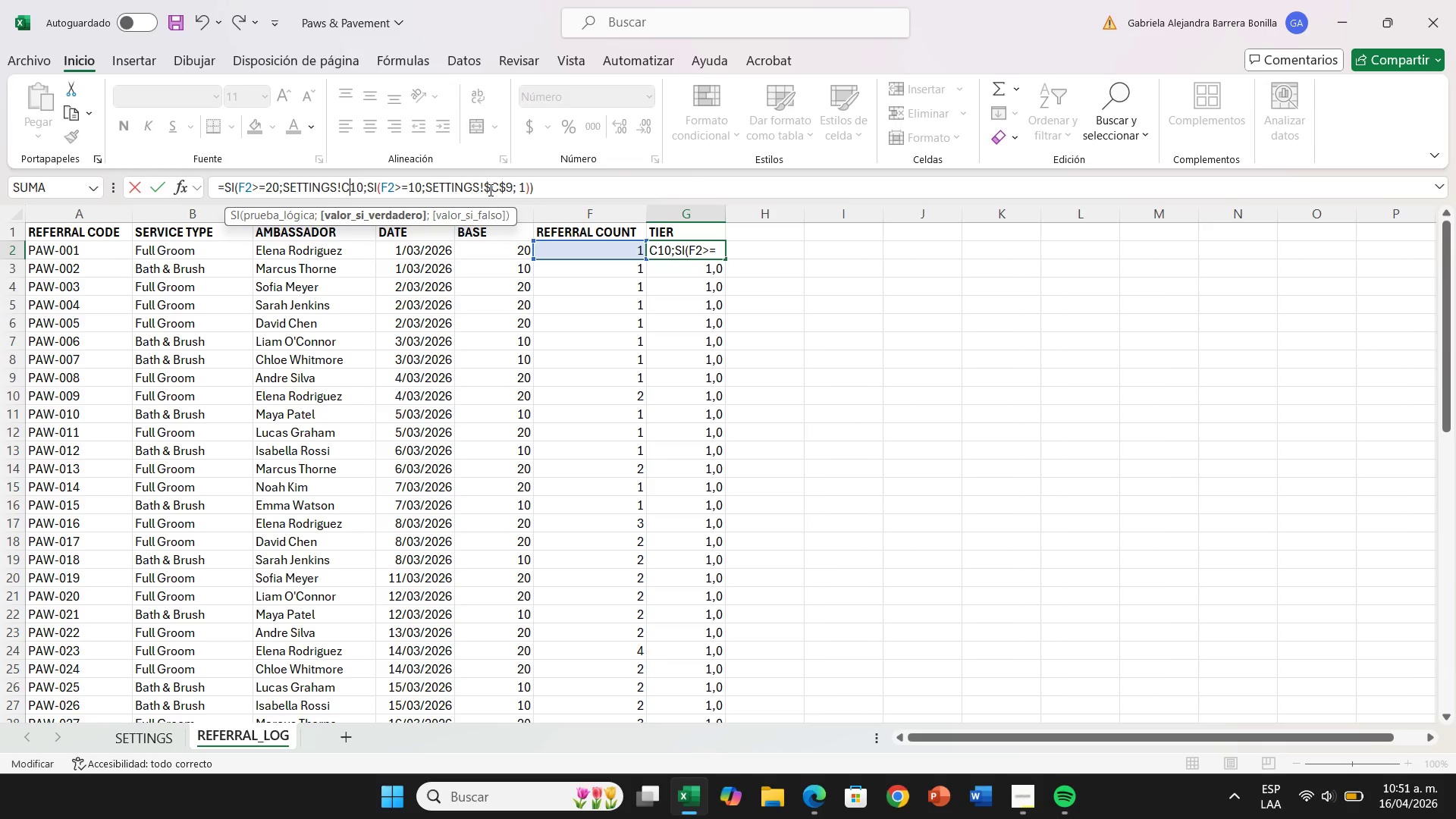 
key(ArrowLeft)
 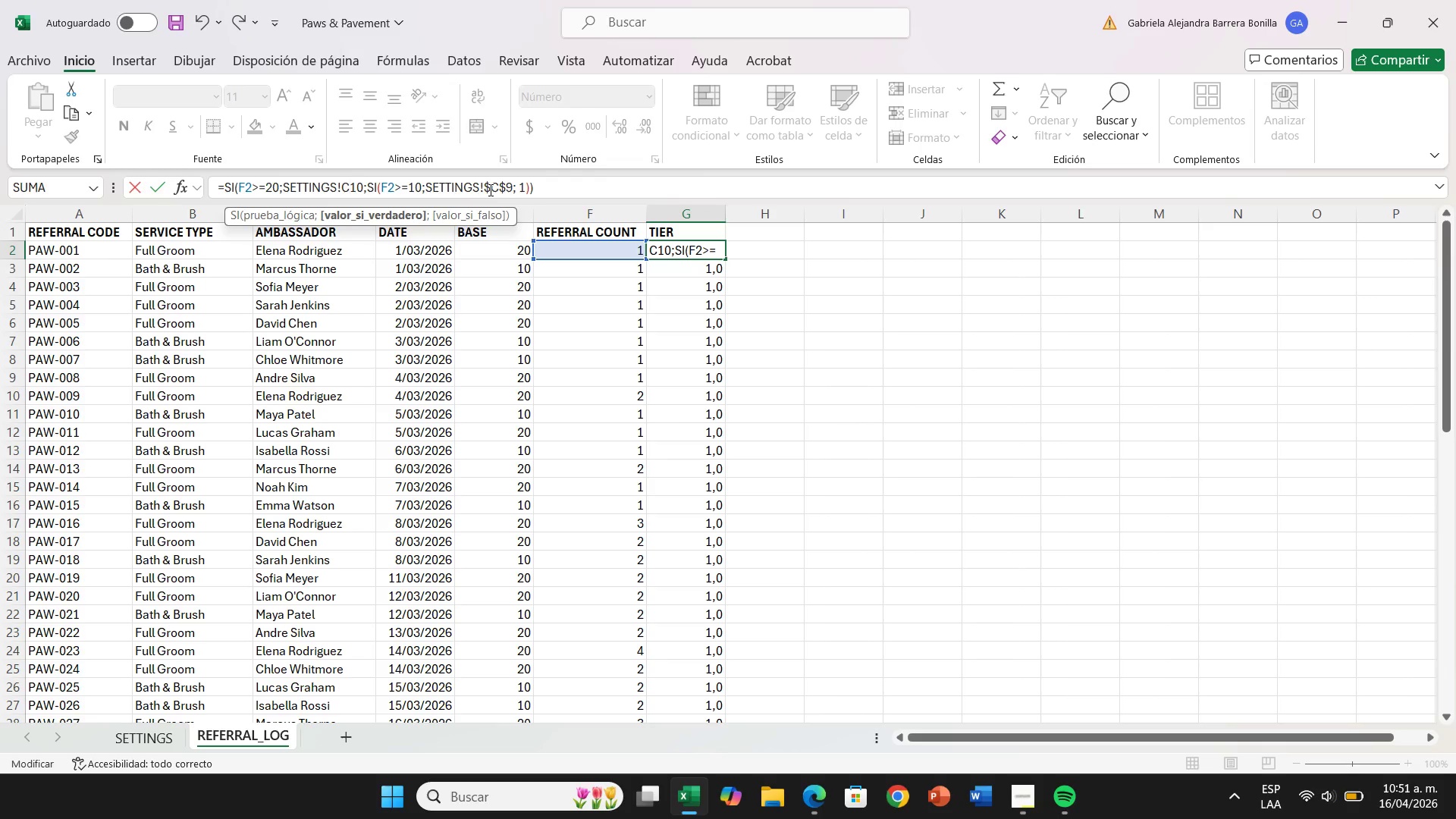 
key(ArrowLeft)
 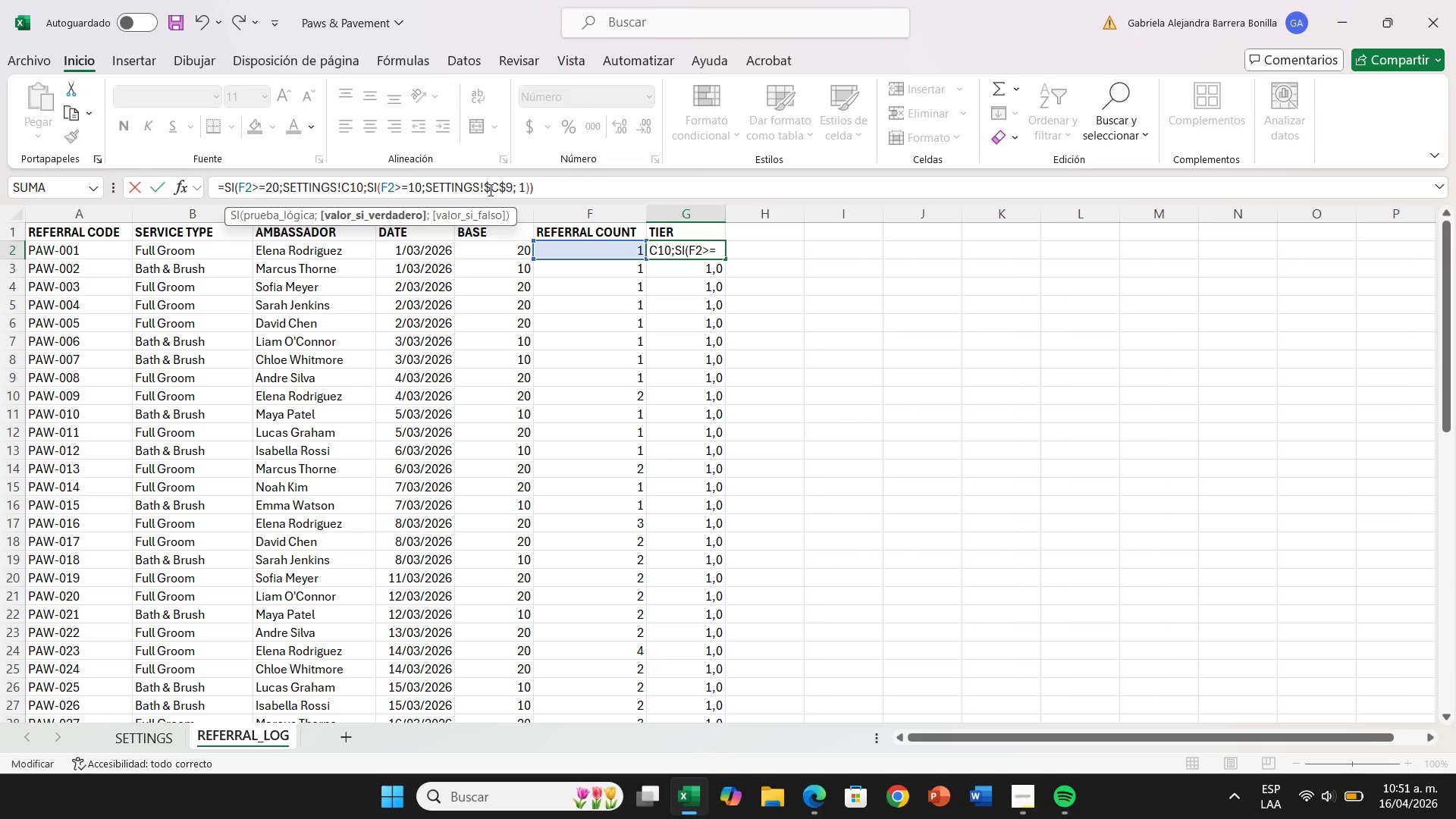 
key(Shift+4)
 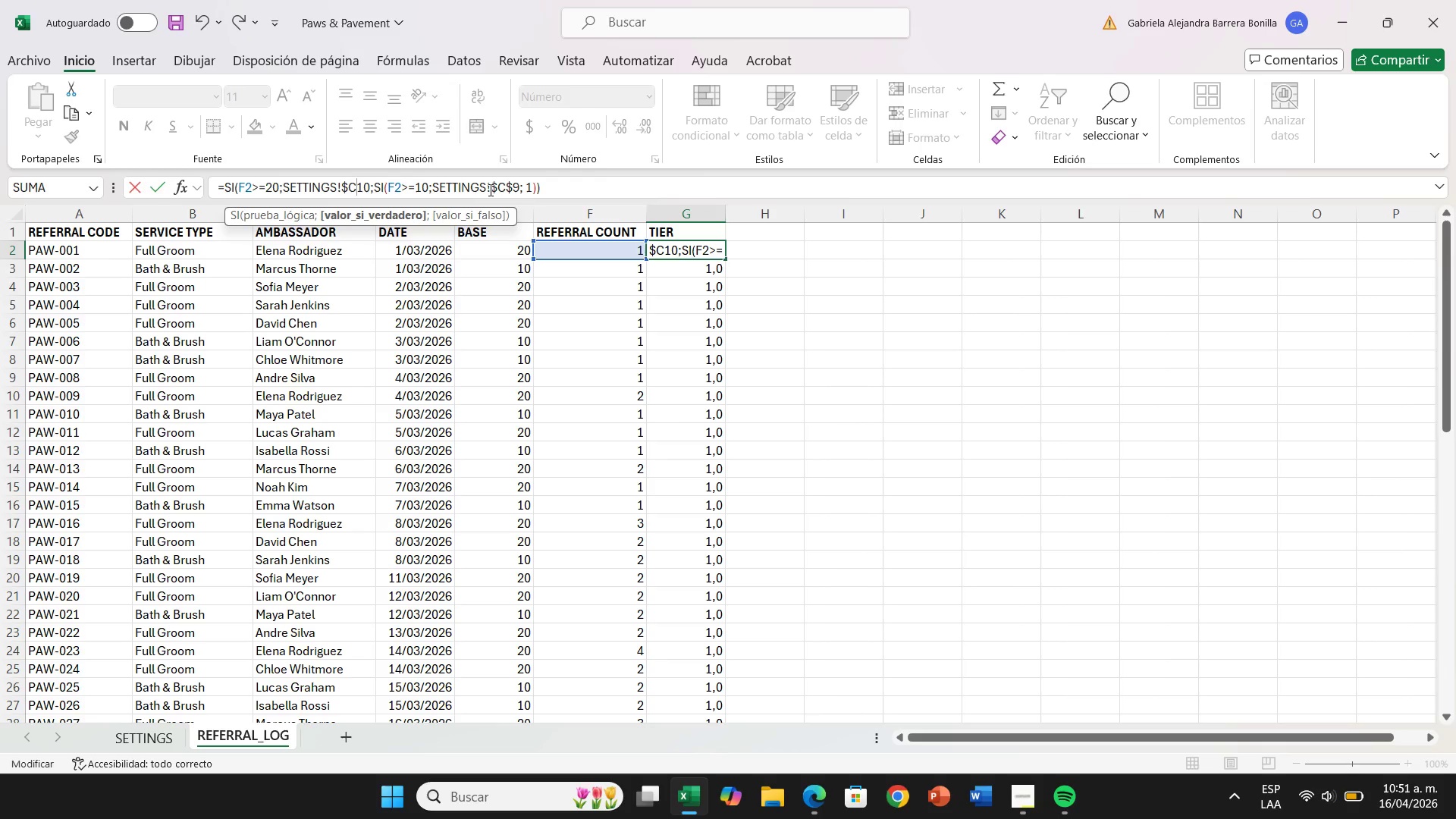 
key(ArrowRight)
 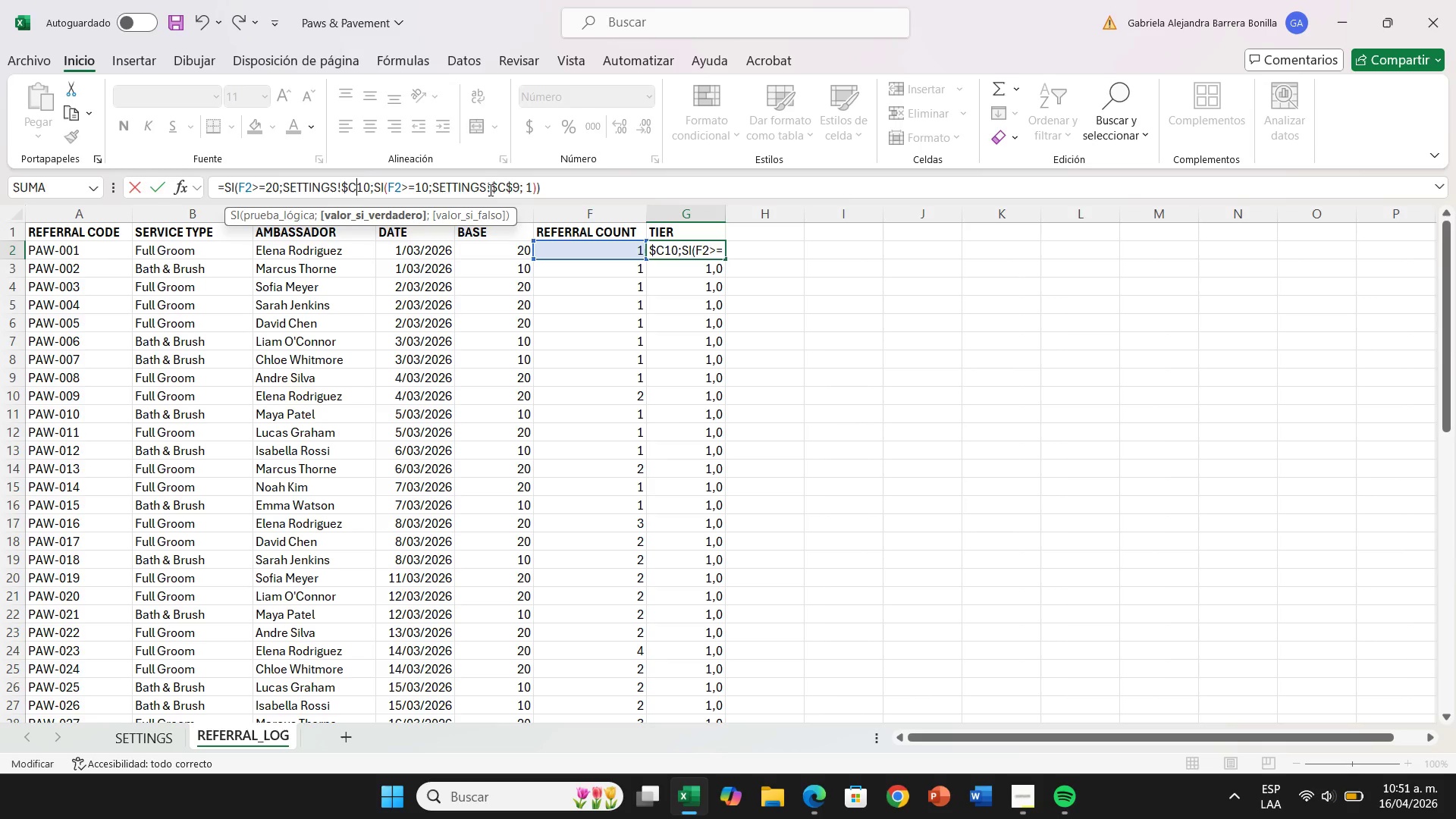 
key(Shift+4)
 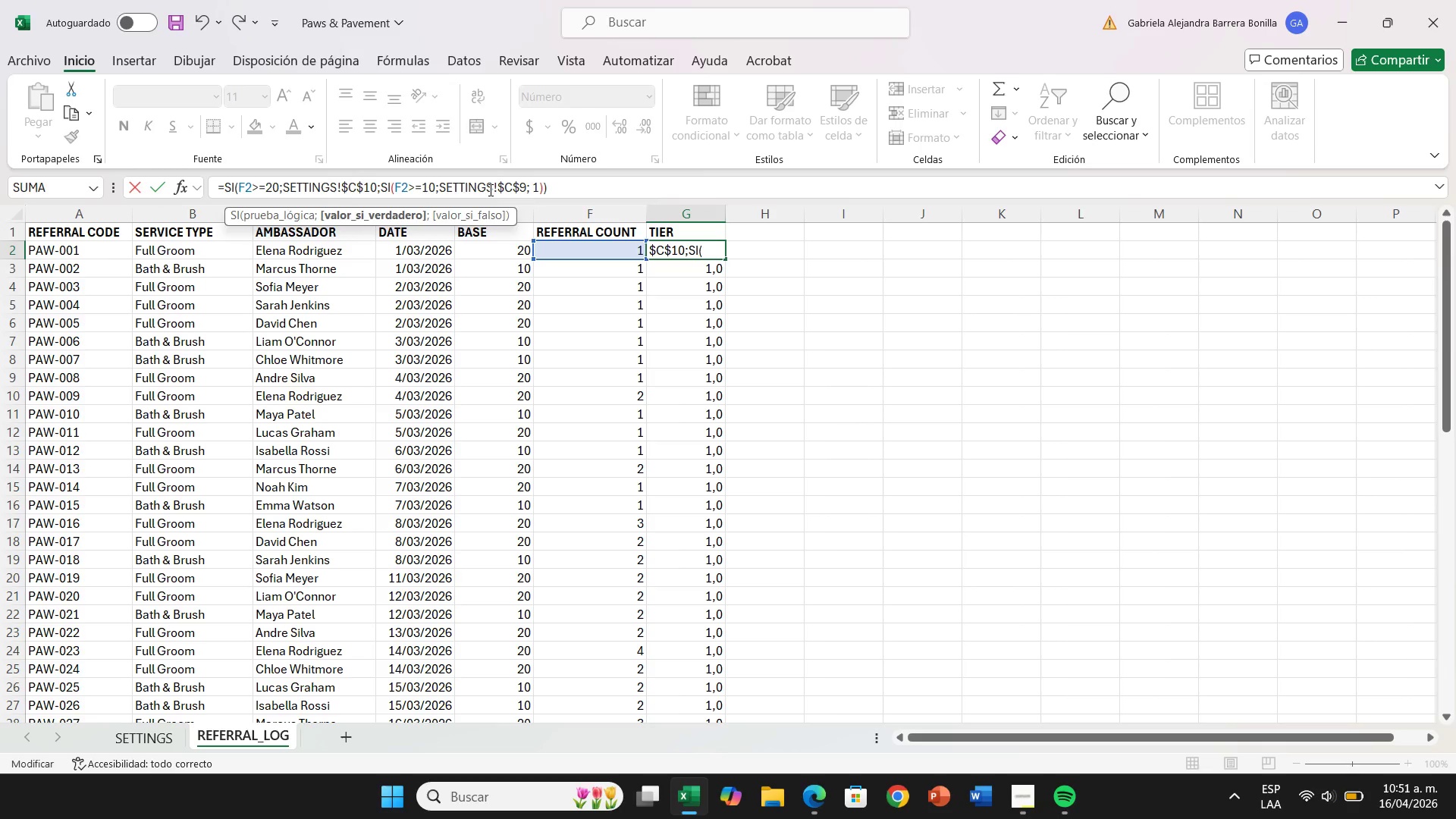 
key(Enter)
 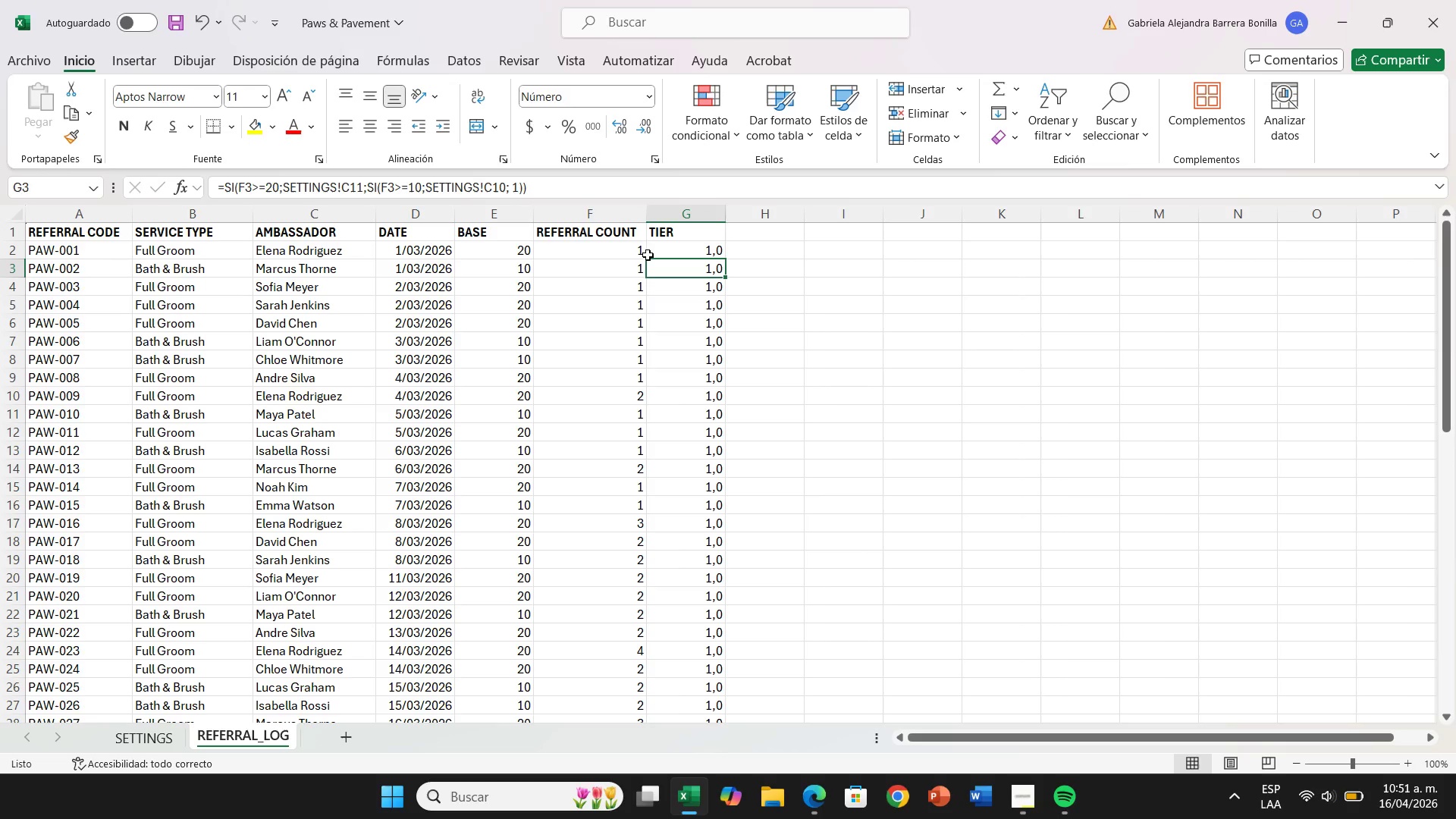 
left_click([655, 249])
 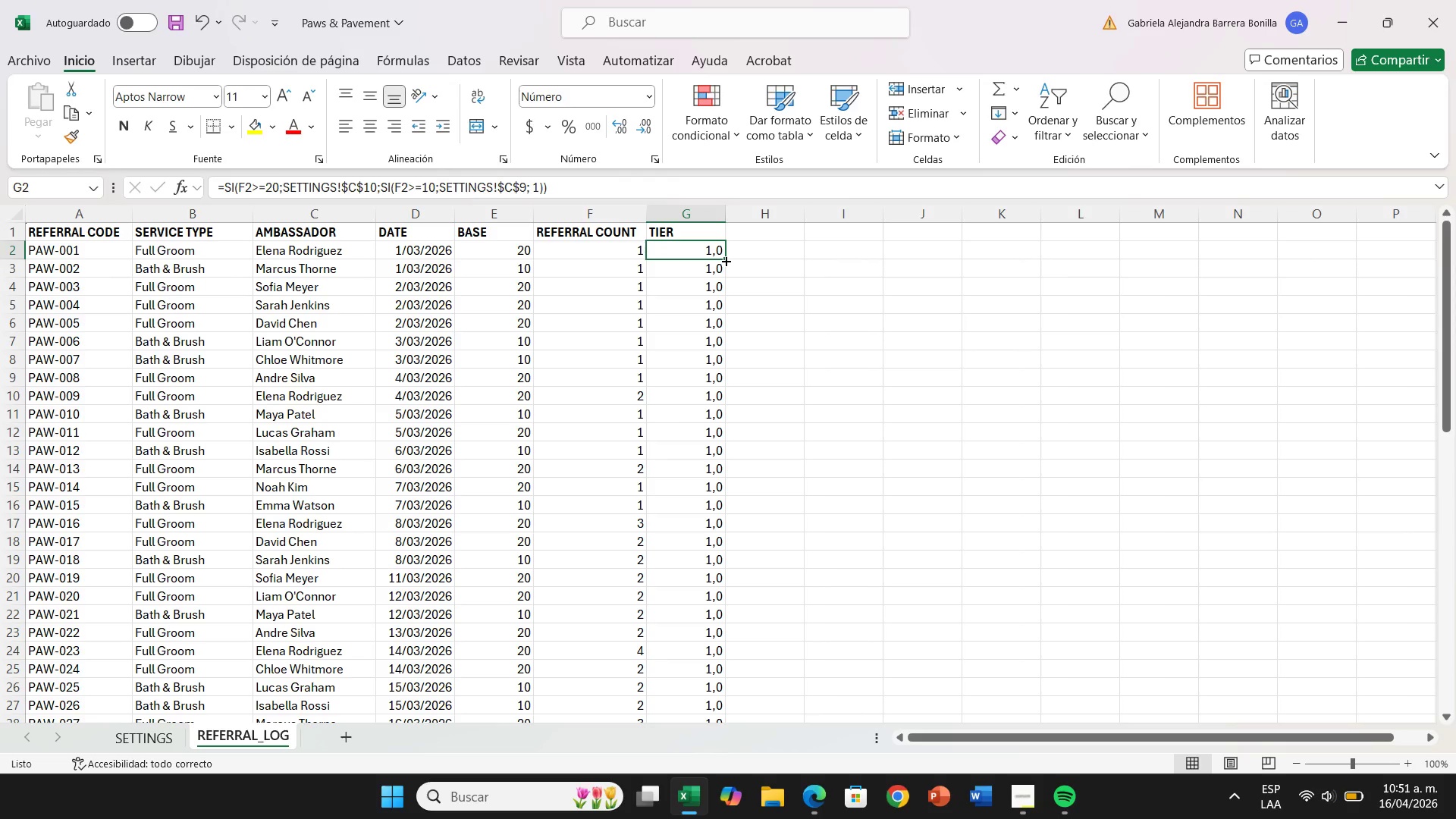 
left_click_drag(start_coordinate=[725, 259], to_coordinate=[746, 722])
 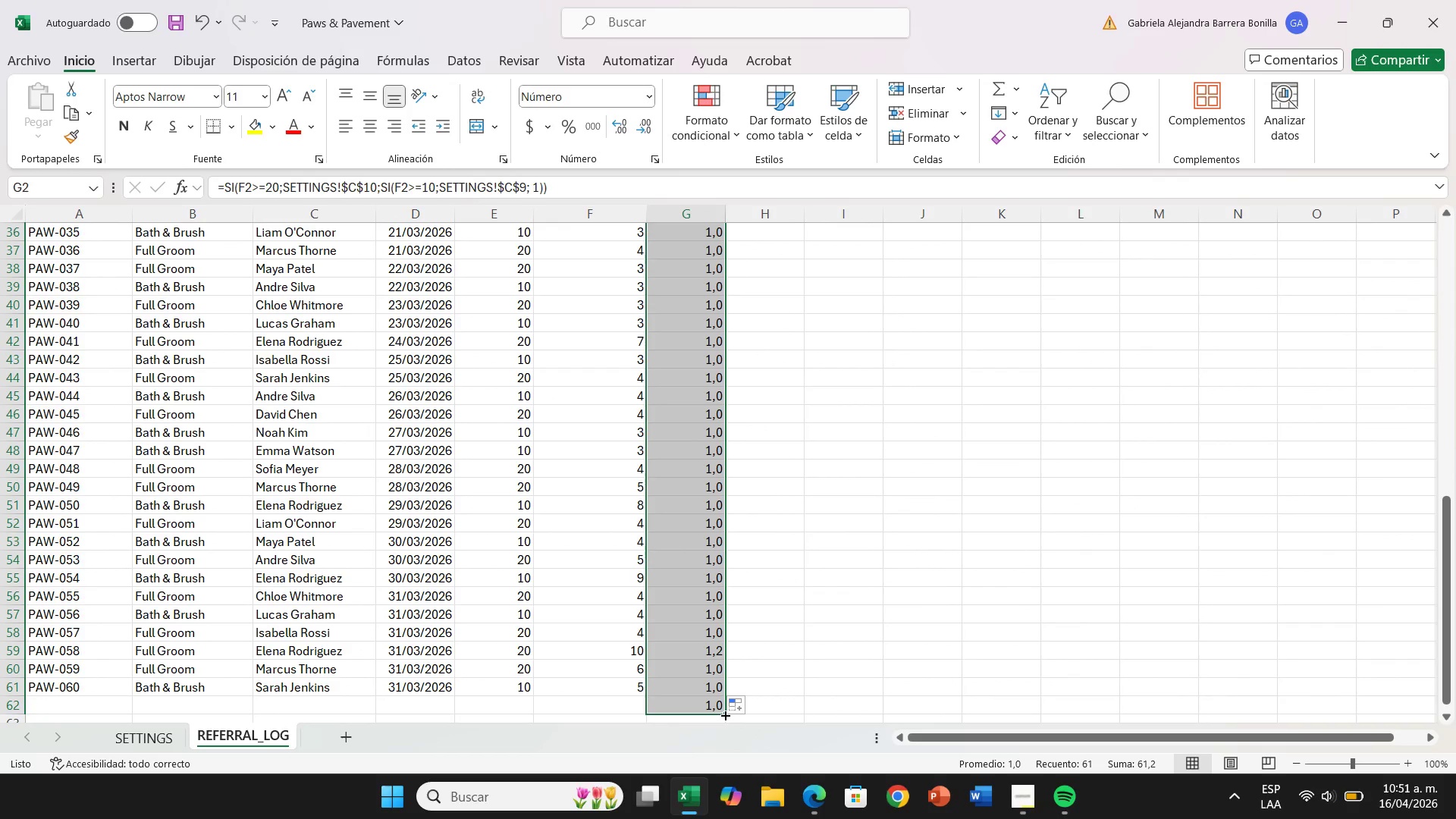 
left_click_drag(start_coordinate=[724, 714], to_coordinate=[719, 694])
 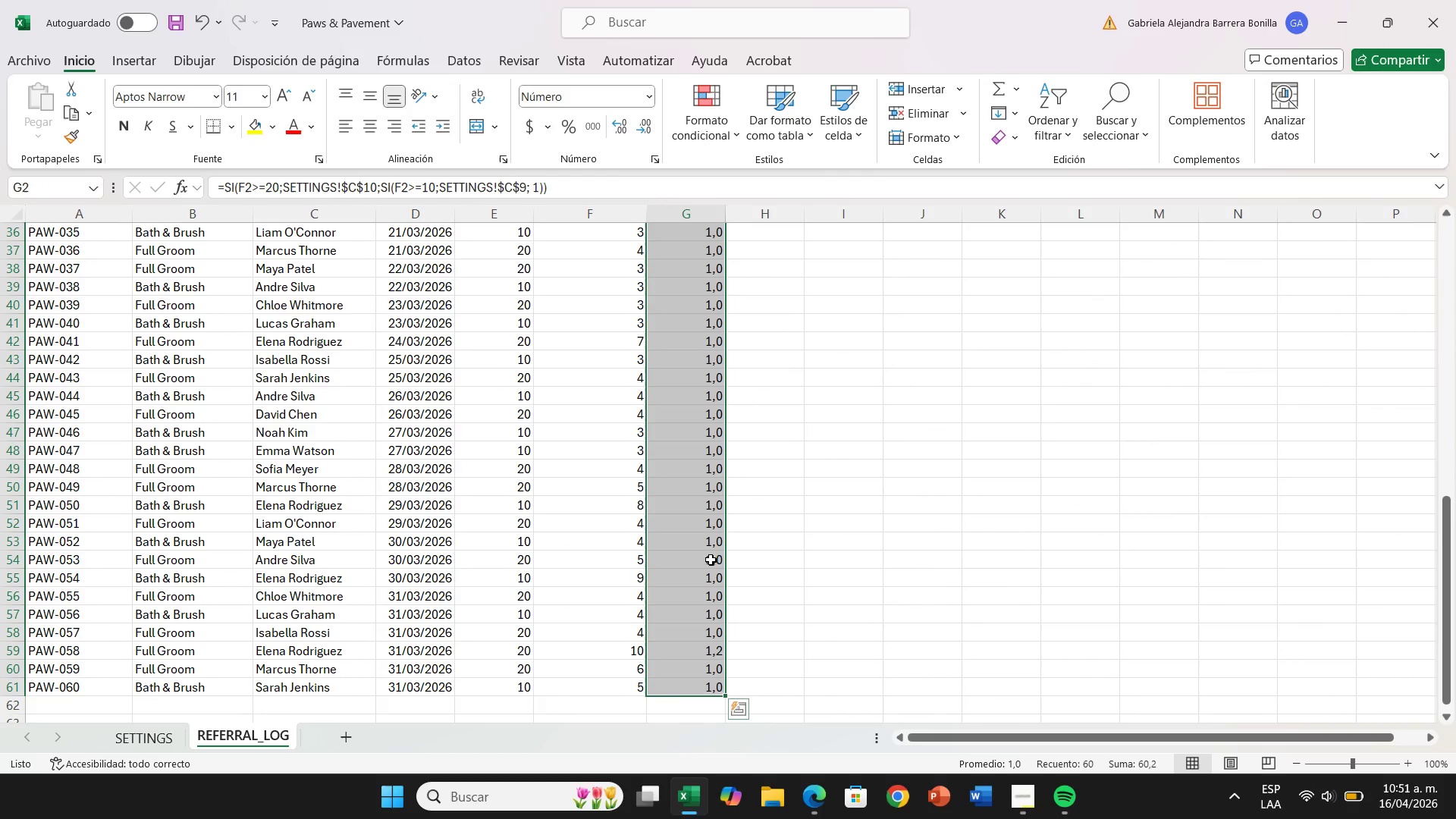 
wait(6.14)
 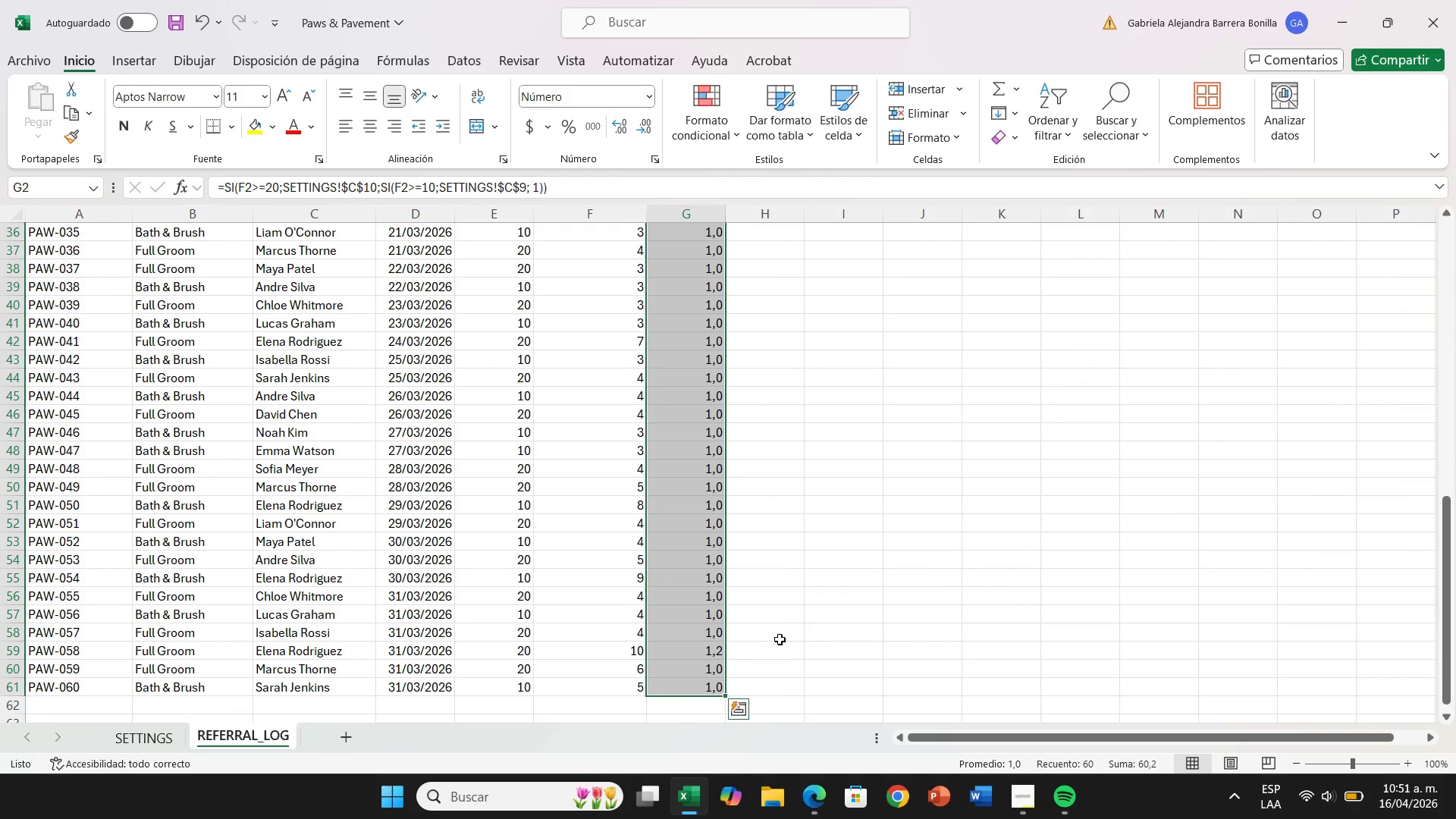 
scroll: coordinate [419, 507], scroll_direction: up, amount: 12.0
 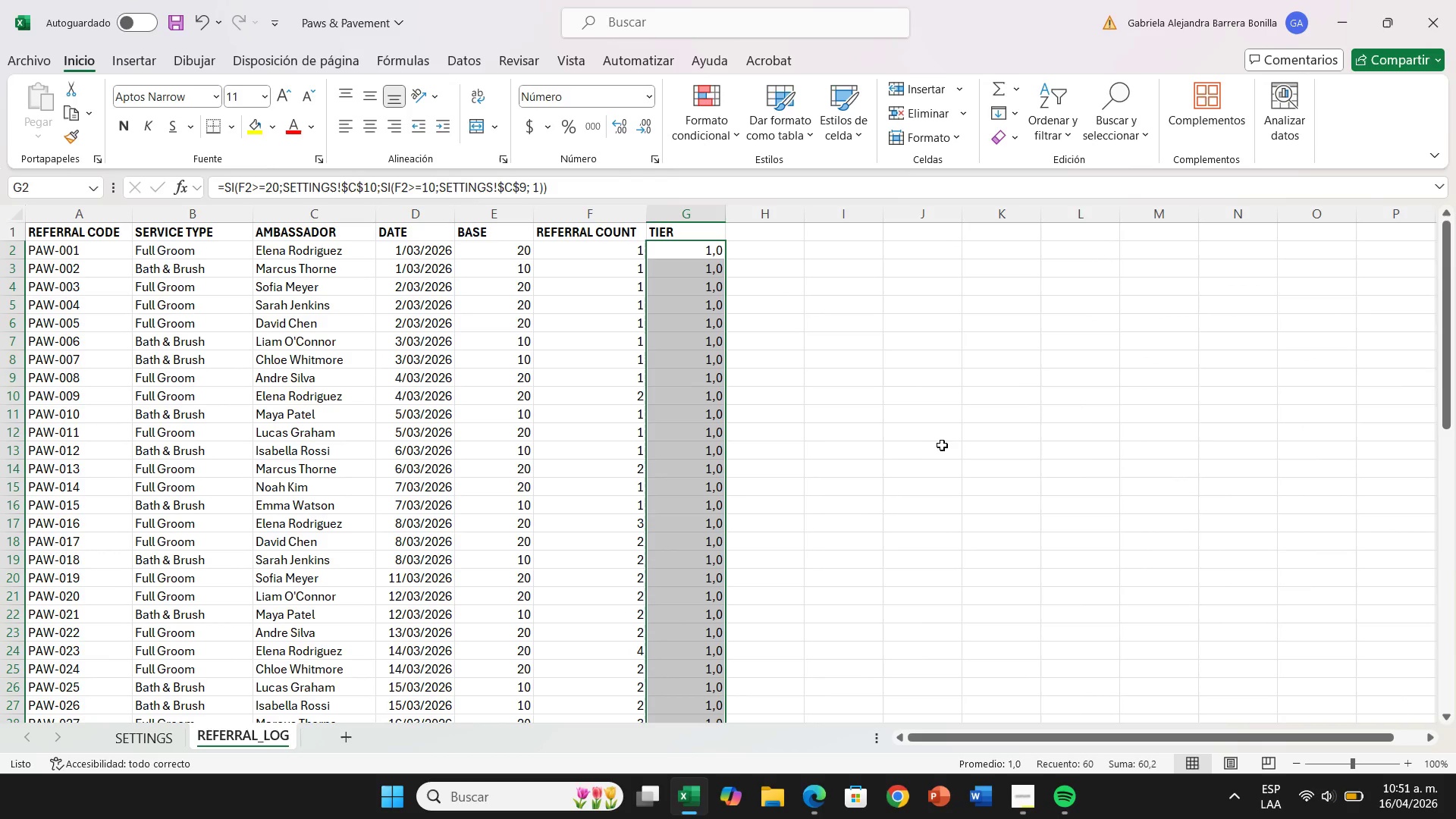 
left_click([944, 446])
 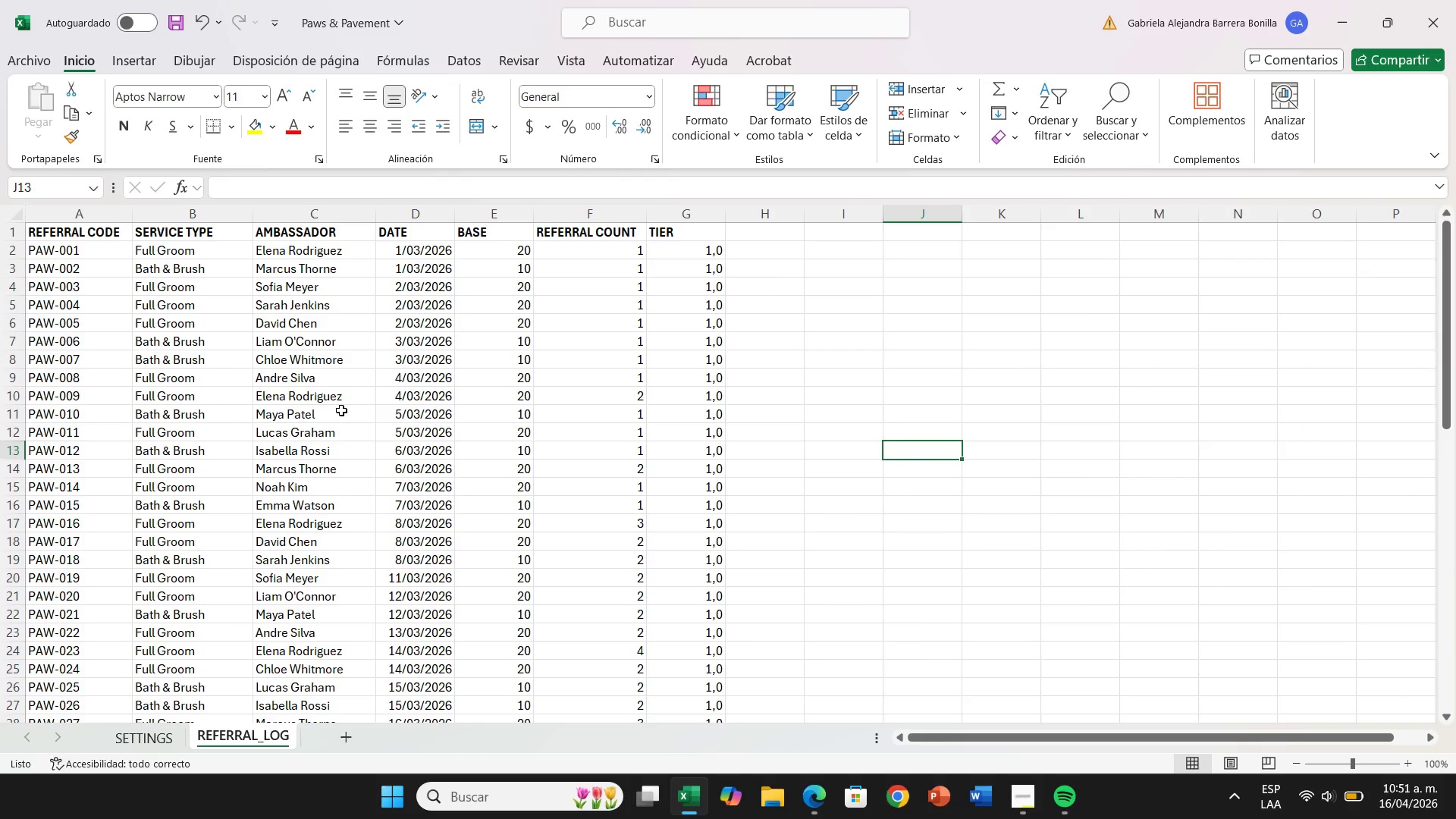 
double_click([339, 412])
 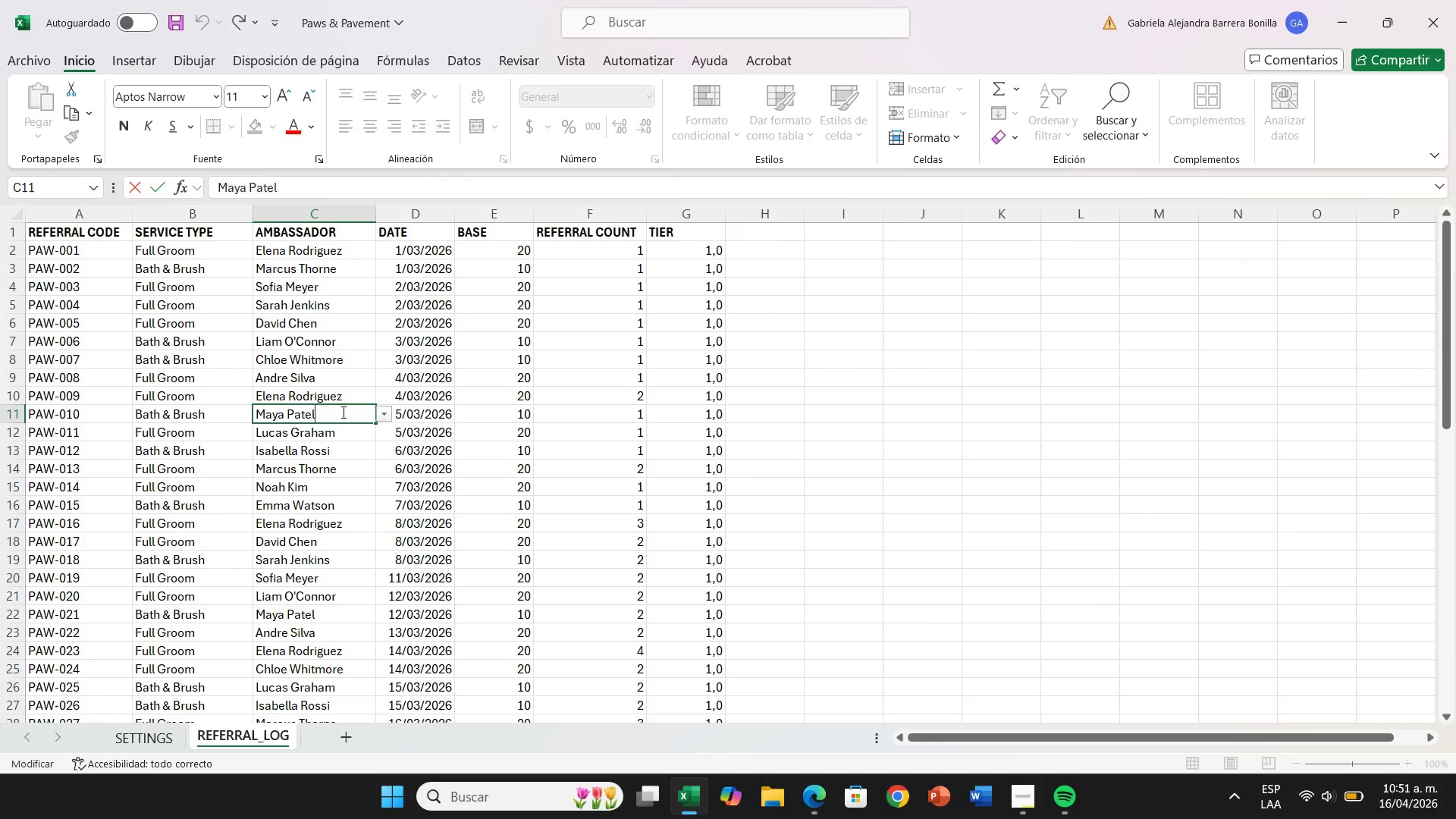 
hold_key(key=Backspace, duration=0.64)
 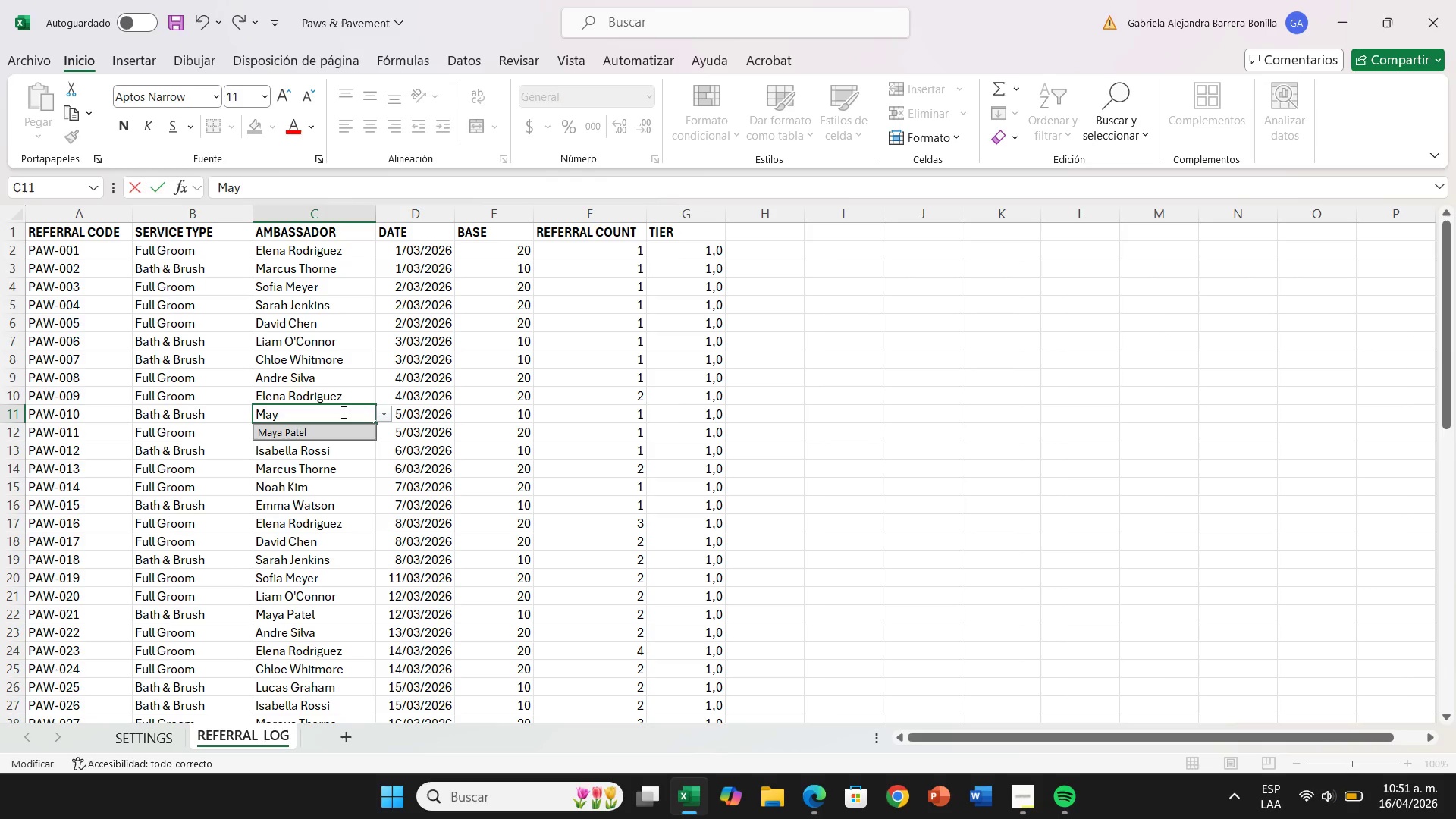 
key(Backspace)
 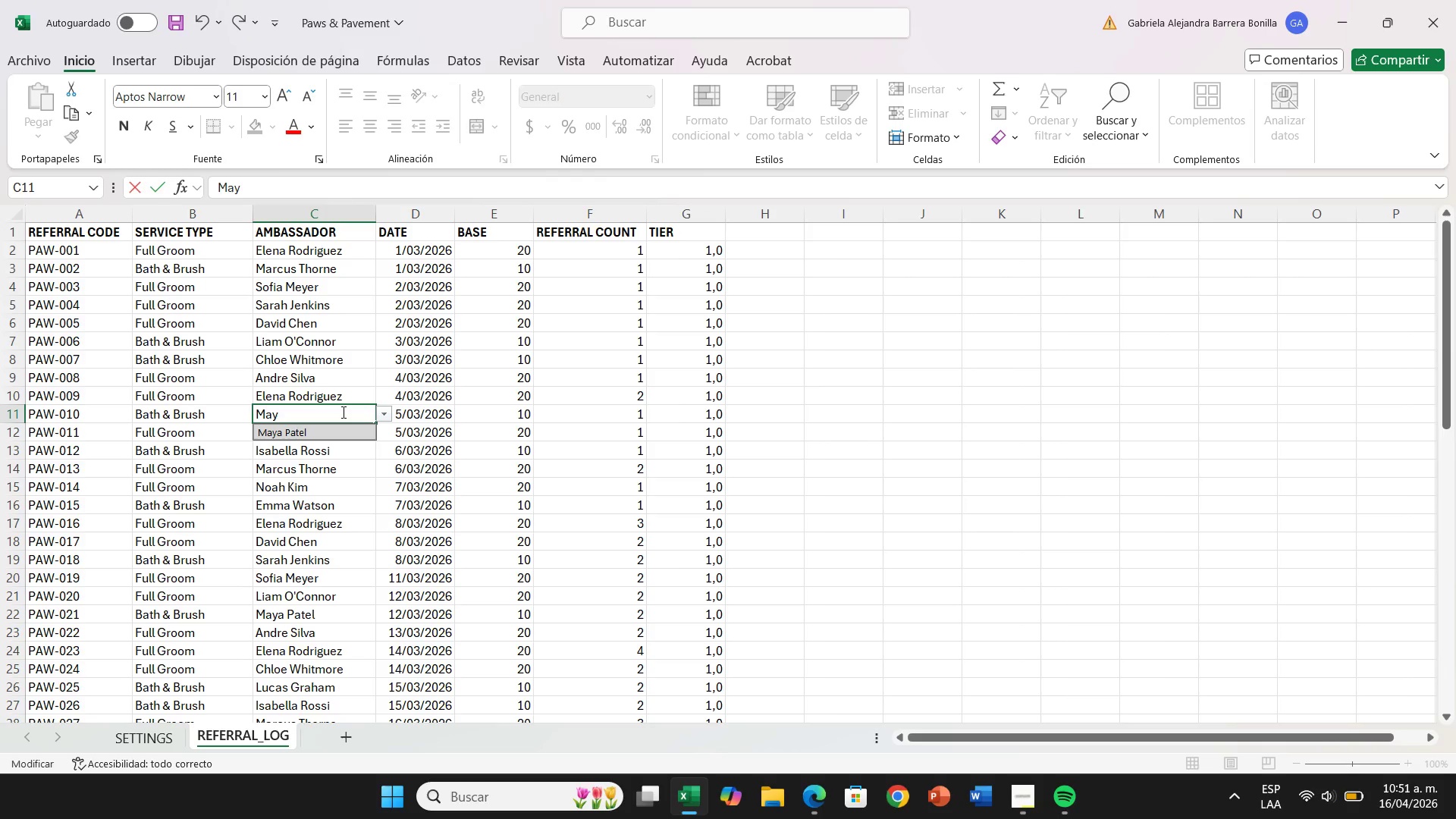 
key(Backspace)
 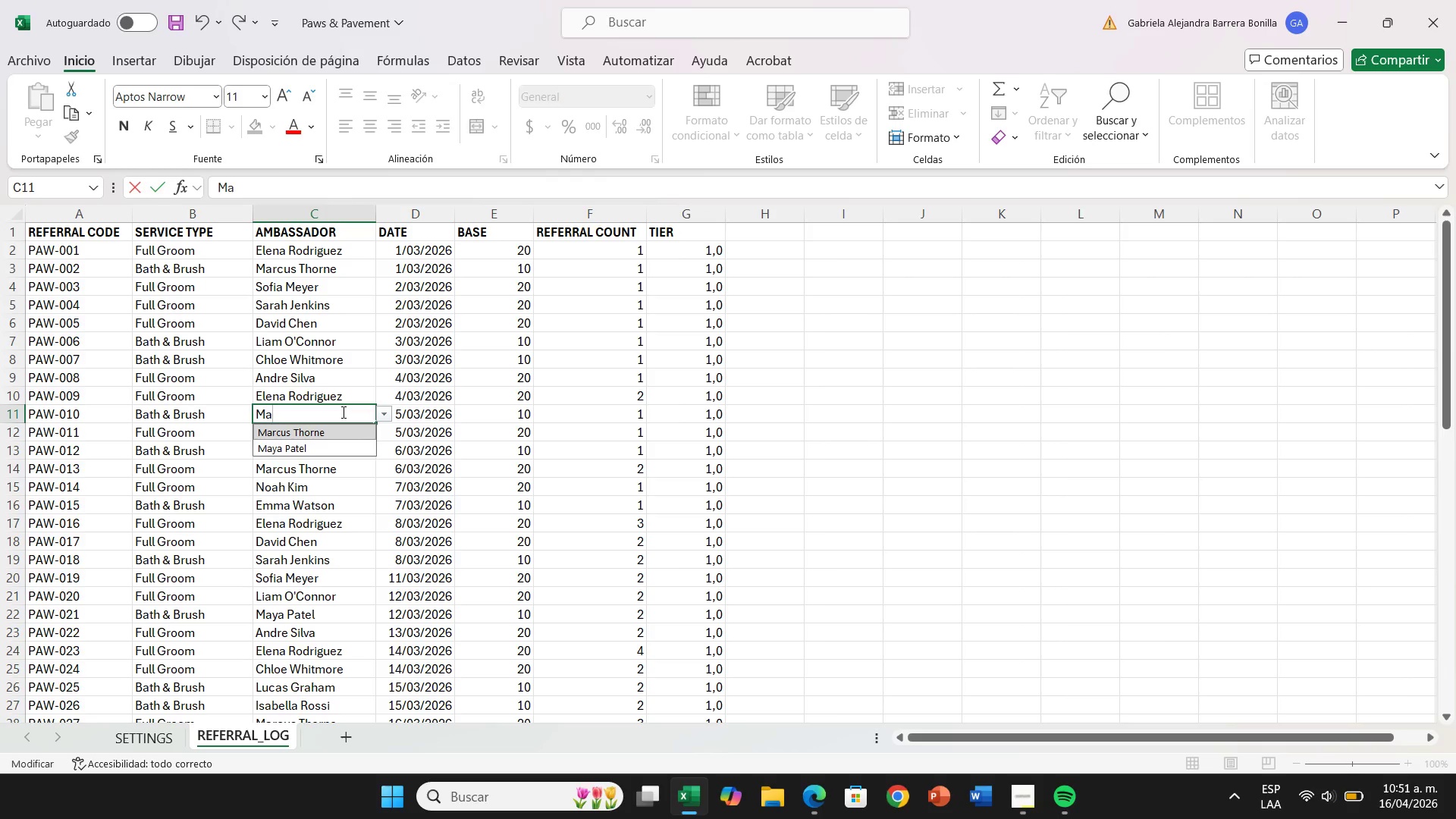 
key(Backspace)
 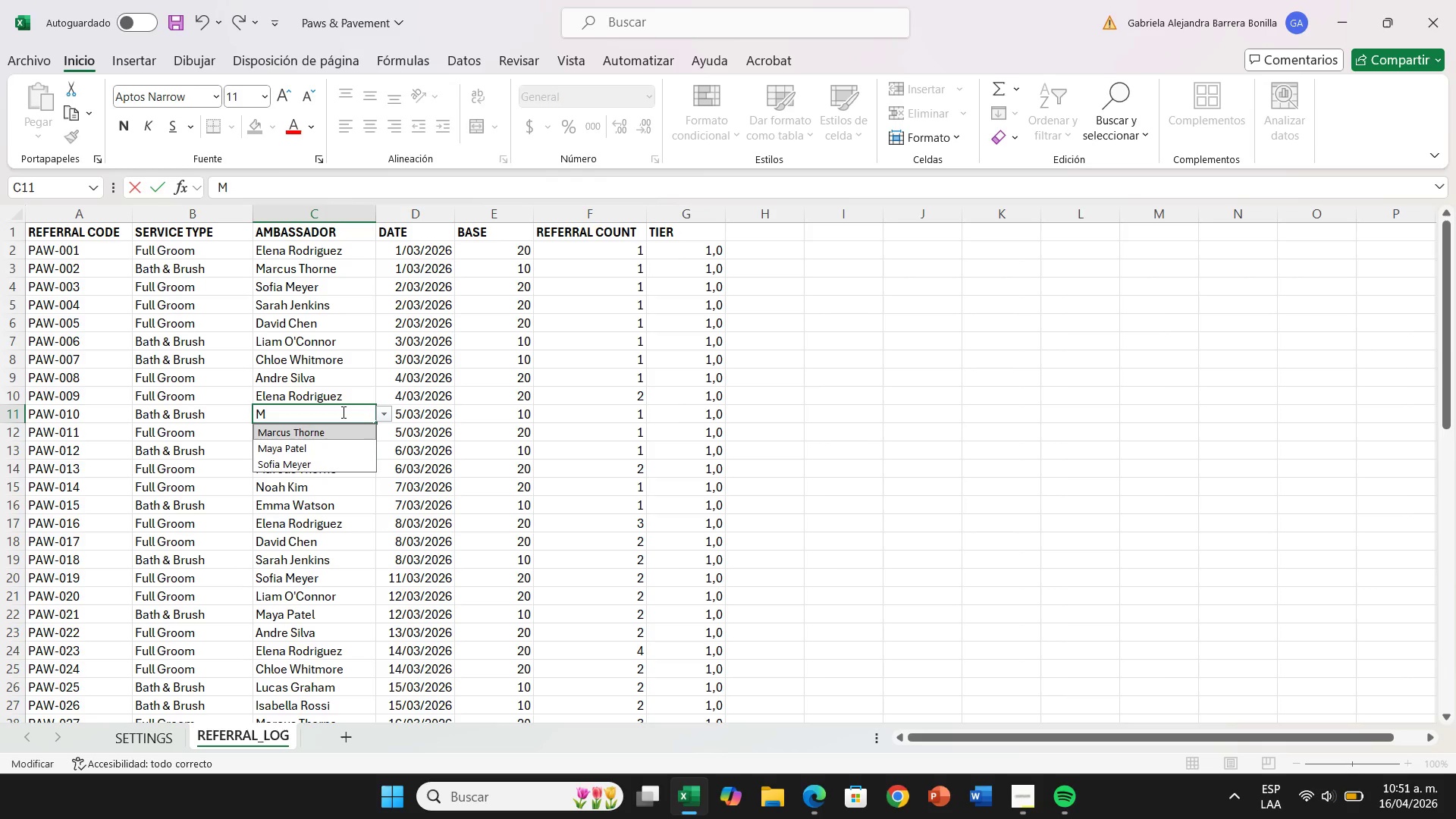 
key(CapsLock)
 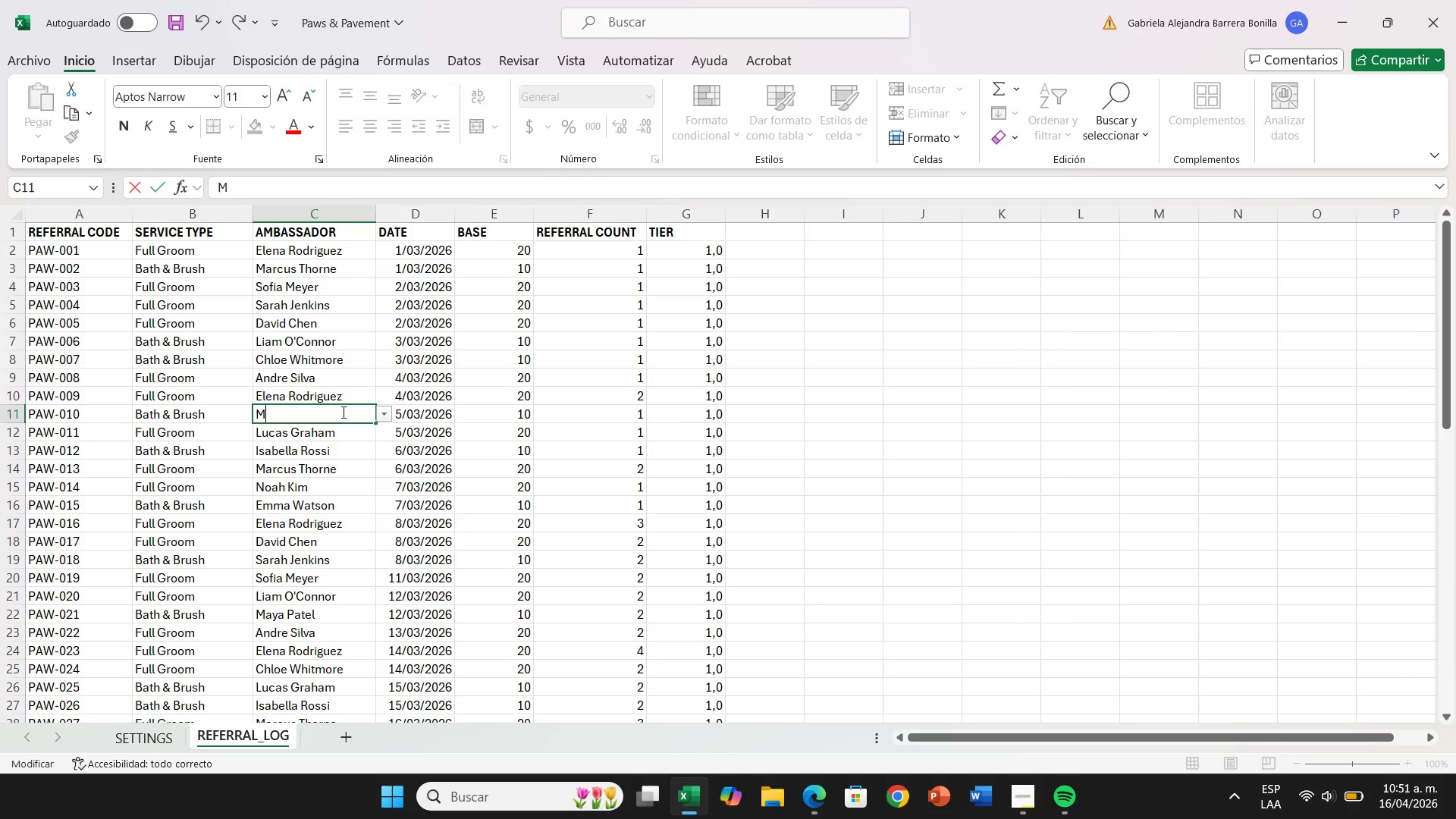 
key(A)
 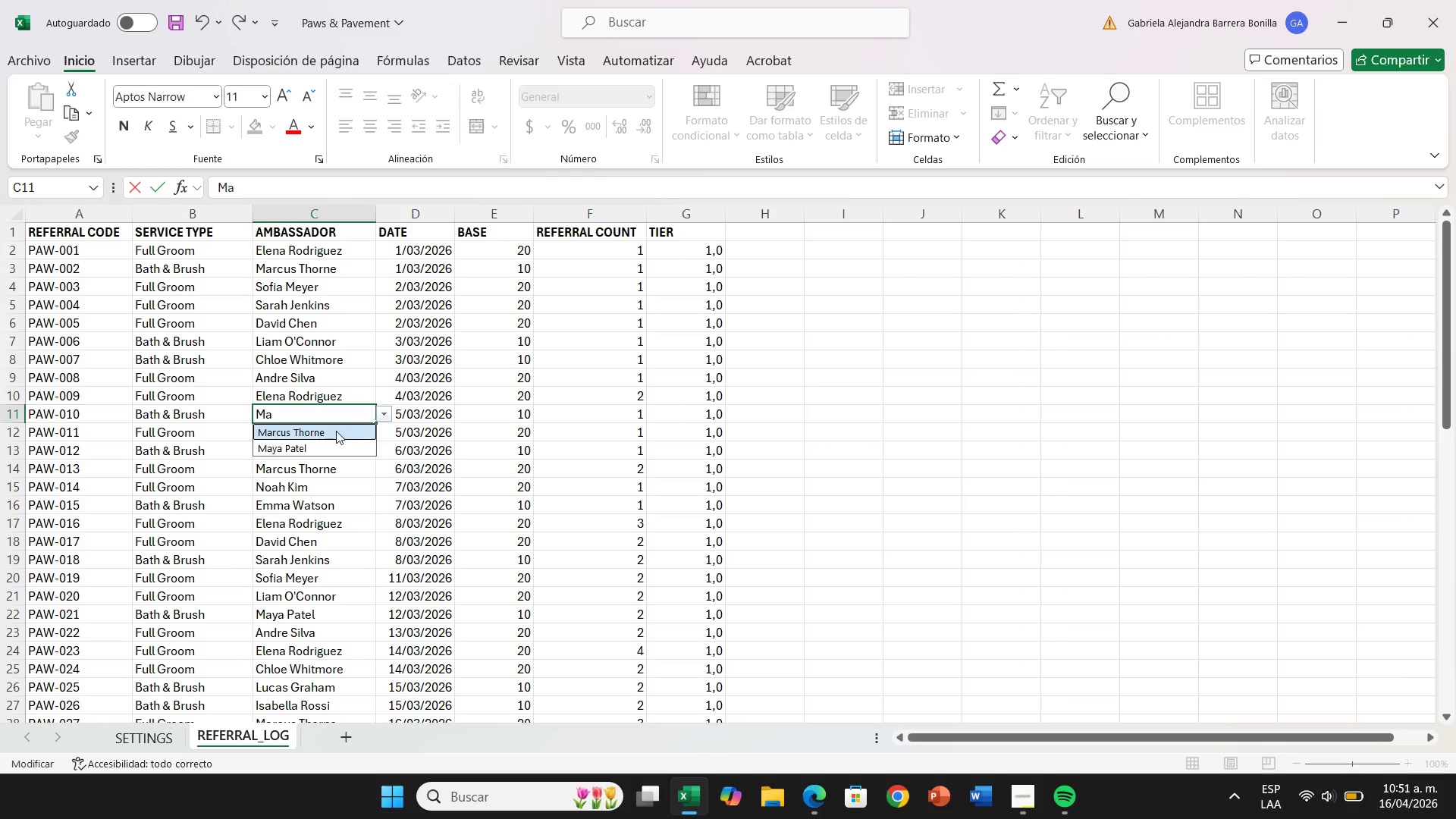 
double_click([336, 431])
 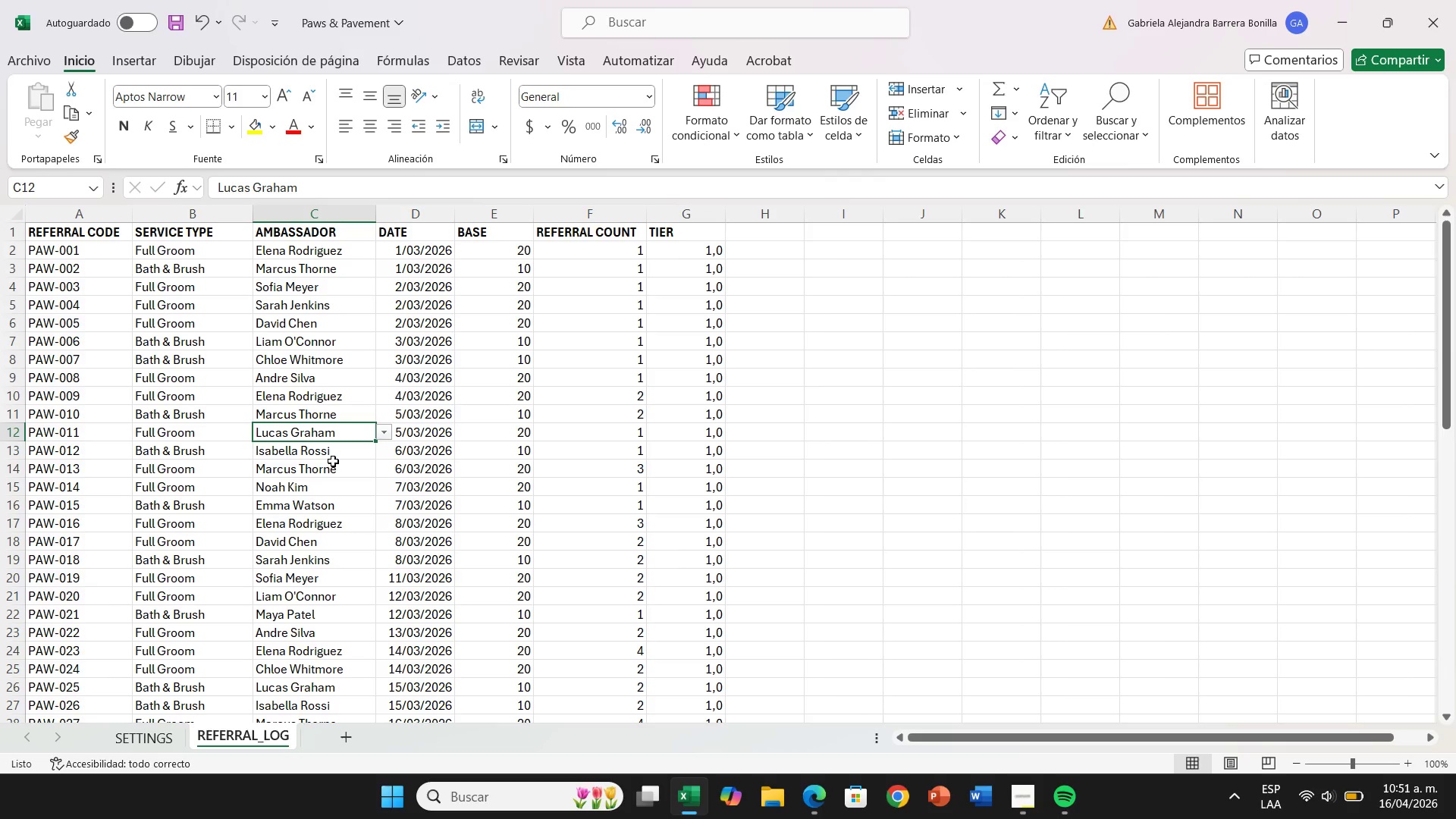 
scroll: coordinate [333, 506], scroll_direction: down, amount: 6.0
 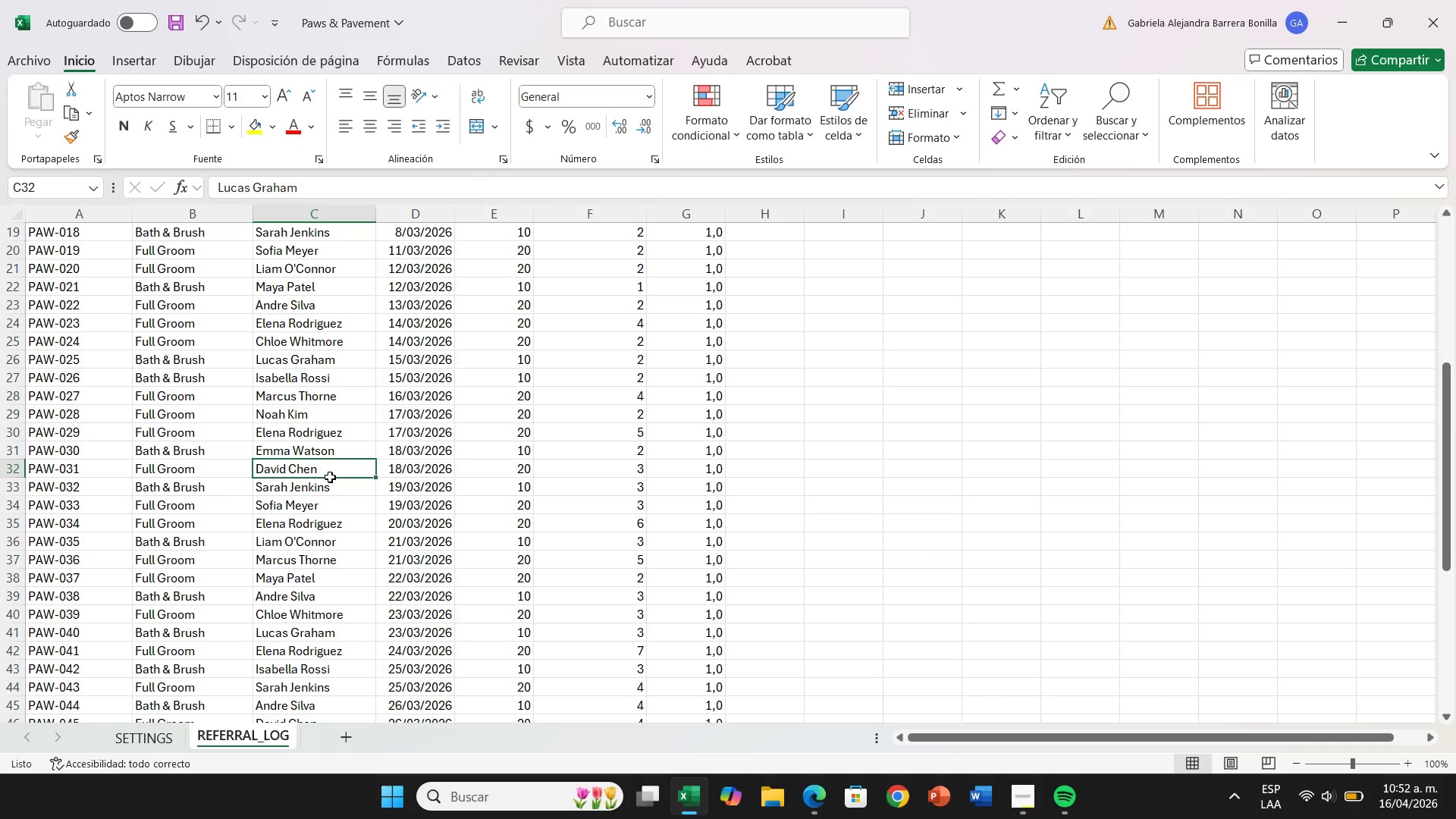 
double_click([330, 477])
 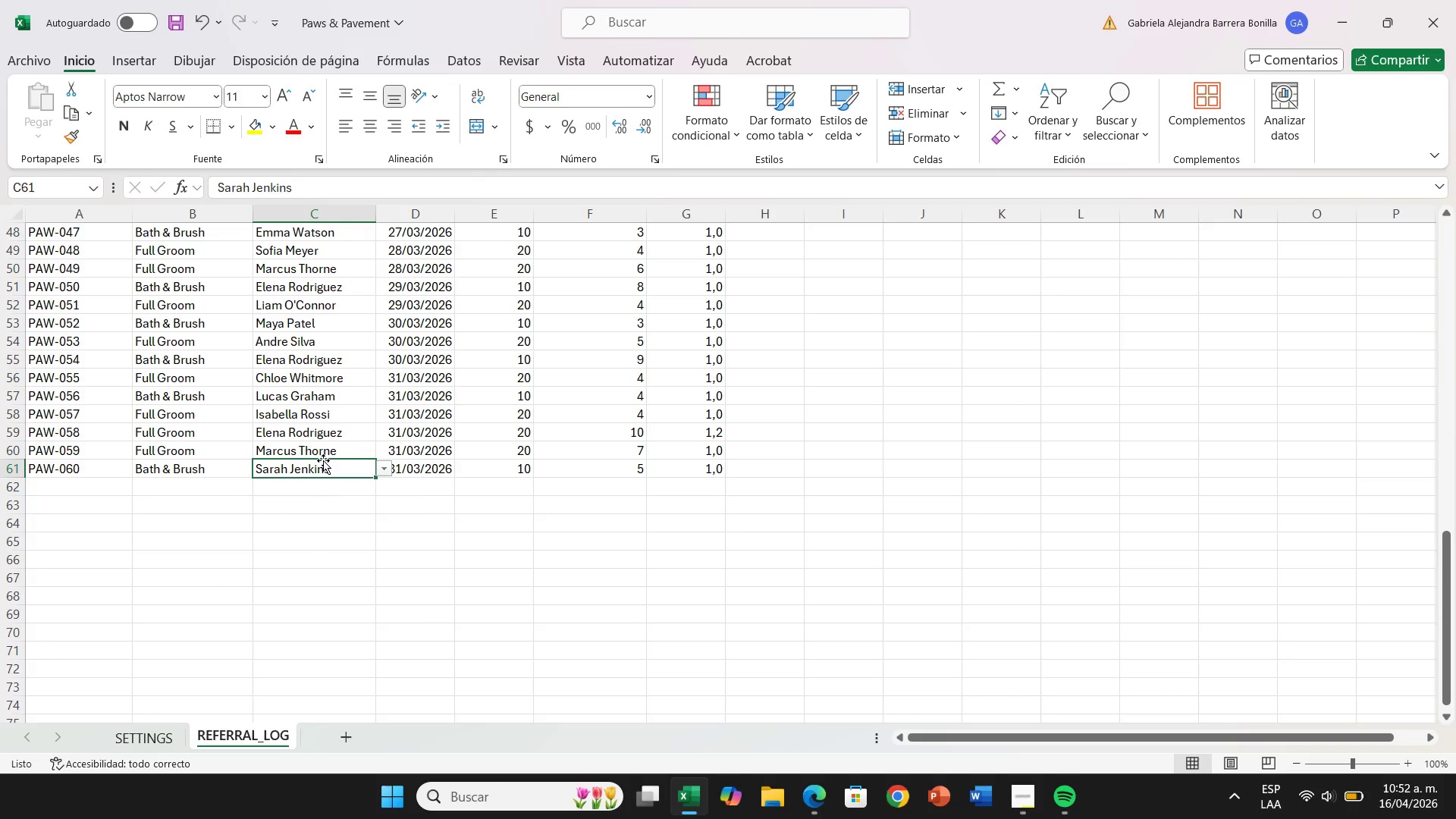 
scroll: coordinate [318, 416], scroll_direction: up, amount: 12.0
 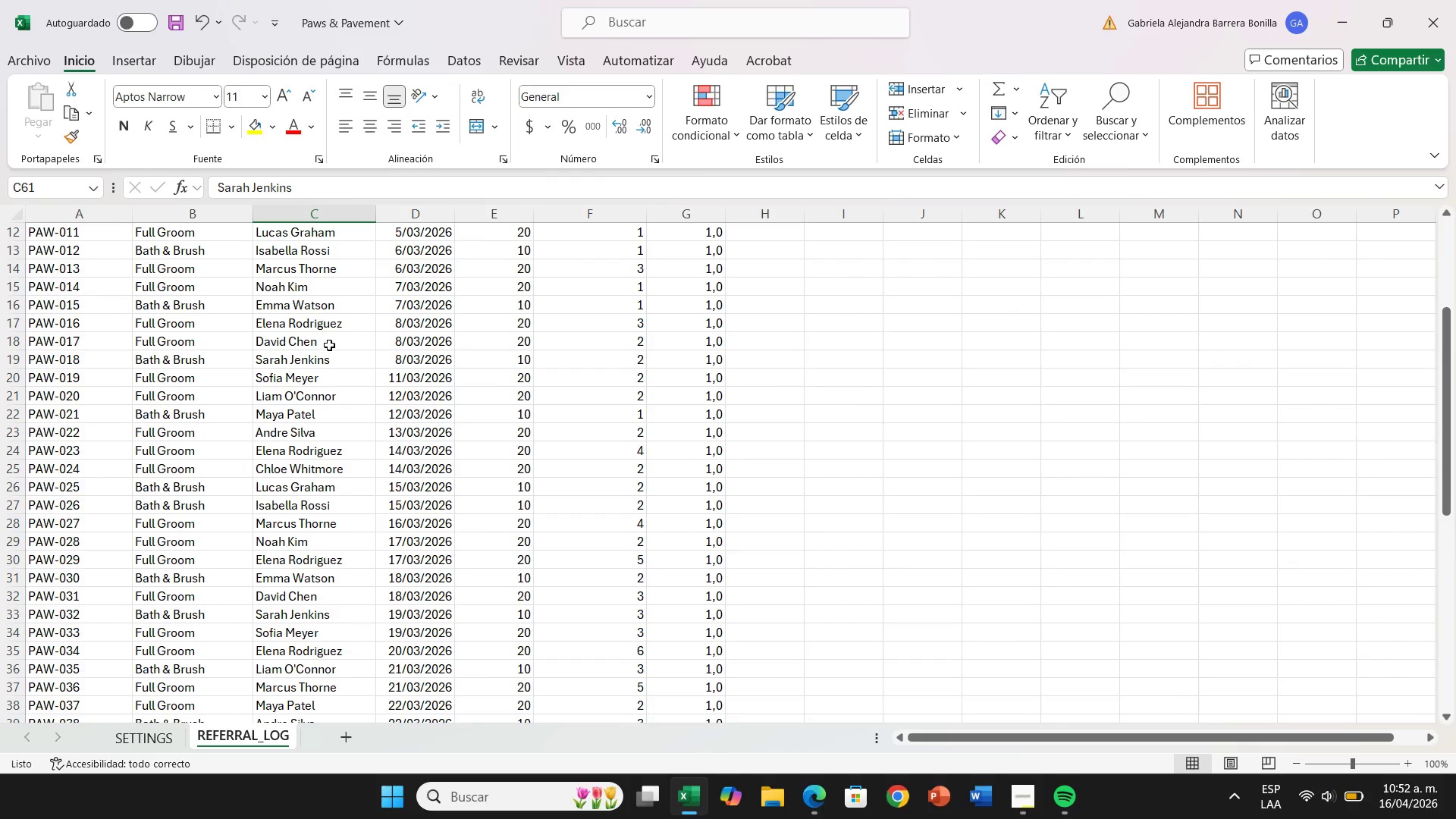 
double_click([329, 345])
 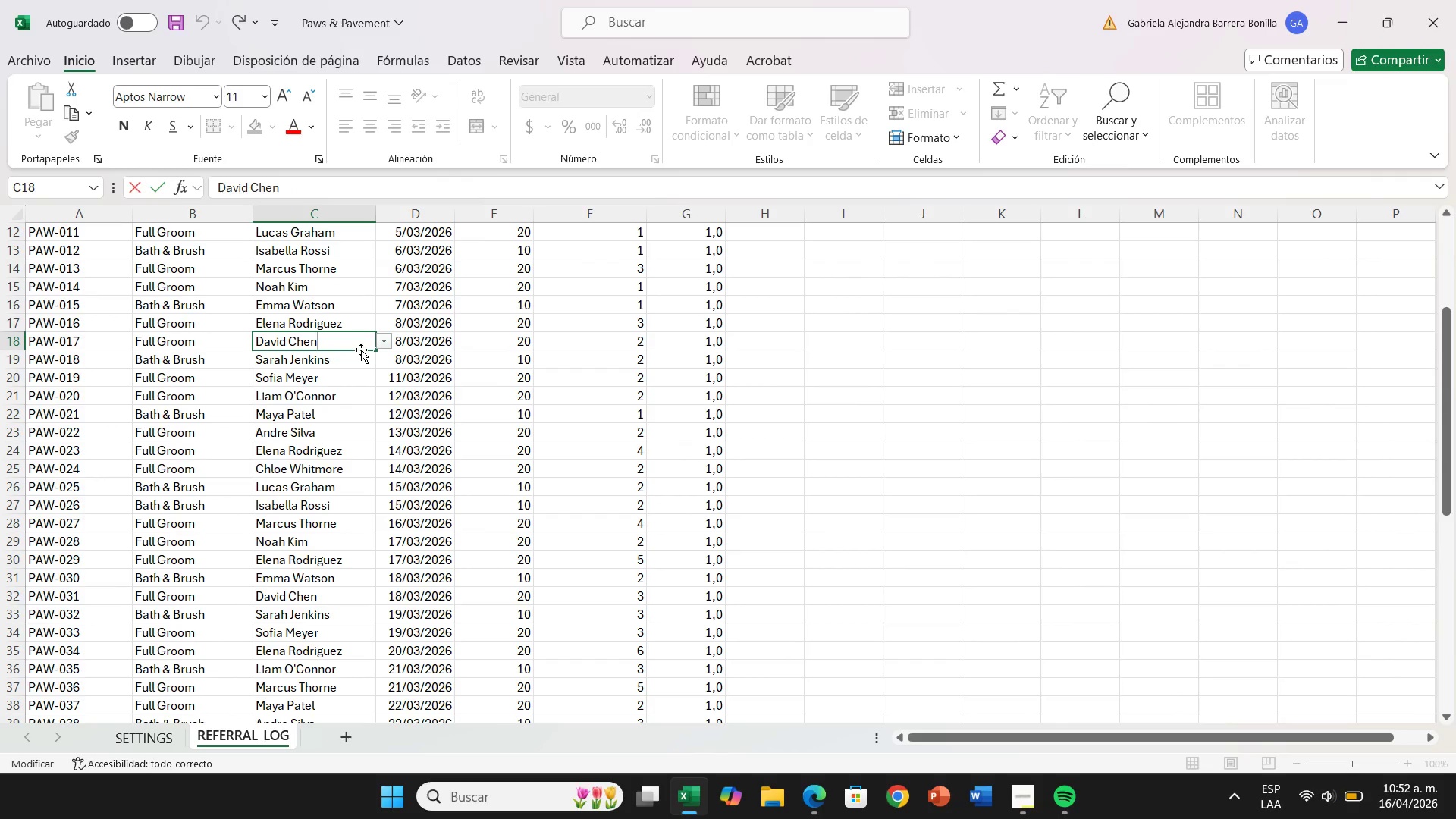 
hold_key(key=Backspace, duration=0.81)
 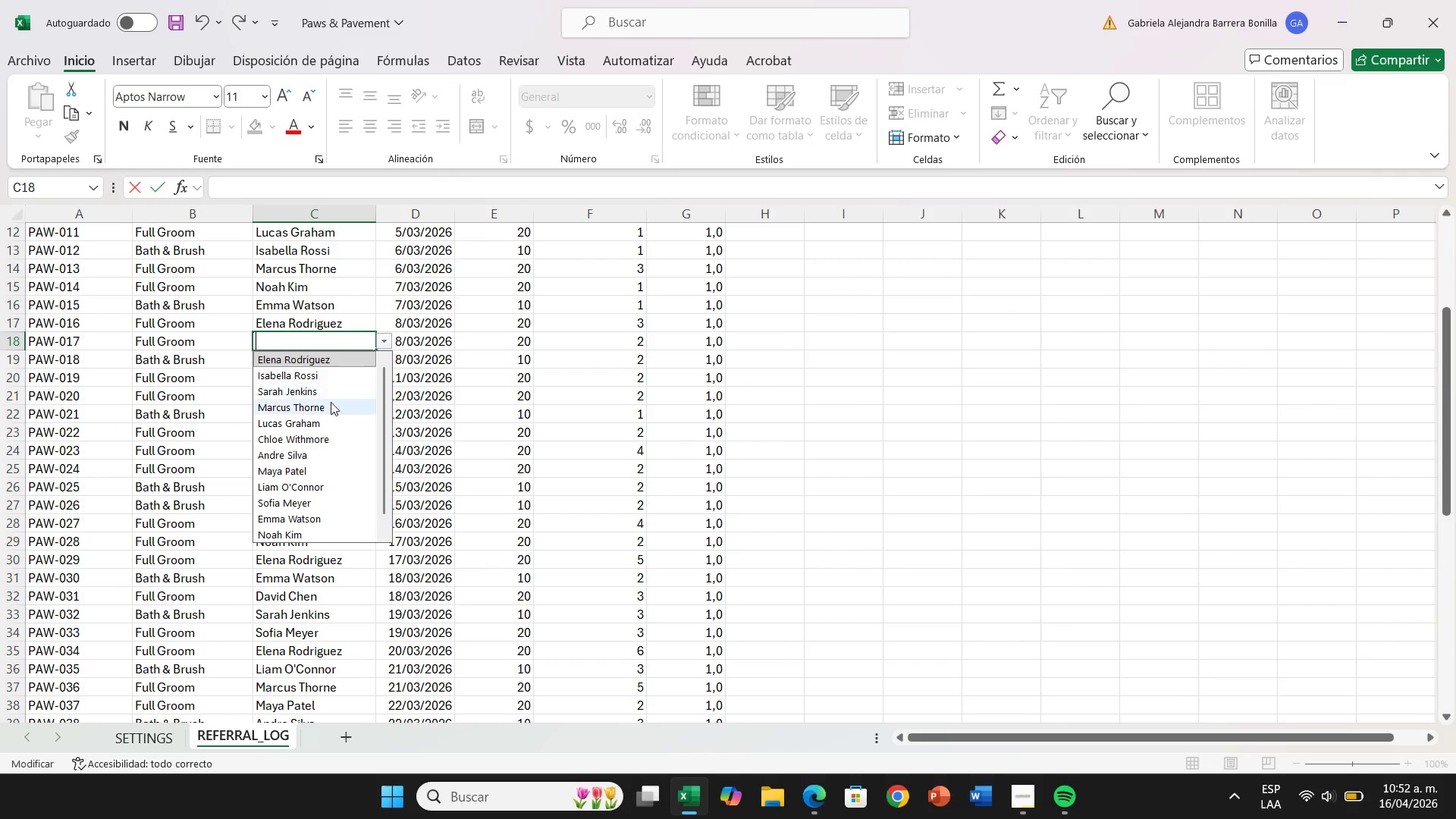 
left_click([331, 402])
 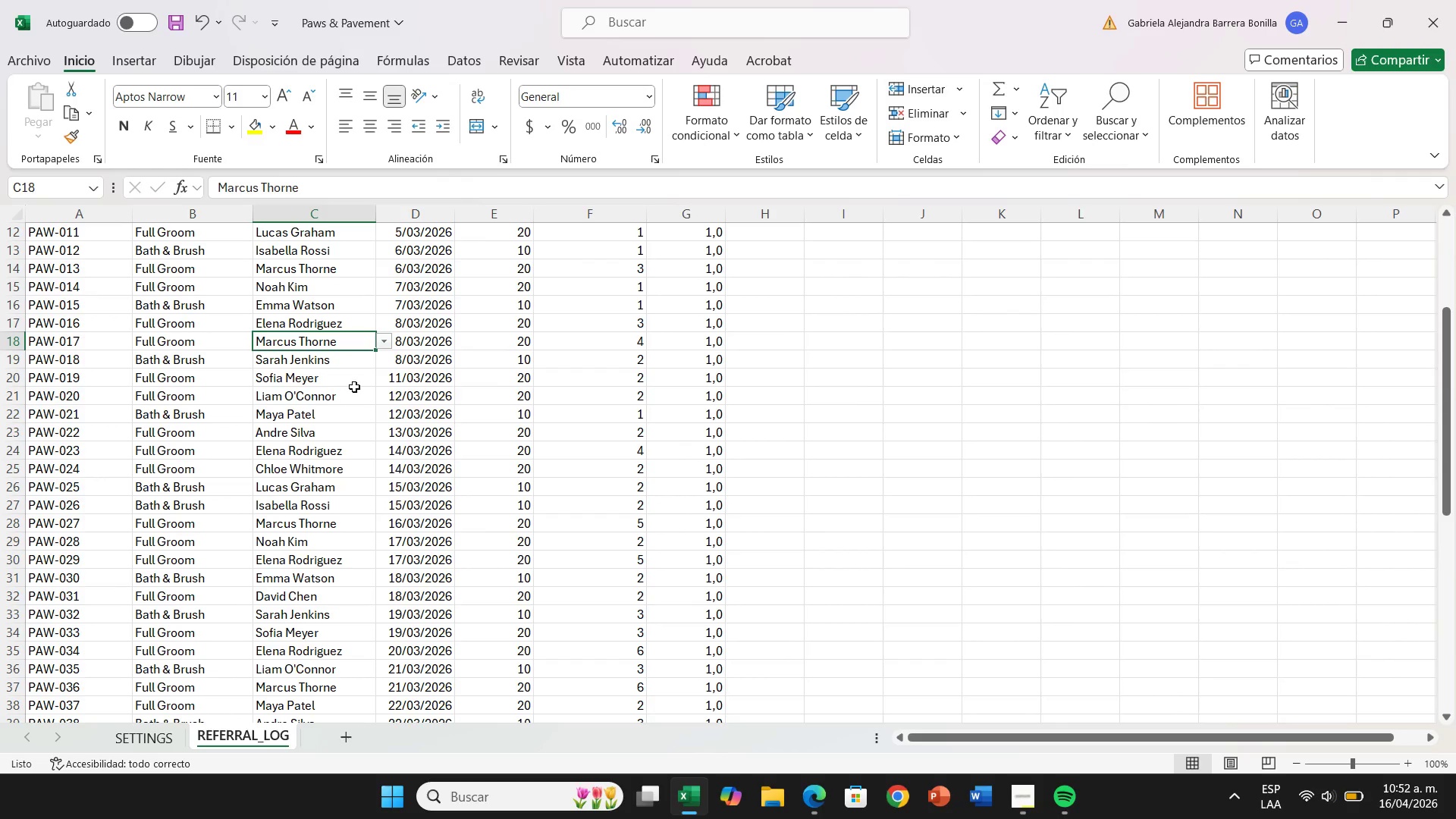 
scroll: coordinate [829, 523], scroll_direction: down, amount: 9.0
 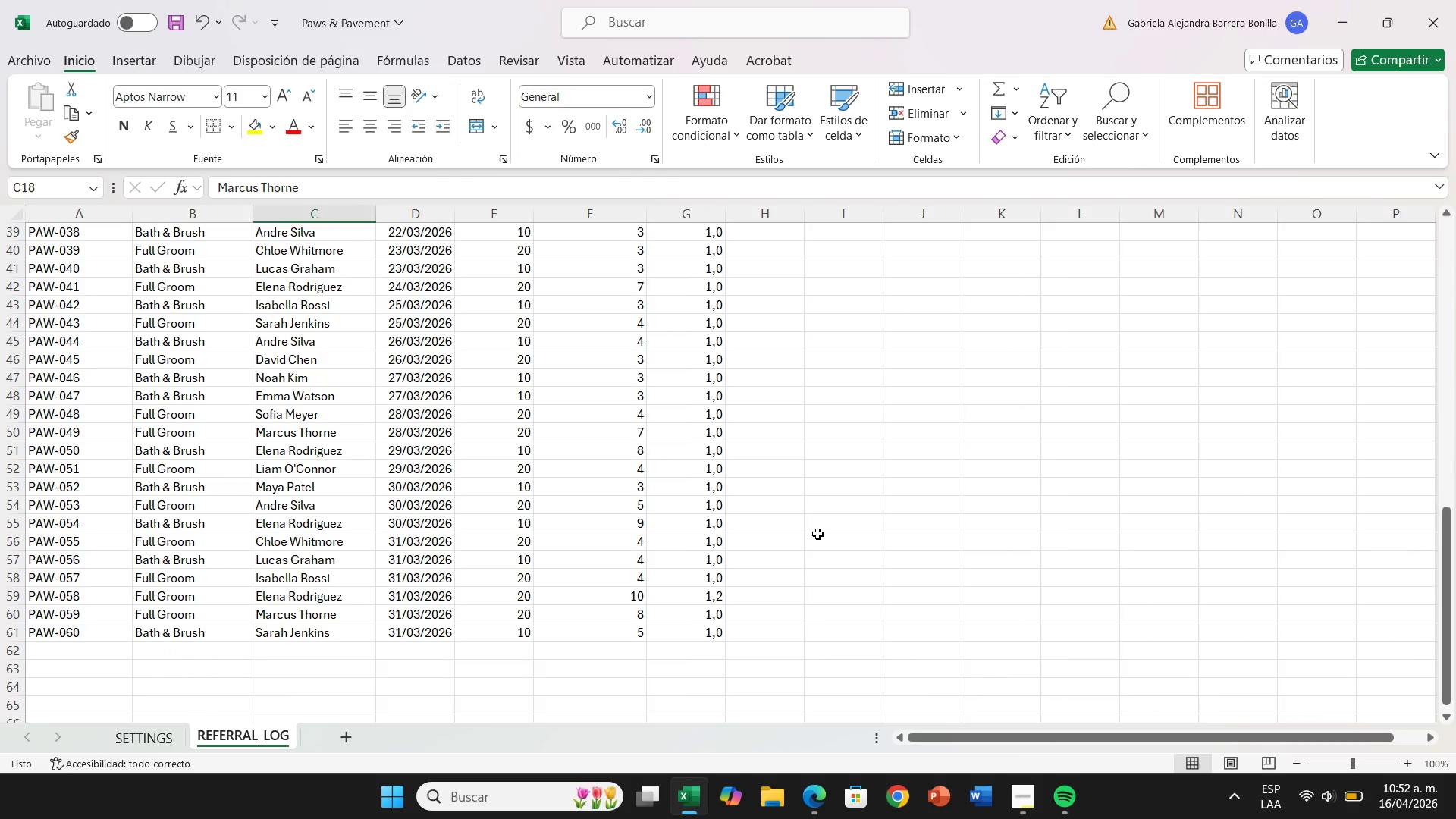 
left_click([817, 534])
 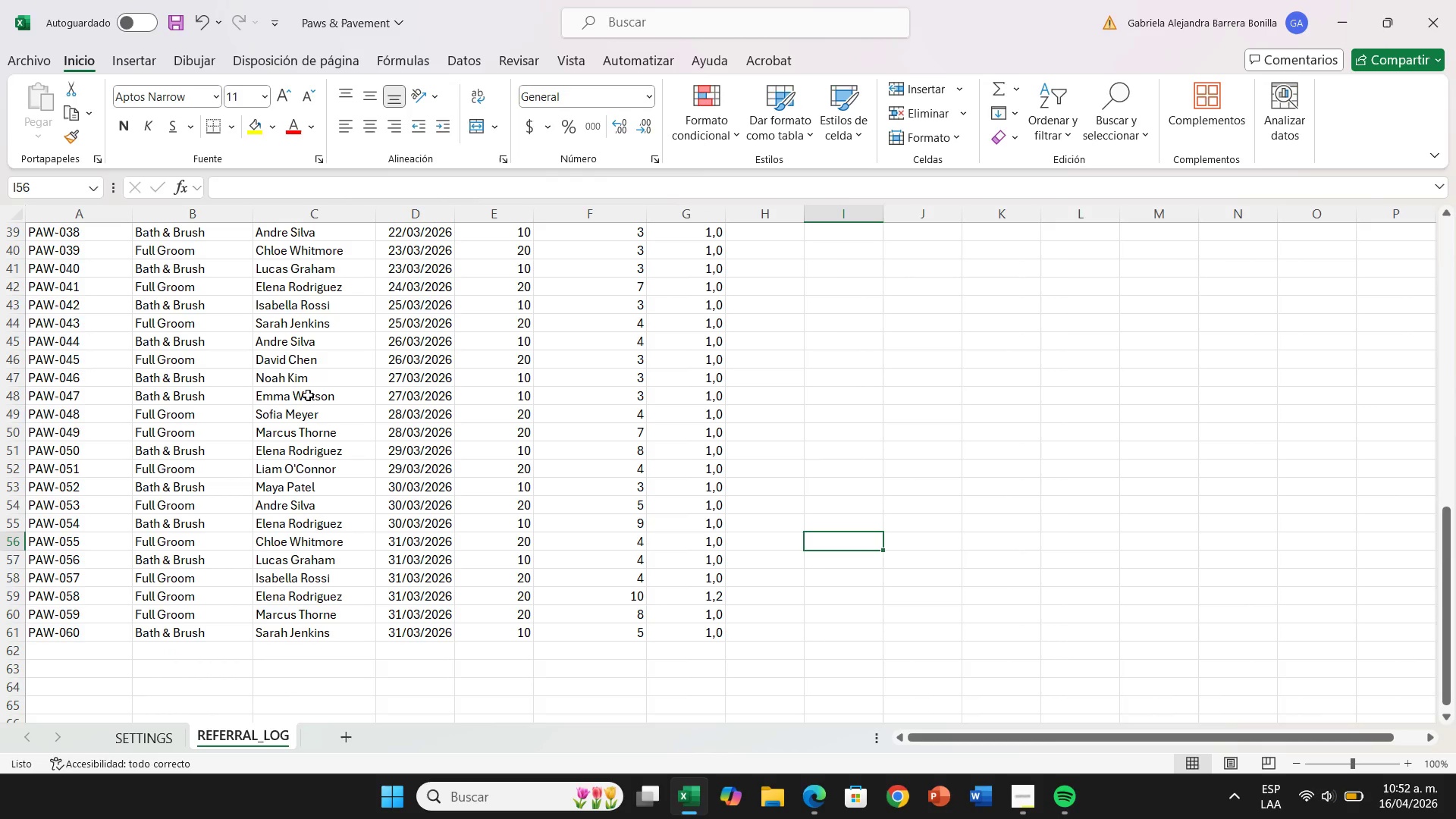 
double_click([308, 395])
 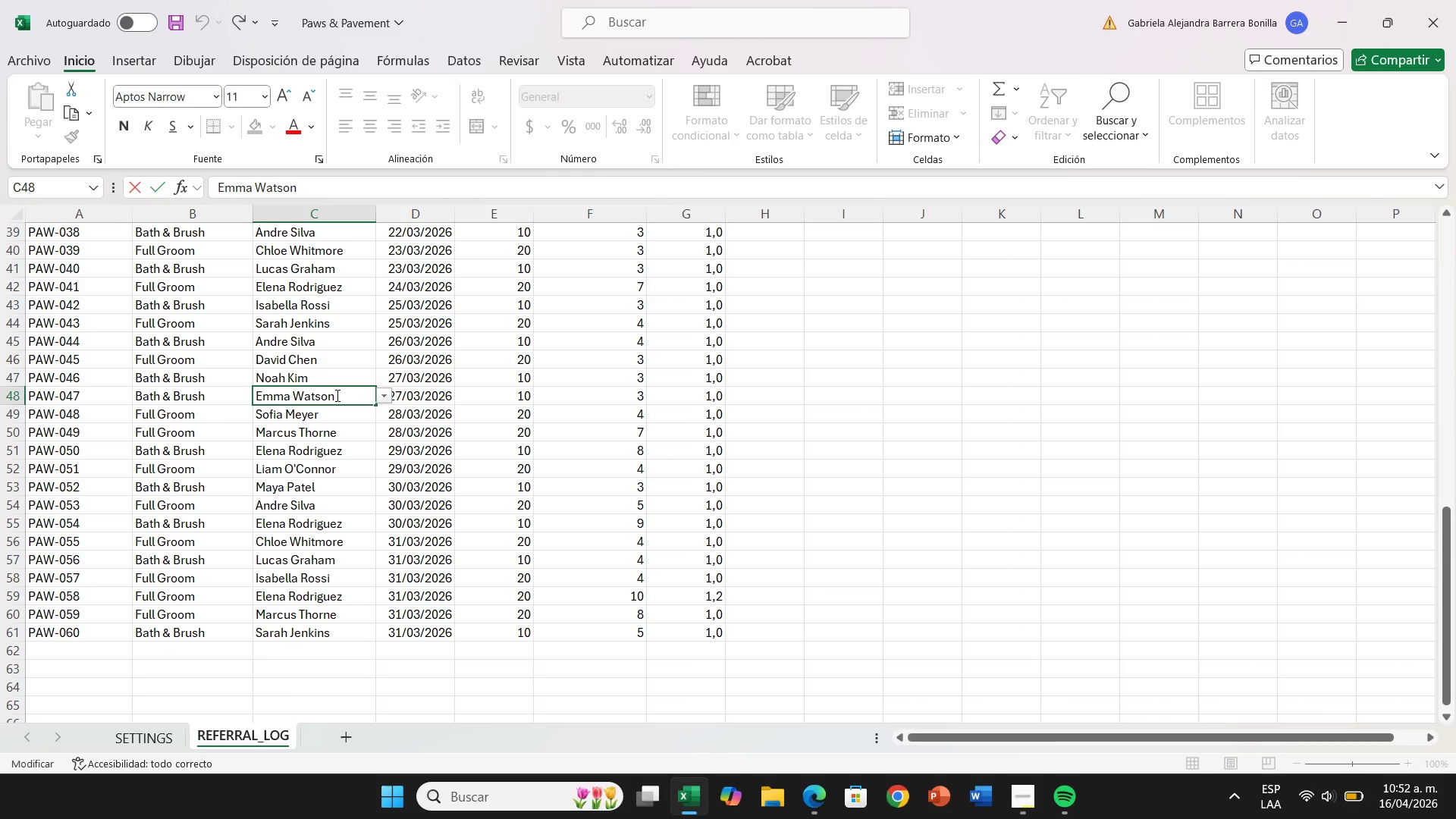 
left_click([336, 395])
 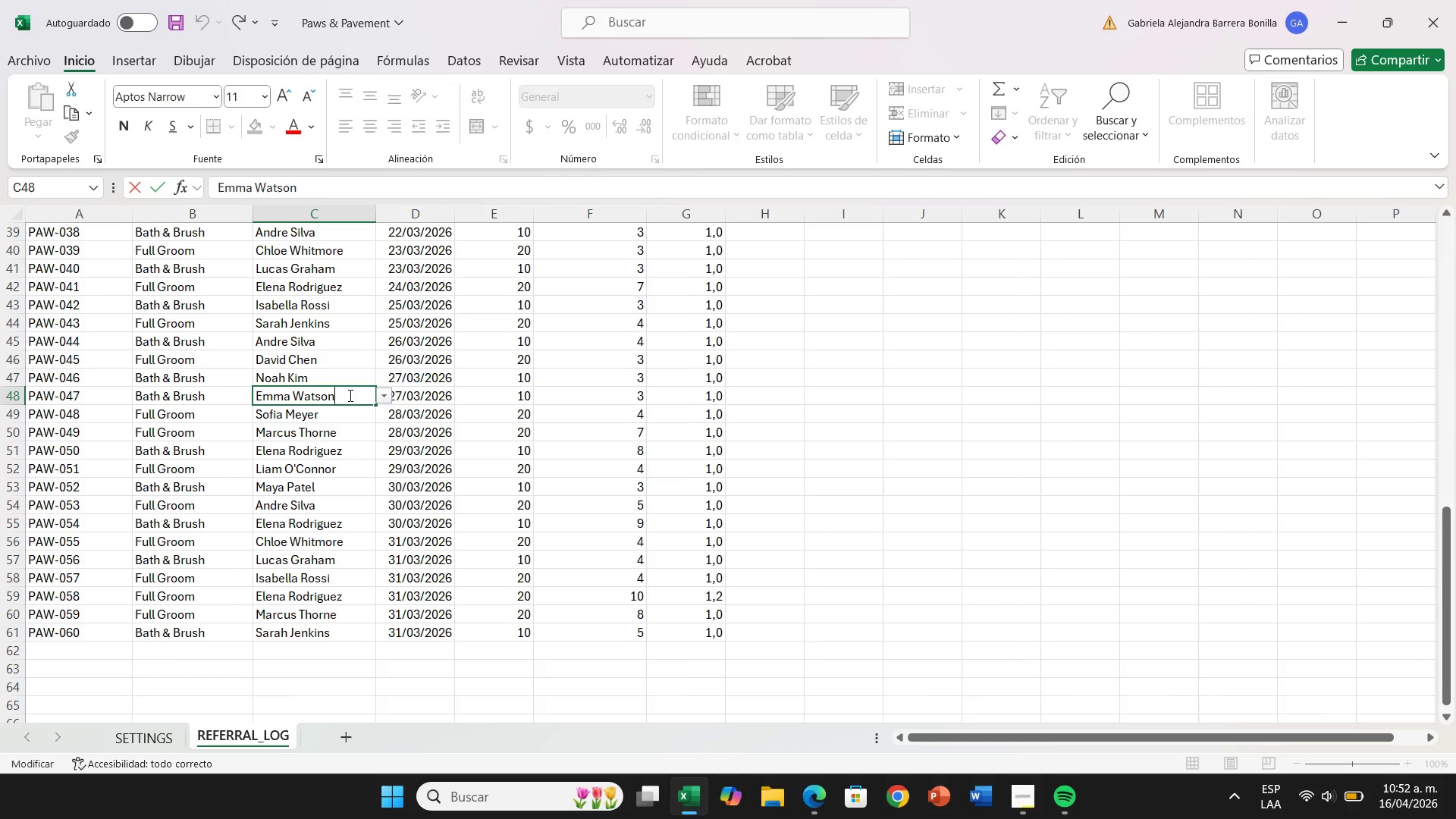 
hold_key(key=Backspace, duration=0.97)
 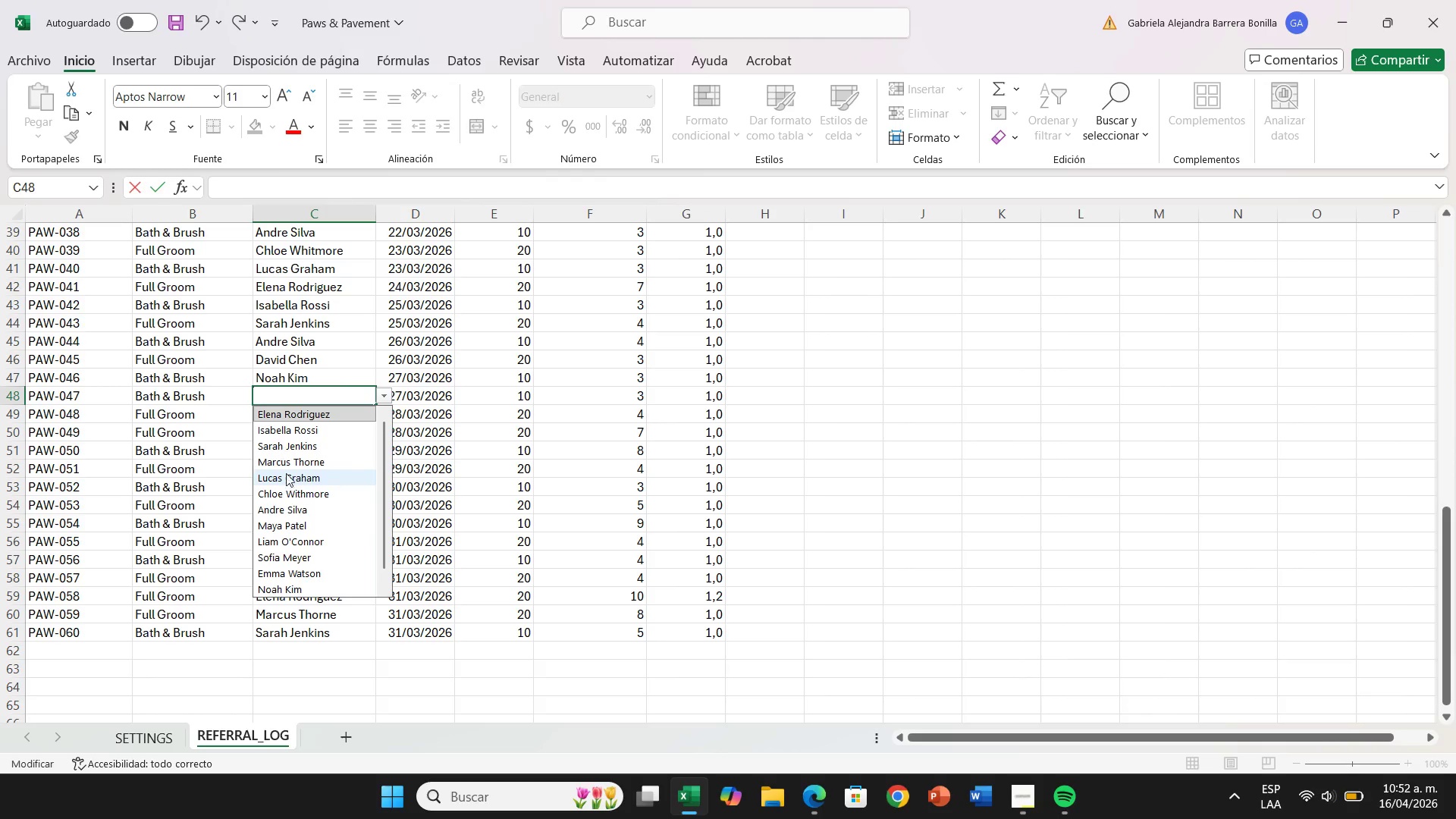 
left_click([292, 466])
 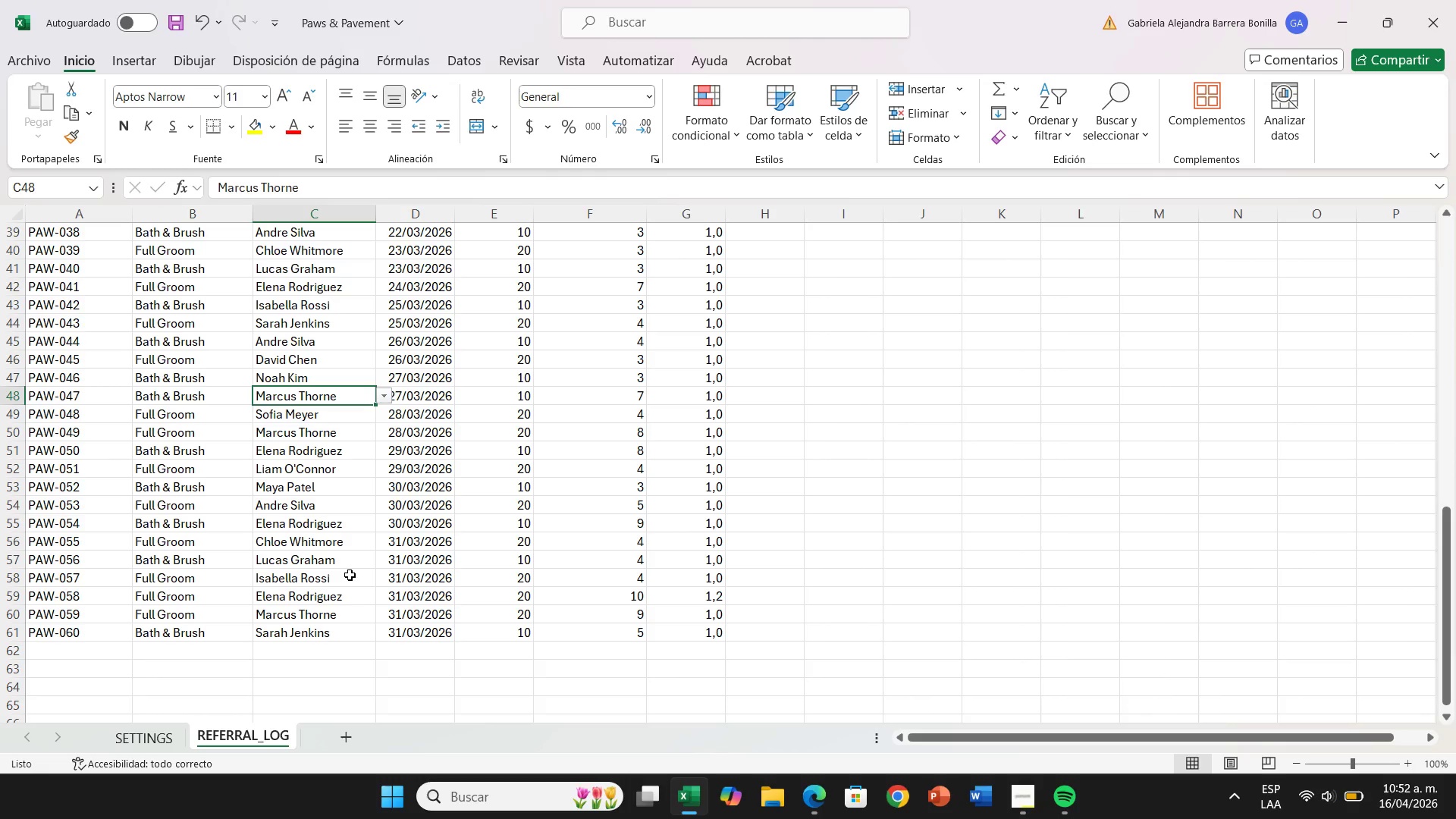 
scroll: coordinate [282, 433], scroll_direction: up, amount: 5.0
 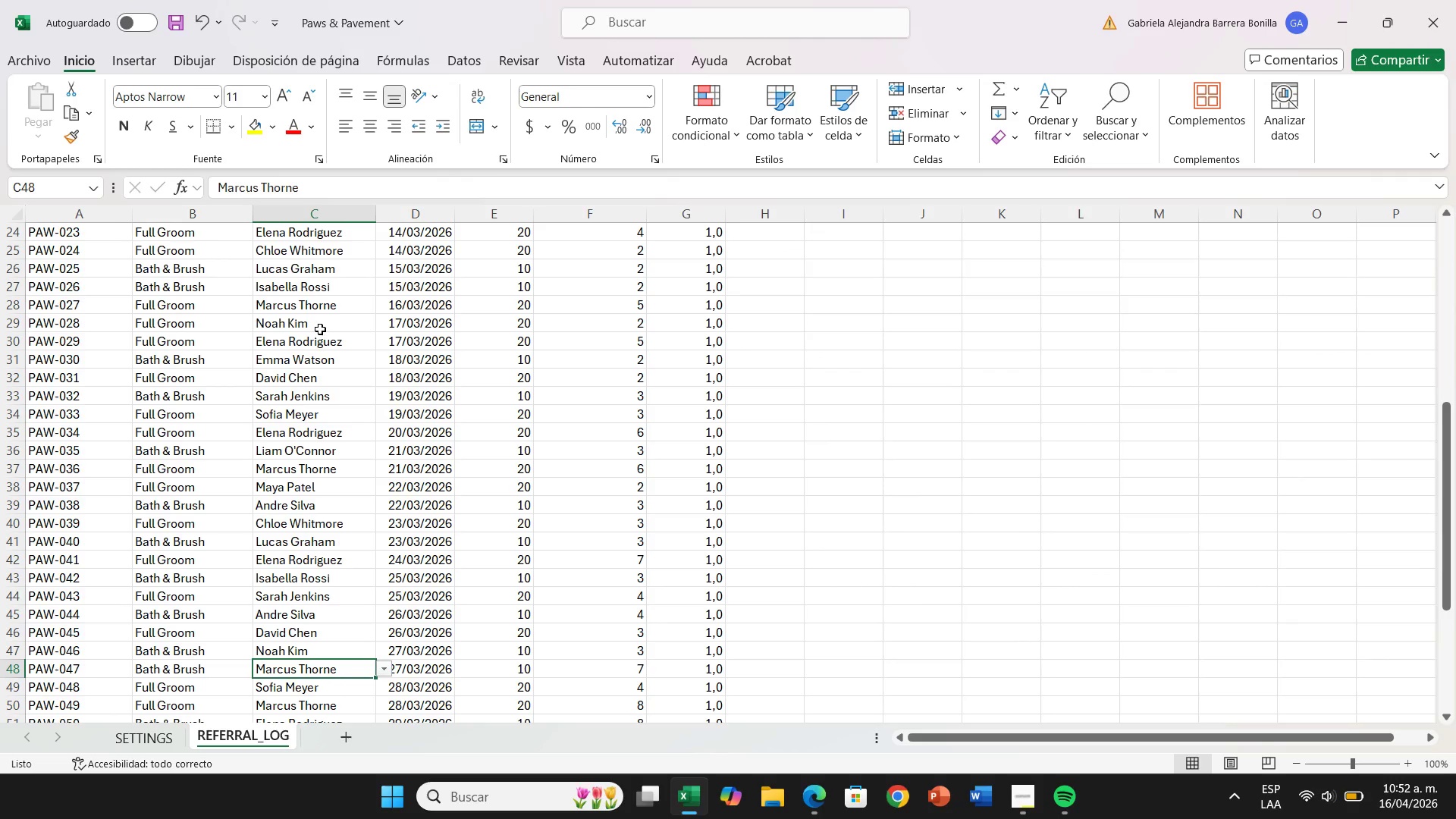 
left_click([320, 324])
 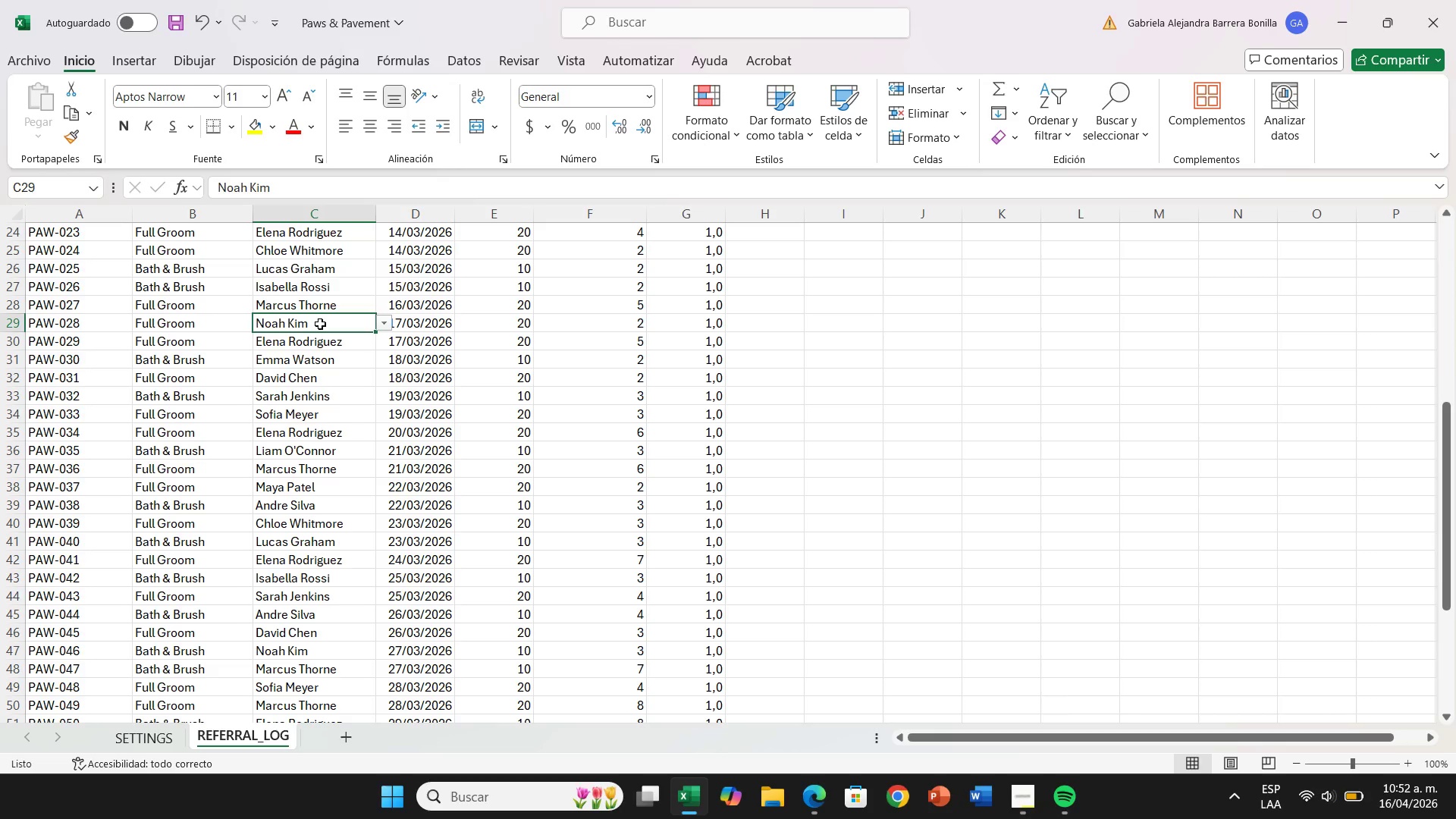 
double_click([320, 324])
 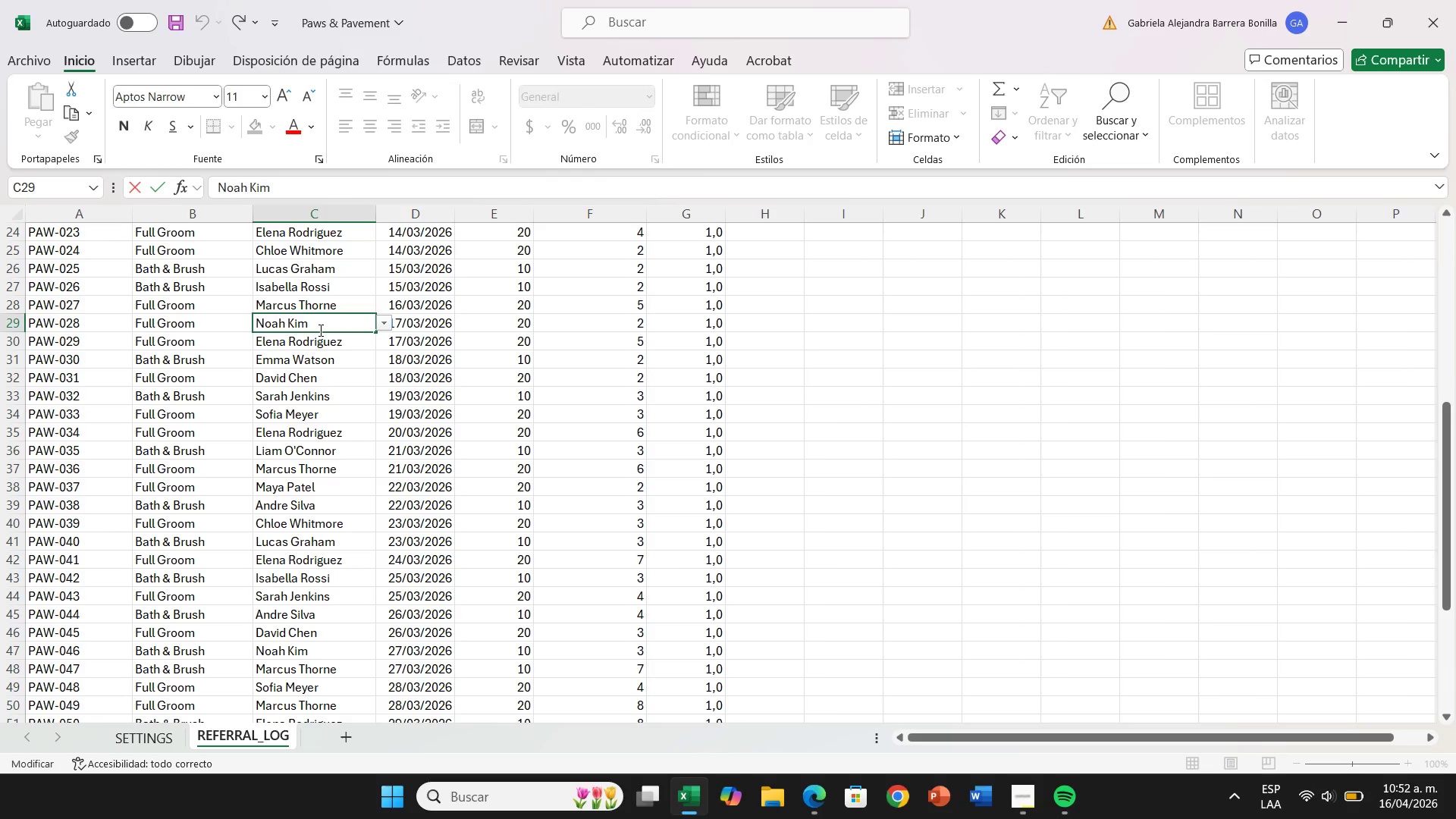 
hold_key(key=Backspace, duration=0.72)
 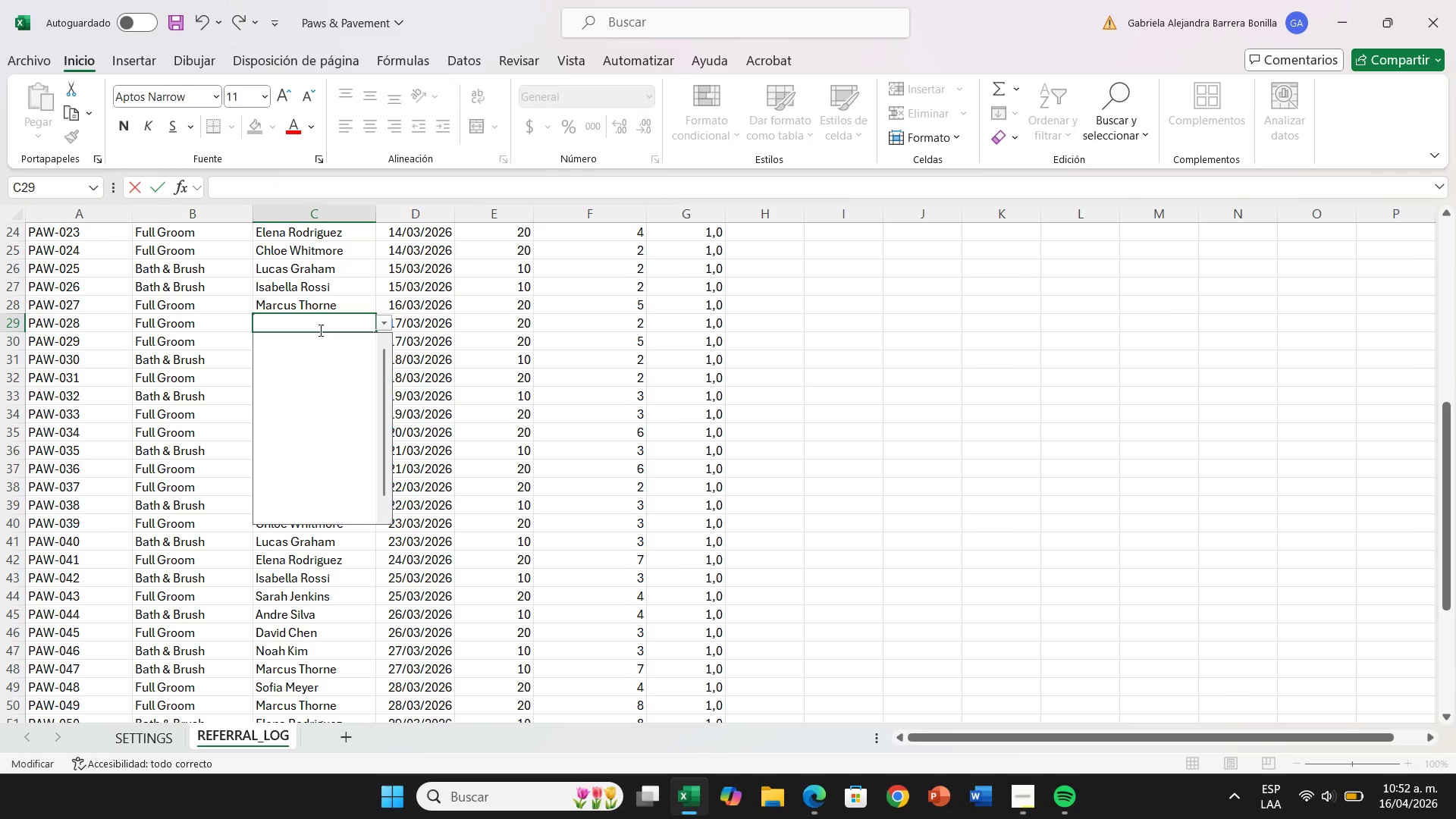 
key(Backspace)
 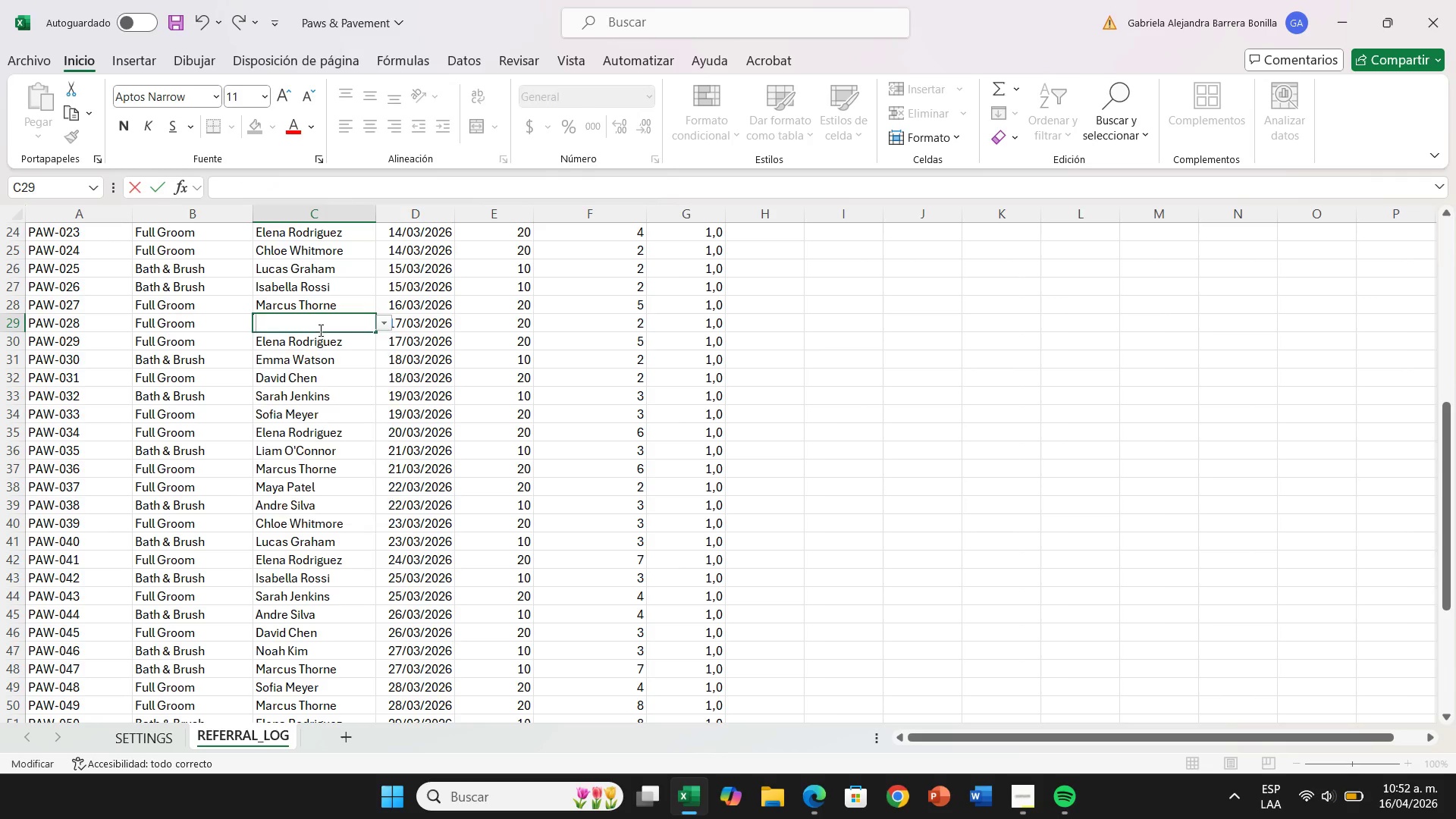 
key(CapsLock)
 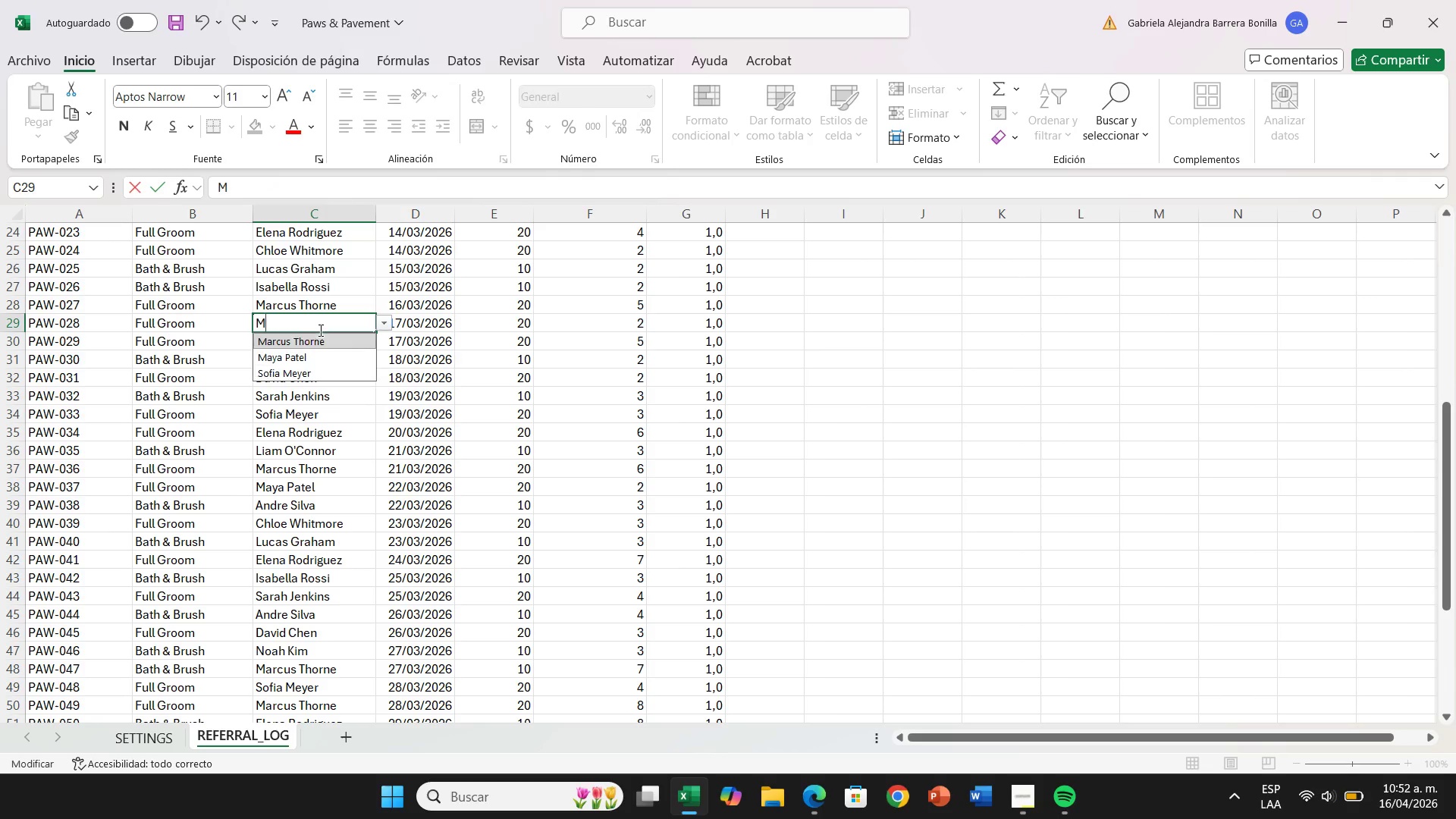 
key(M)
 